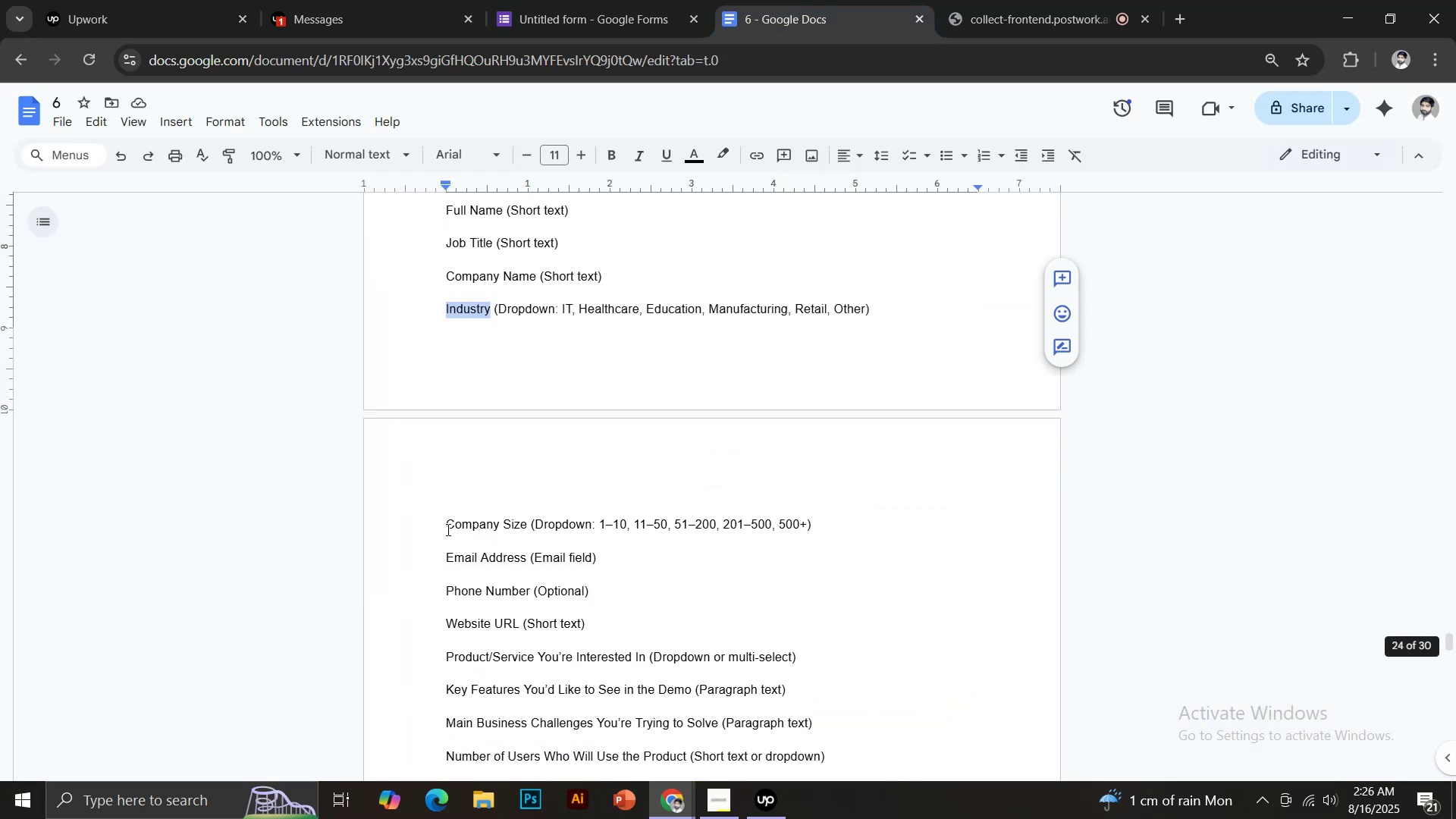 
left_click_drag(start_coordinate=[447, 526], to_coordinate=[526, 521])
 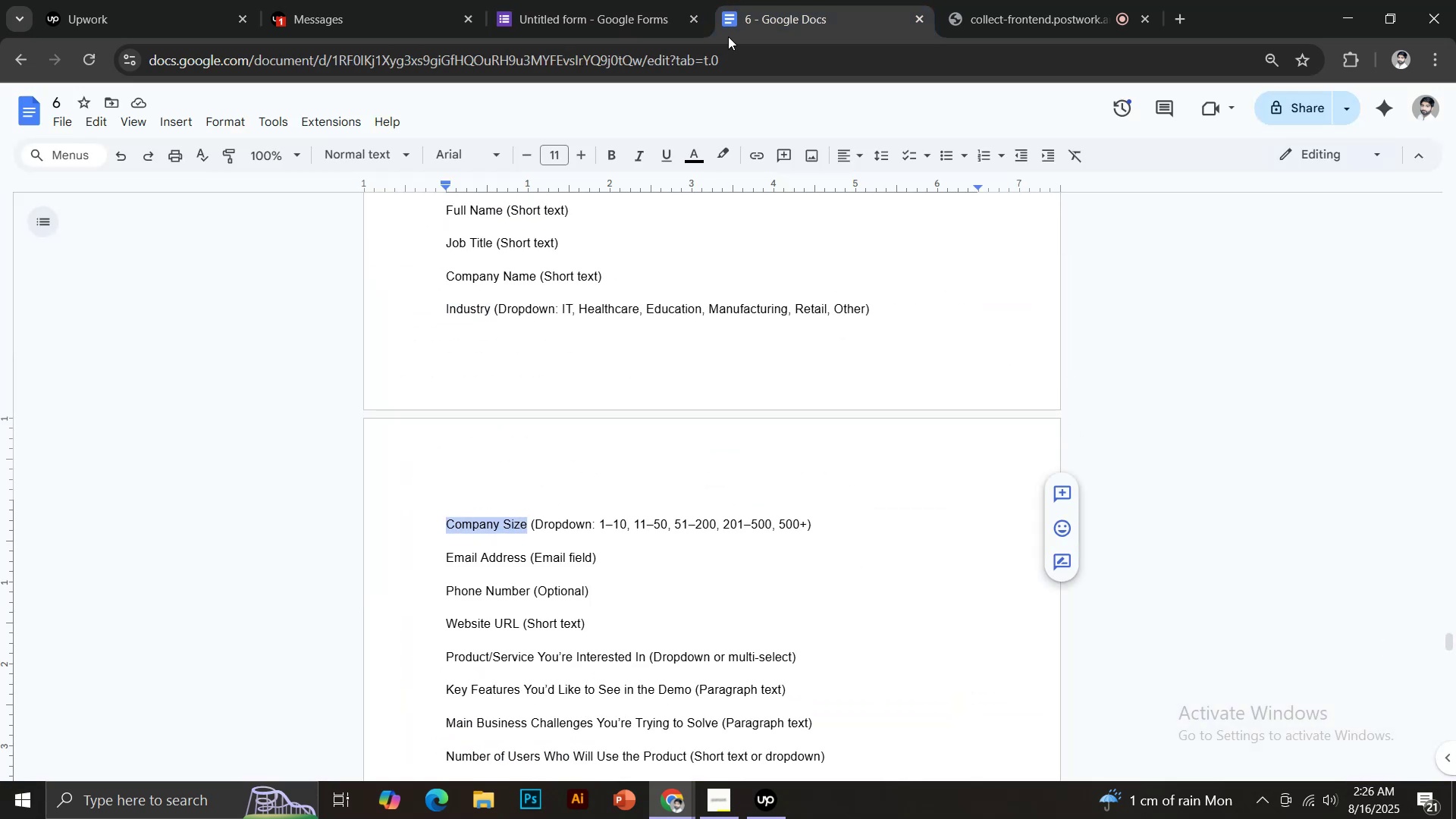 
key(Control+C)
 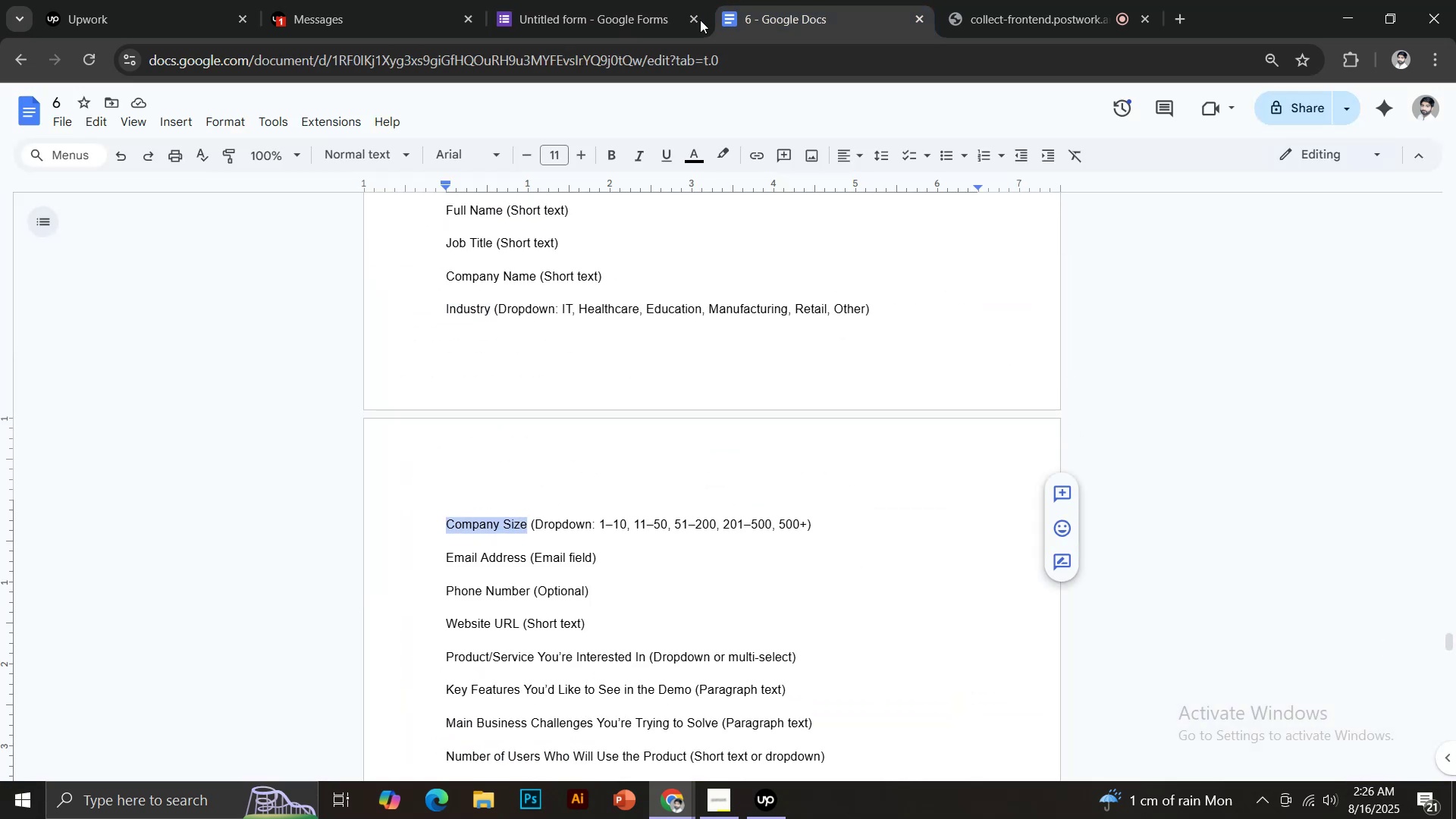 
left_click([579, 0])
 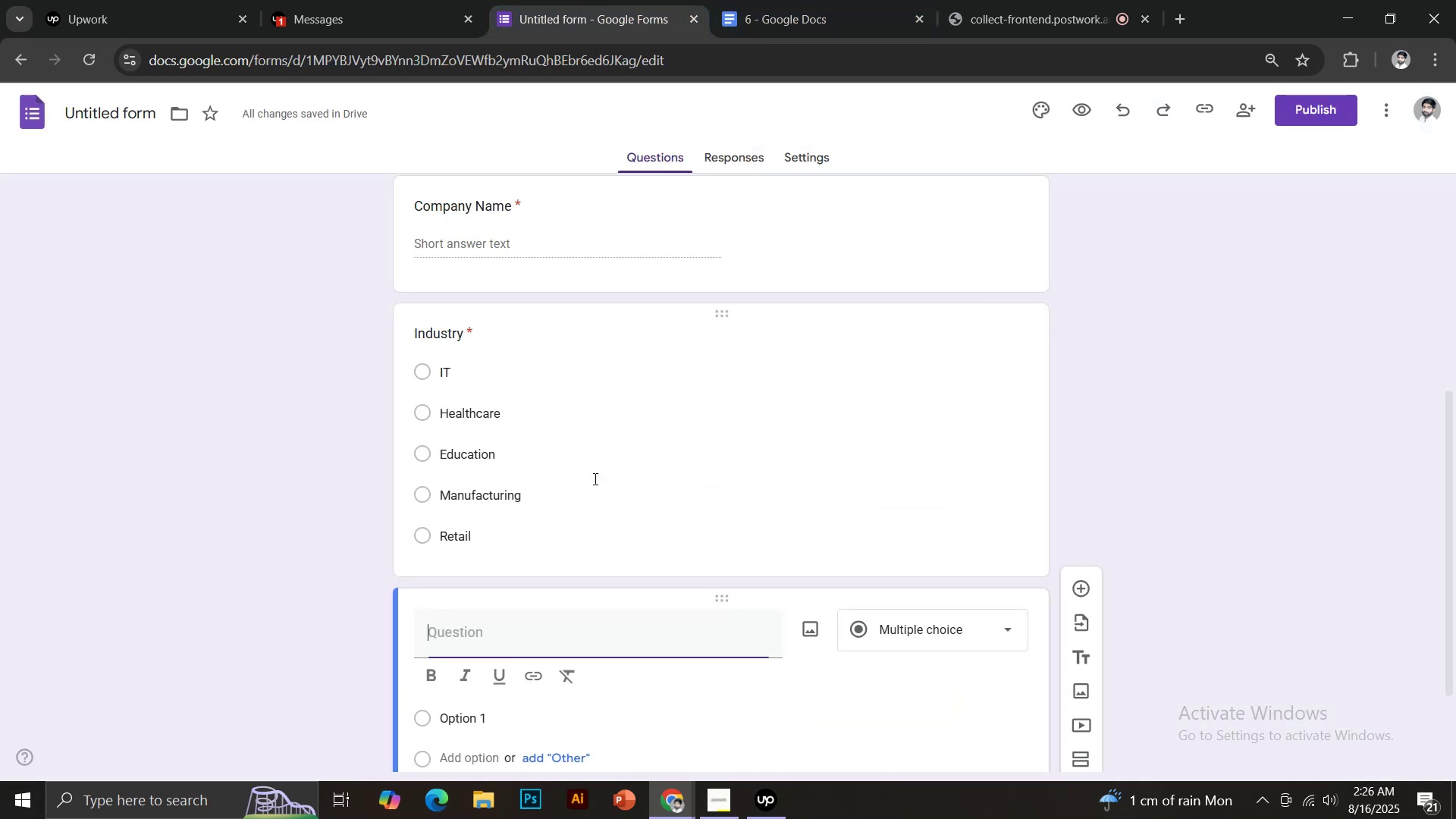 
key(Control+V)
 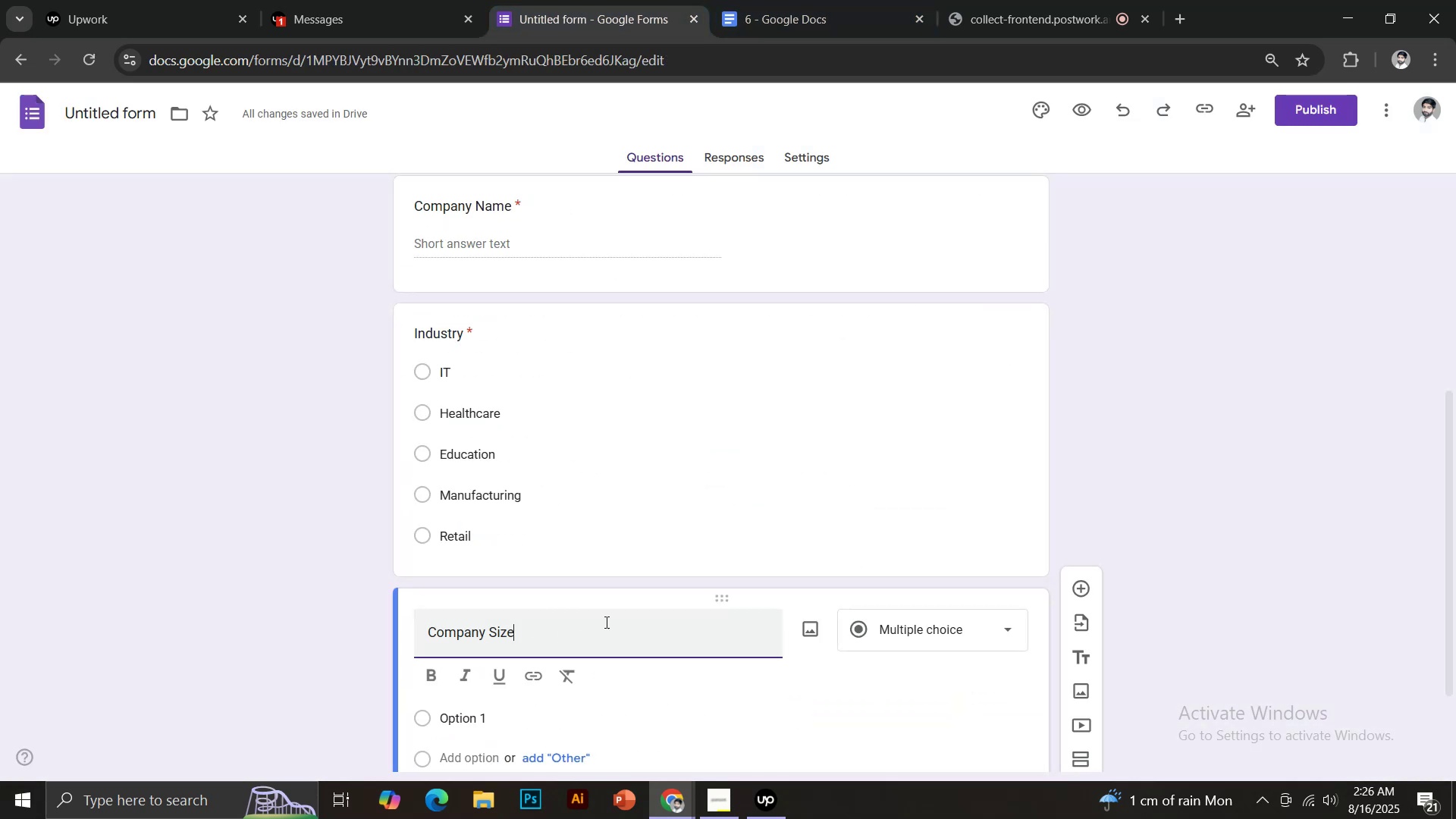 
scroll: coordinate [613, 619], scroll_direction: down, amount: 2.0
 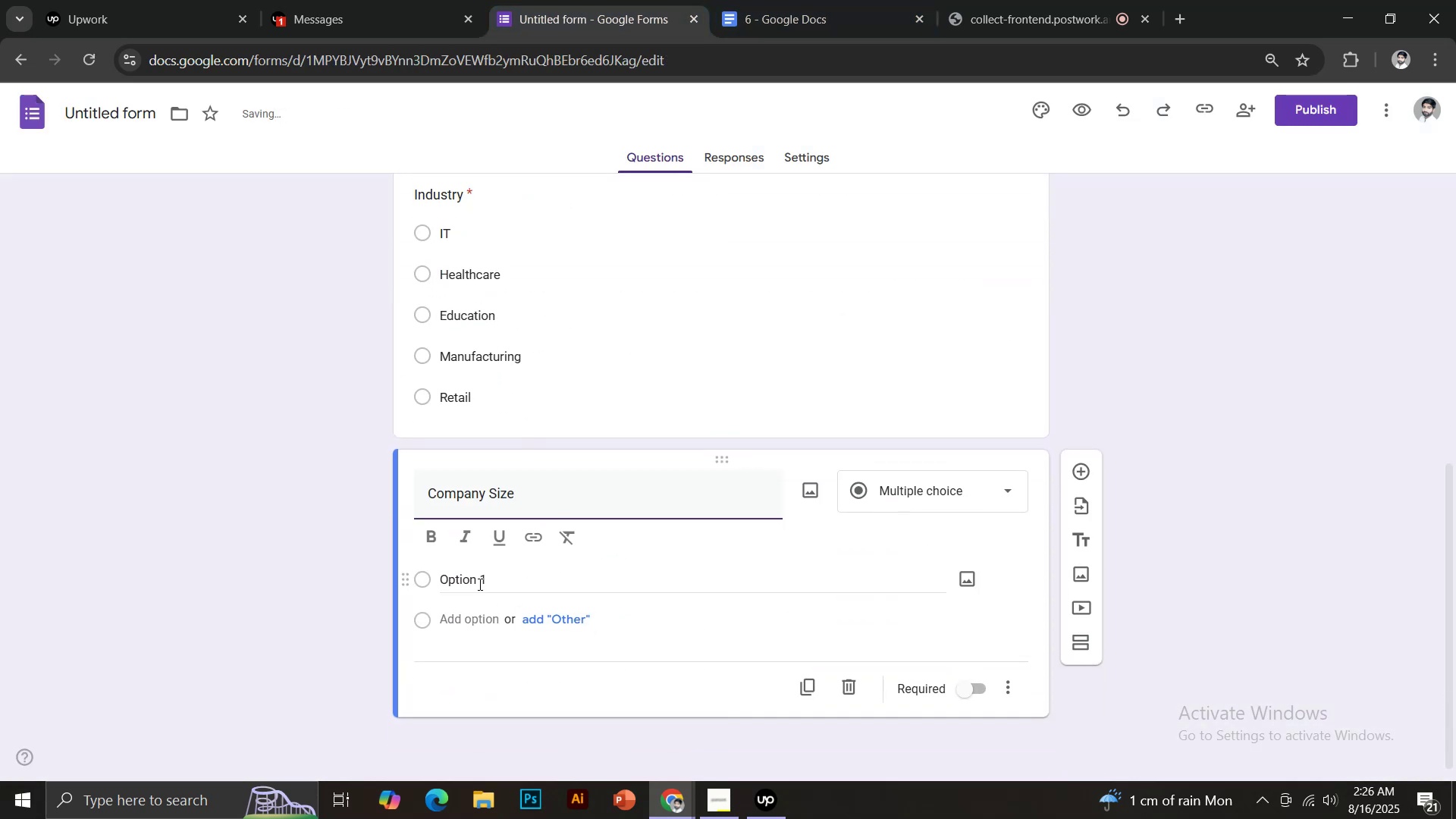 
left_click([479, 584])
 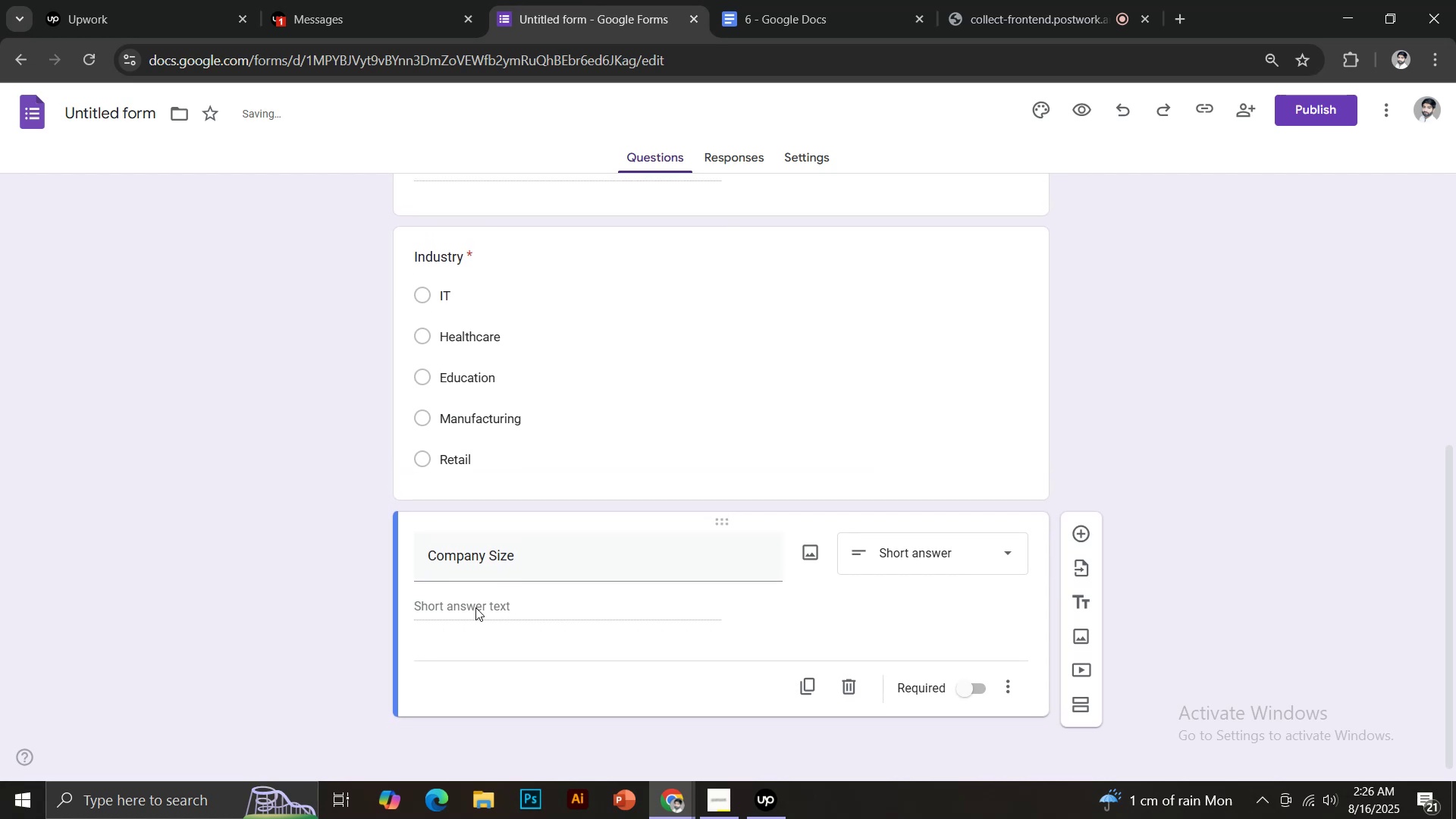 
left_click([475, 607])
 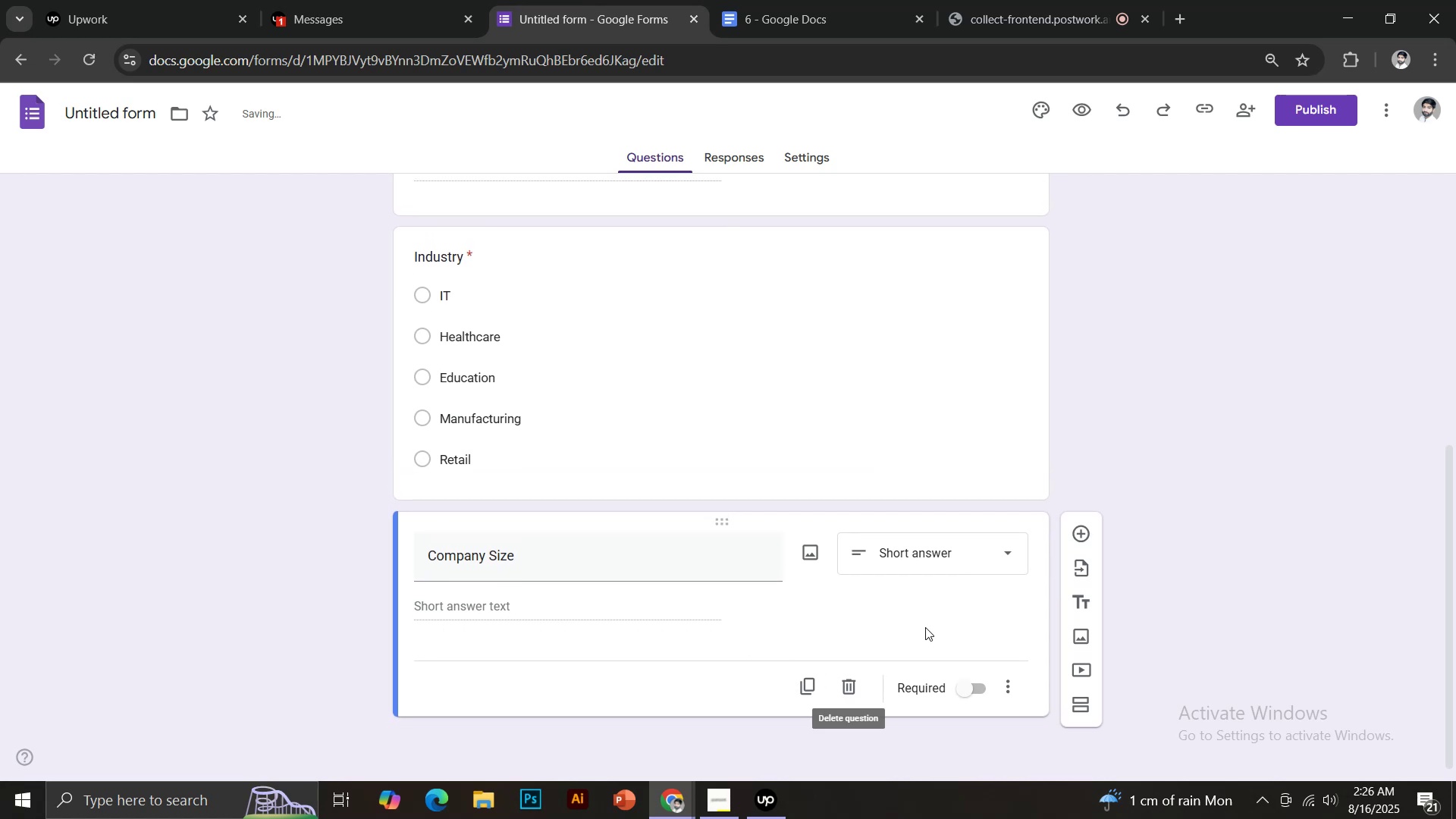 
left_click([930, 563])
 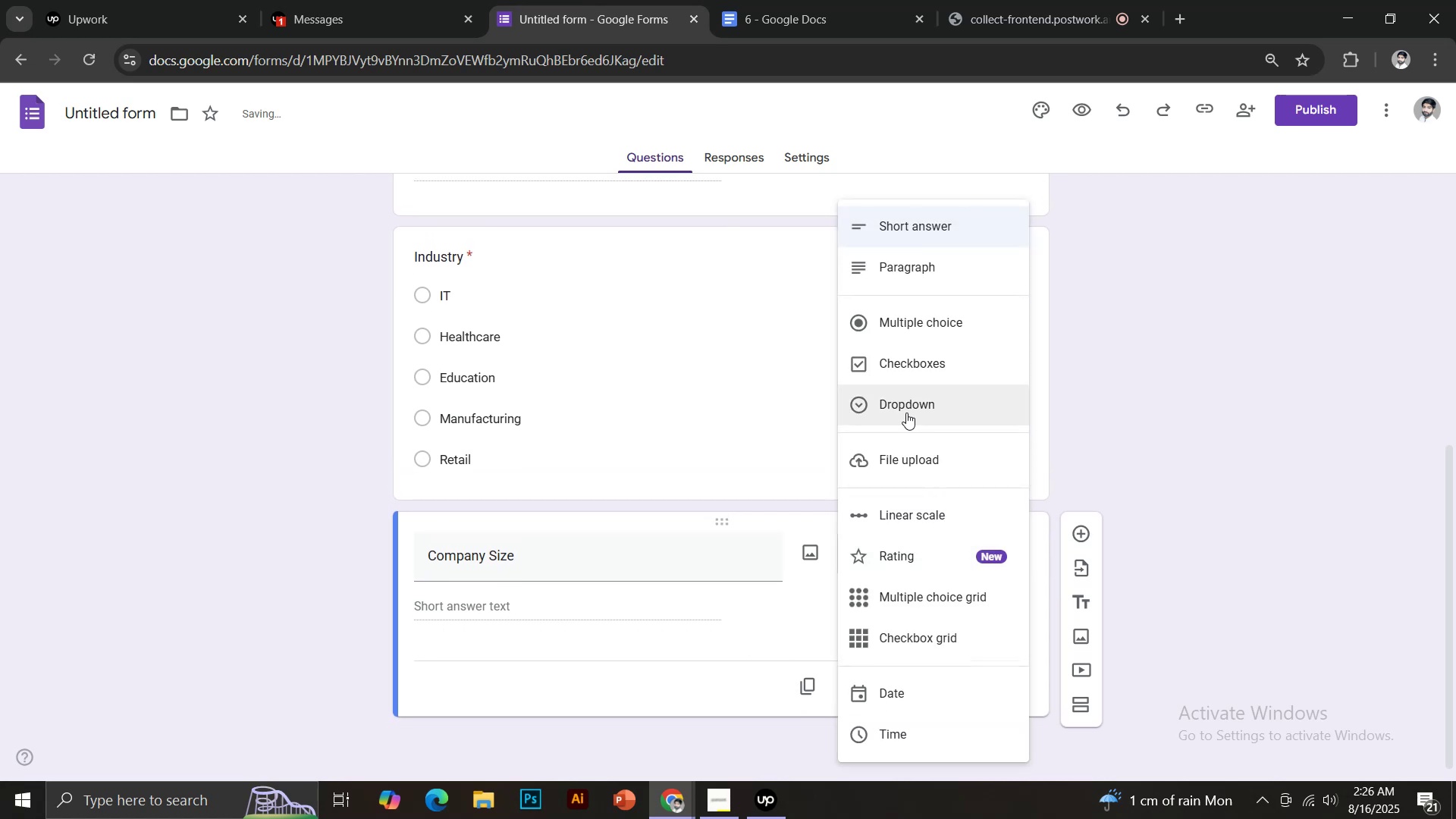 
left_click([903, 410])
 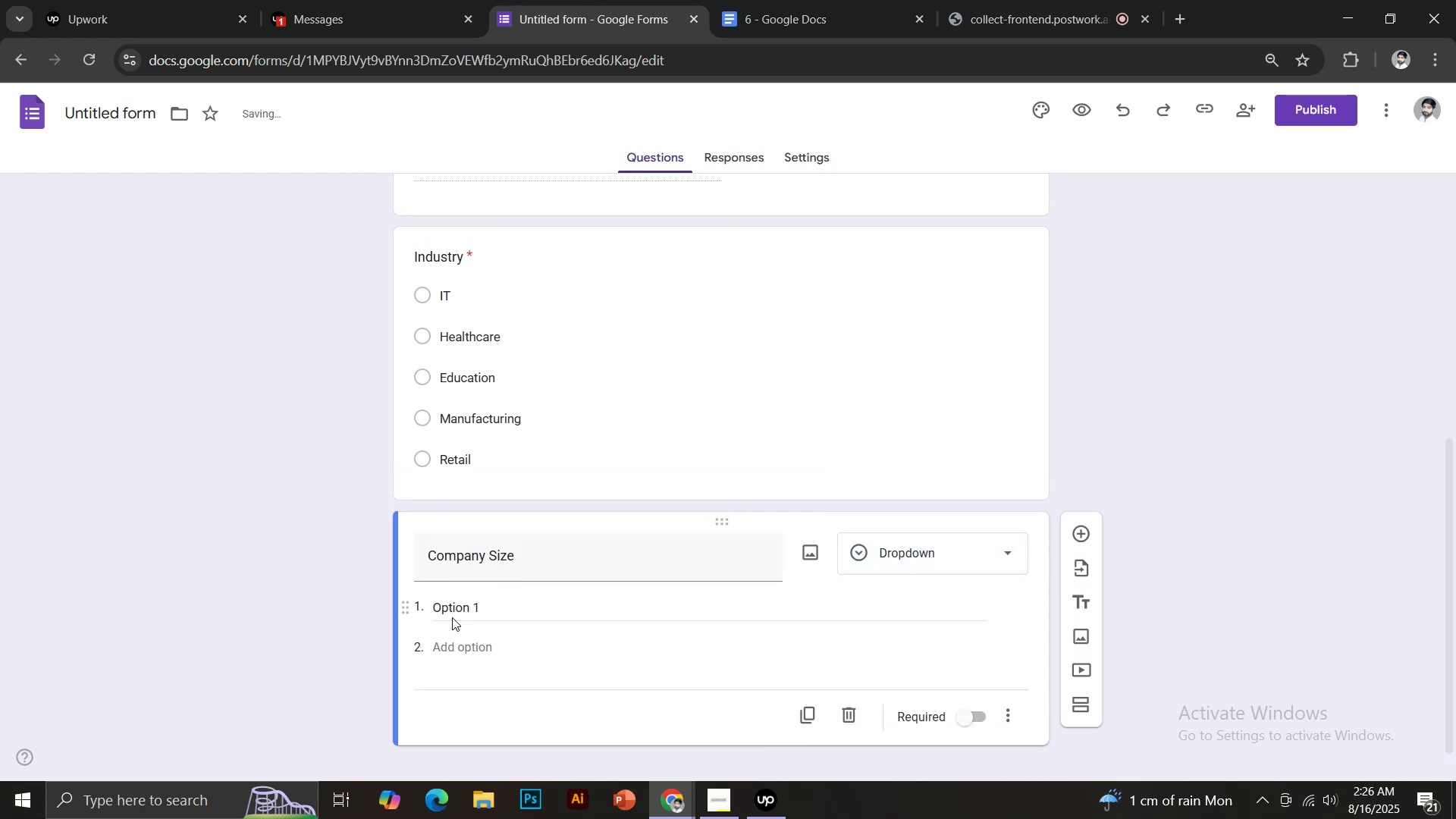 
left_click([453, 613])
 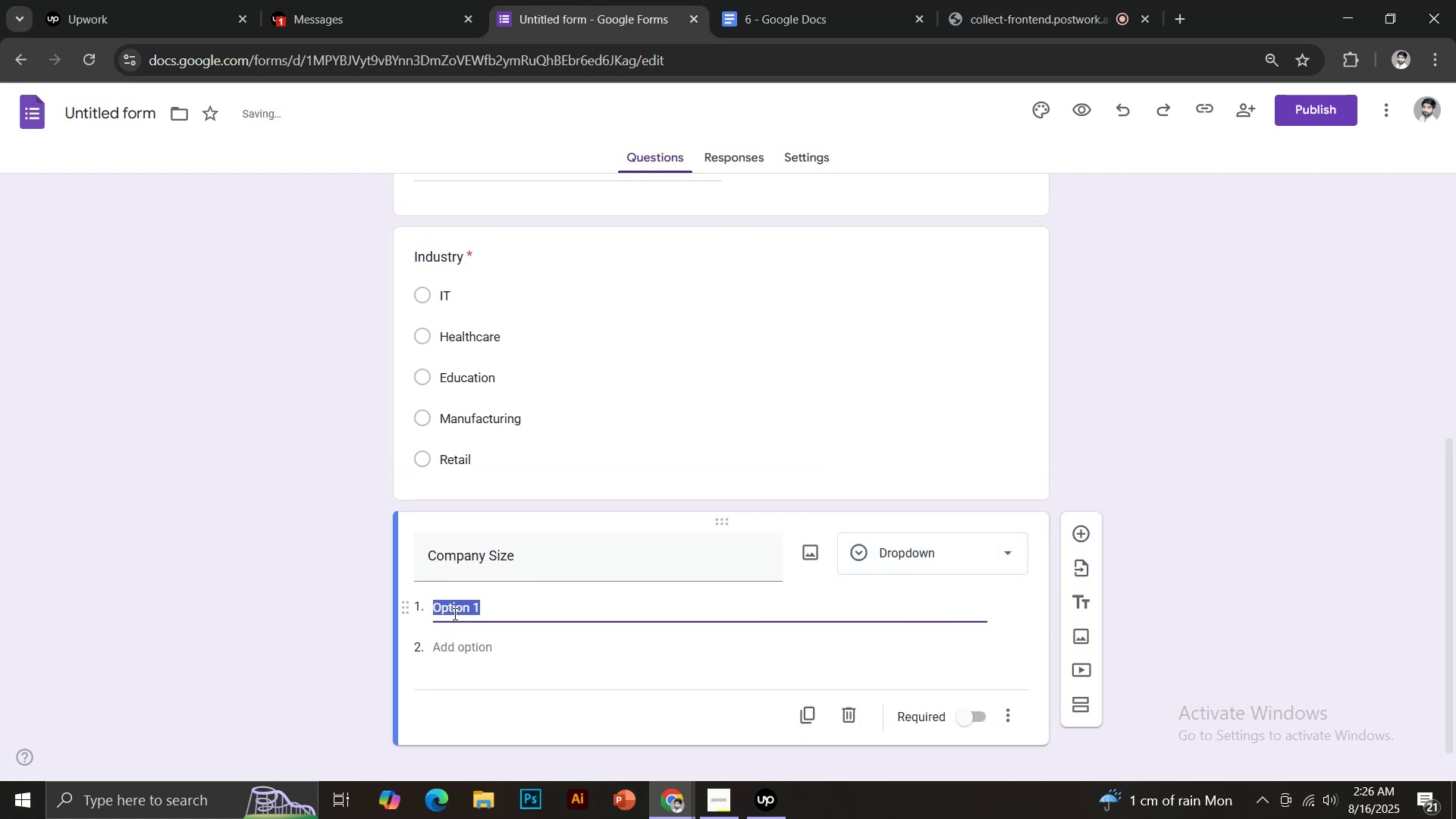 
type(1-10)
 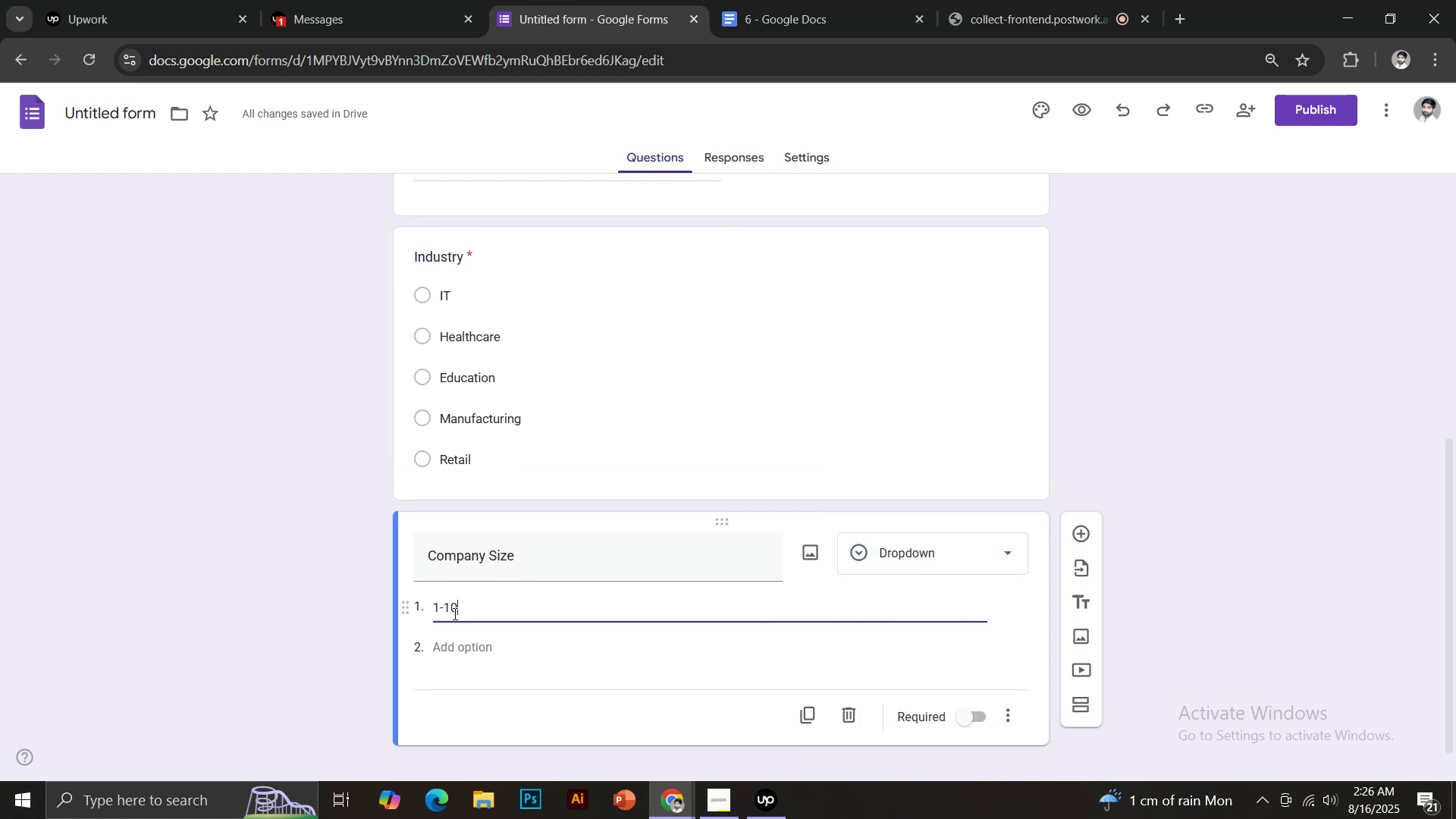 
key(Enter)
 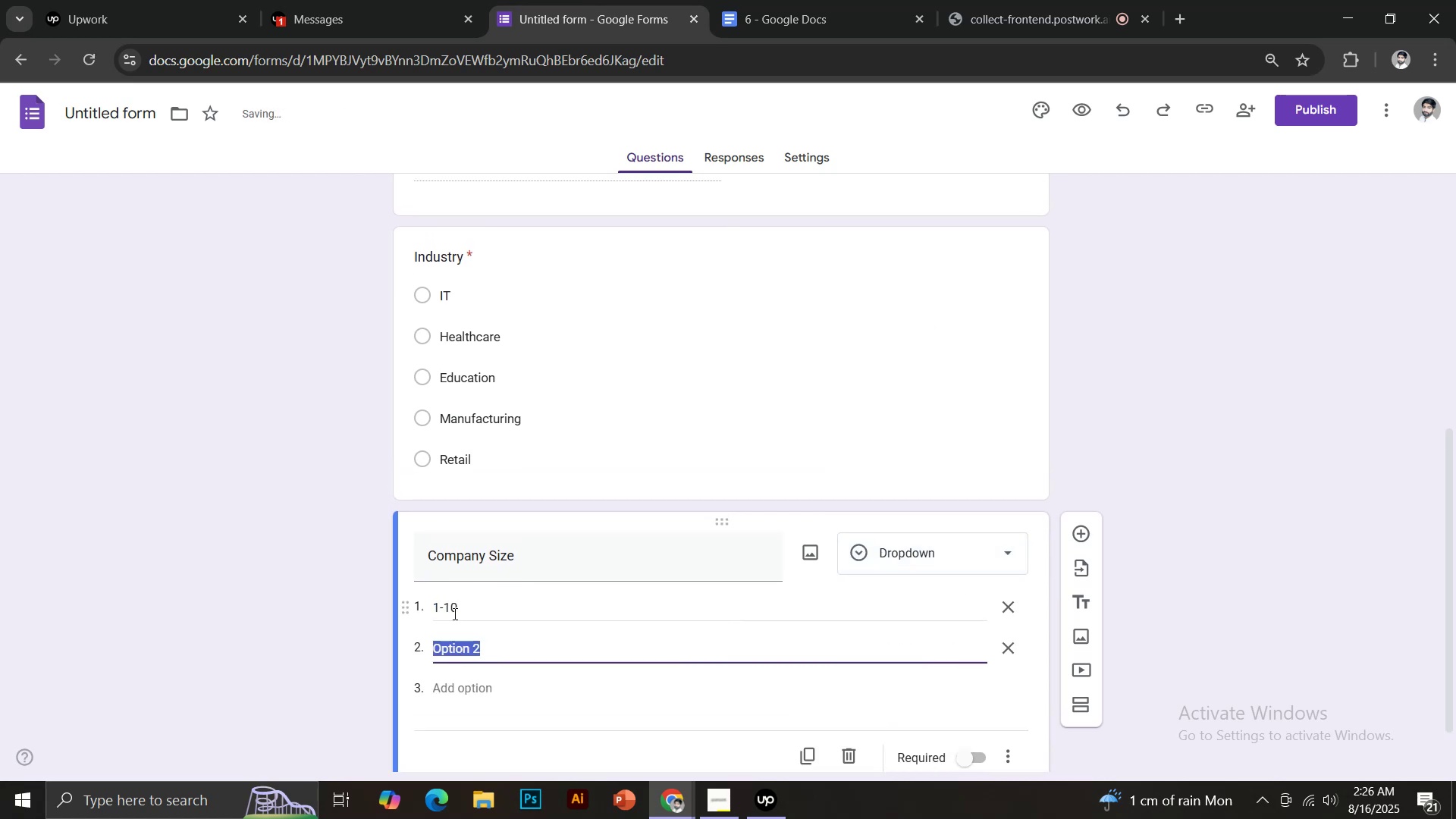 
type(11-2)
key(Backspace)
type(50)
 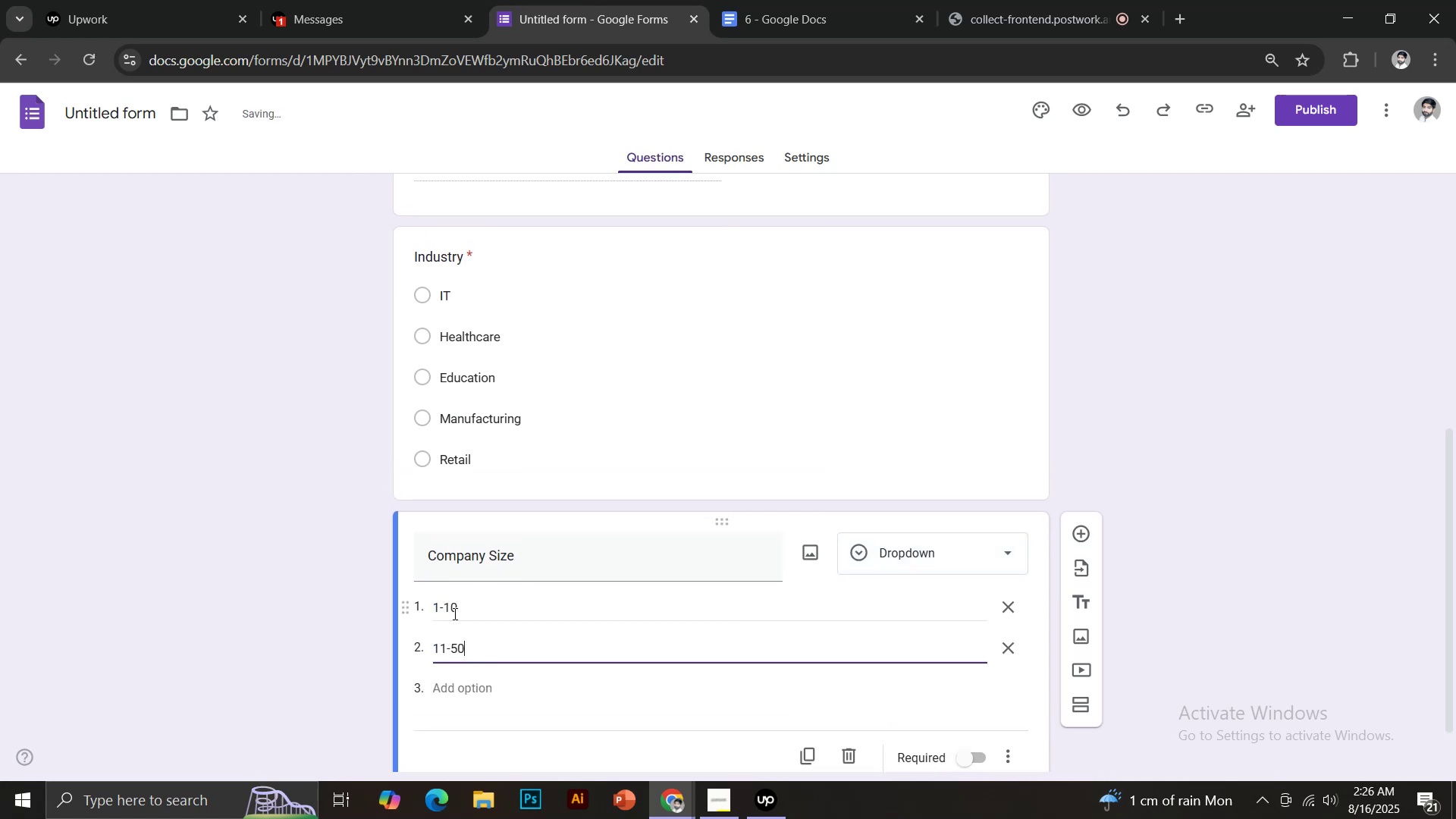 
key(Enter)
 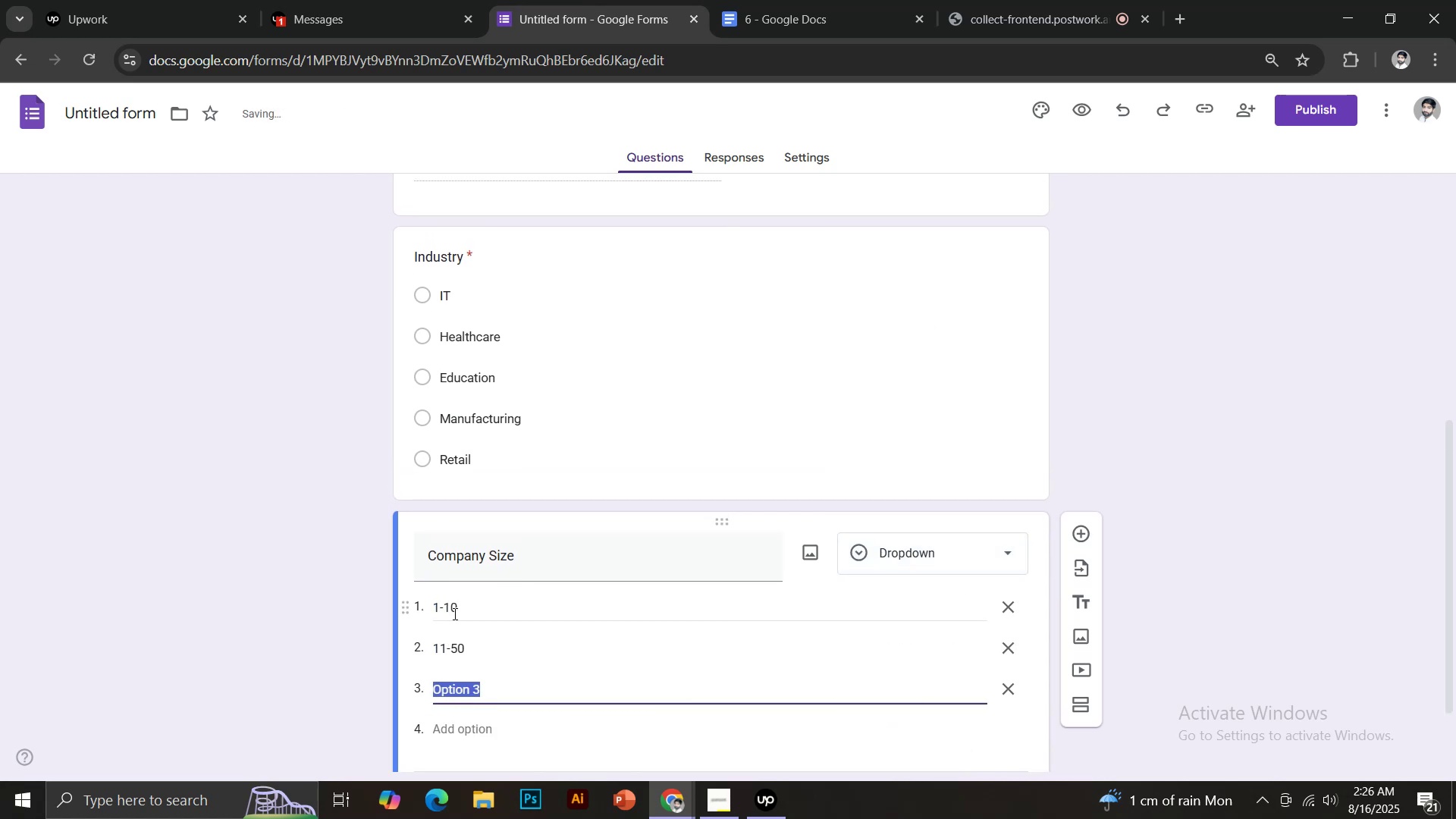 
type(510)
key(Backspace)
type(-100)
 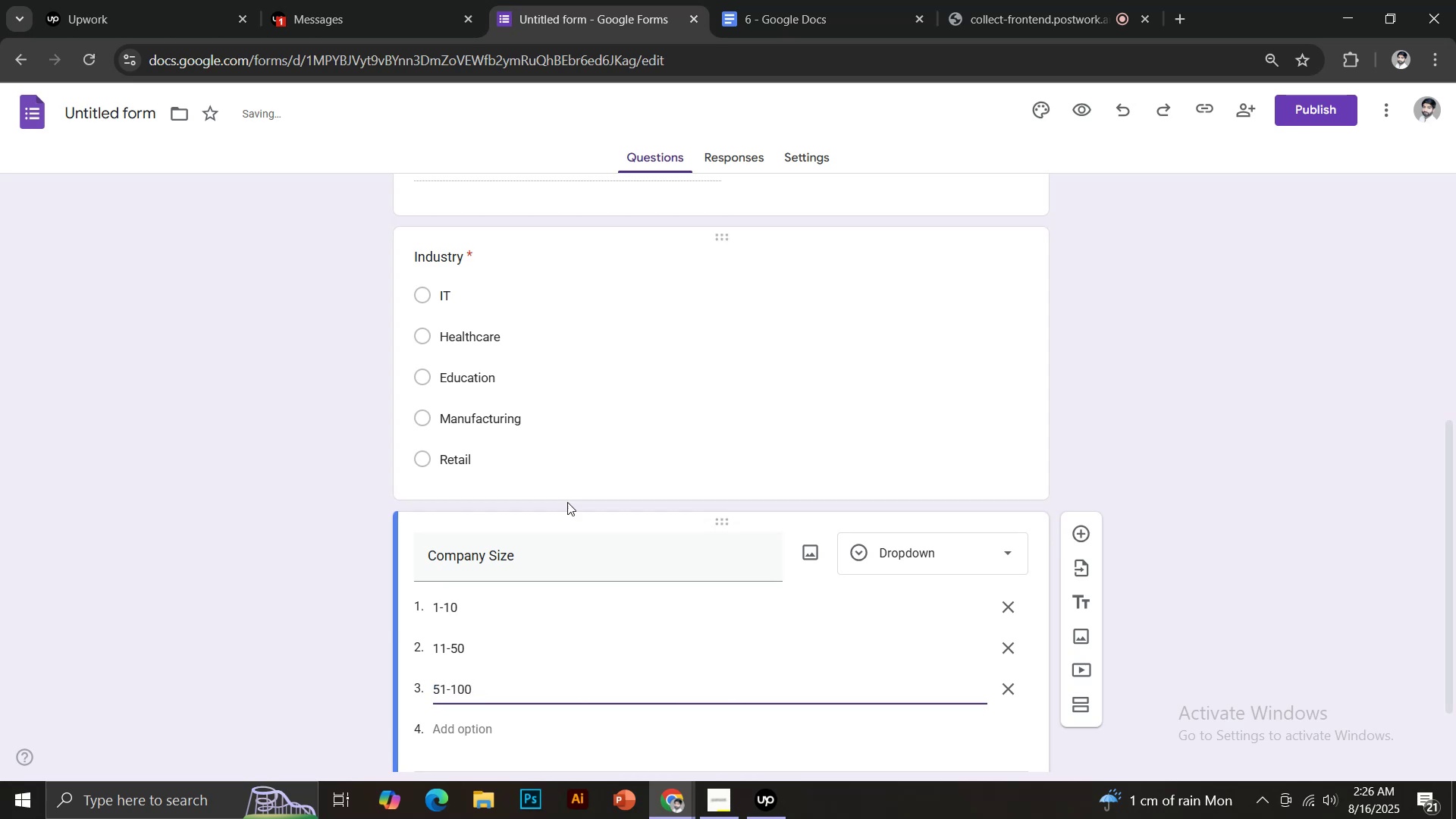 
left_click([470, 723])
 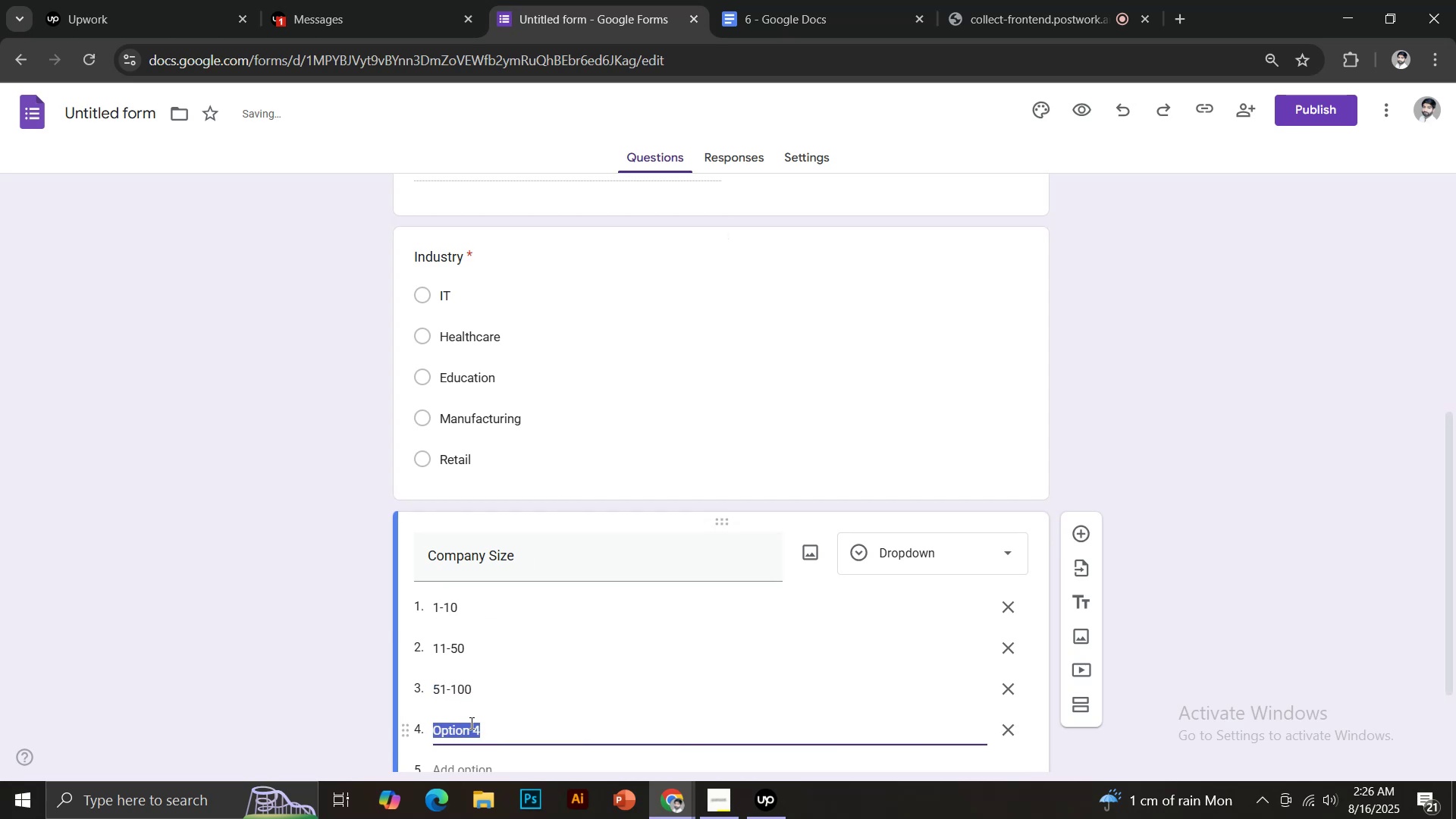 
type(100+)
 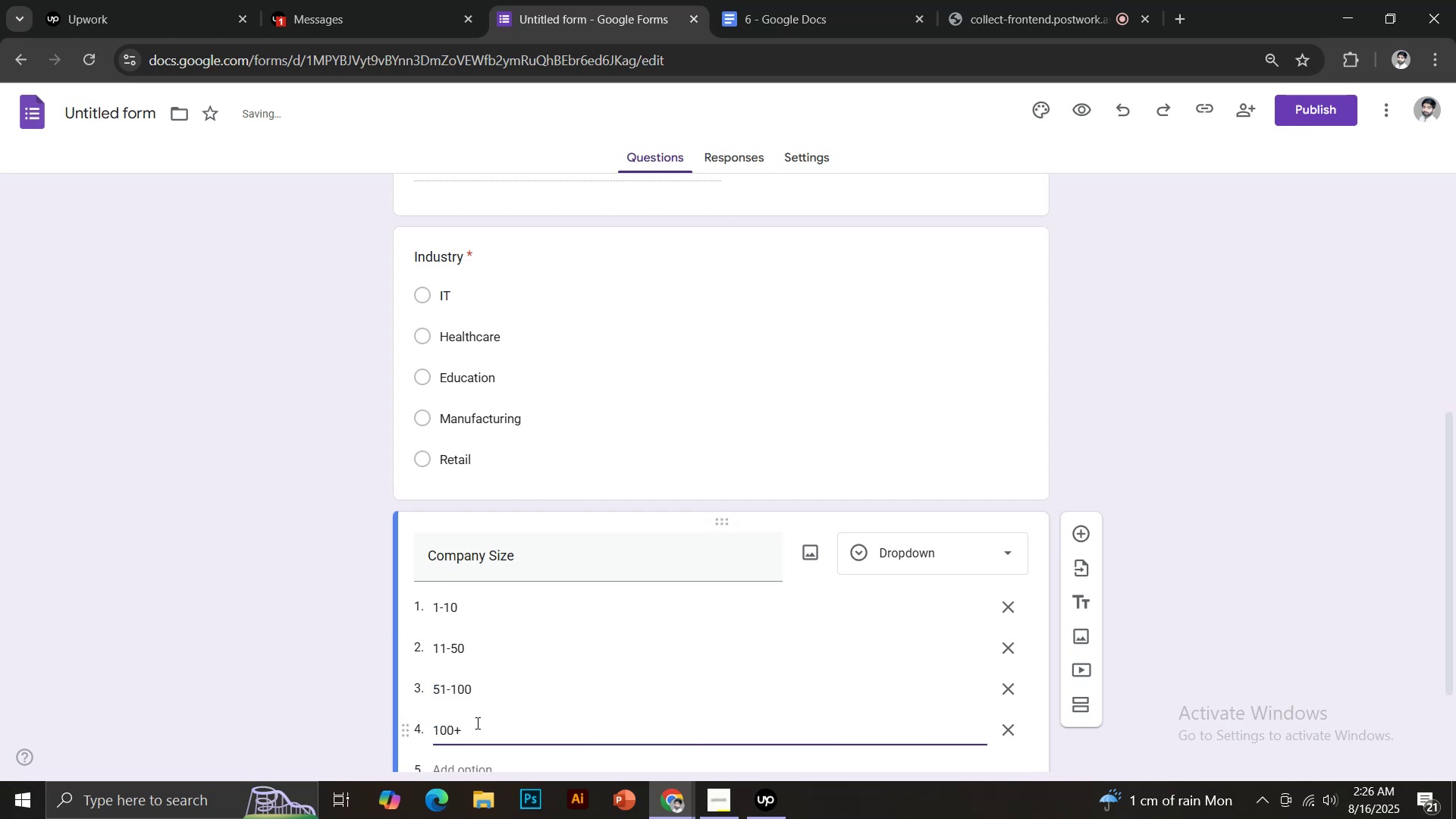 
scroll: coordinate [653, 714], scroll_direction: down, amount: 2.0
 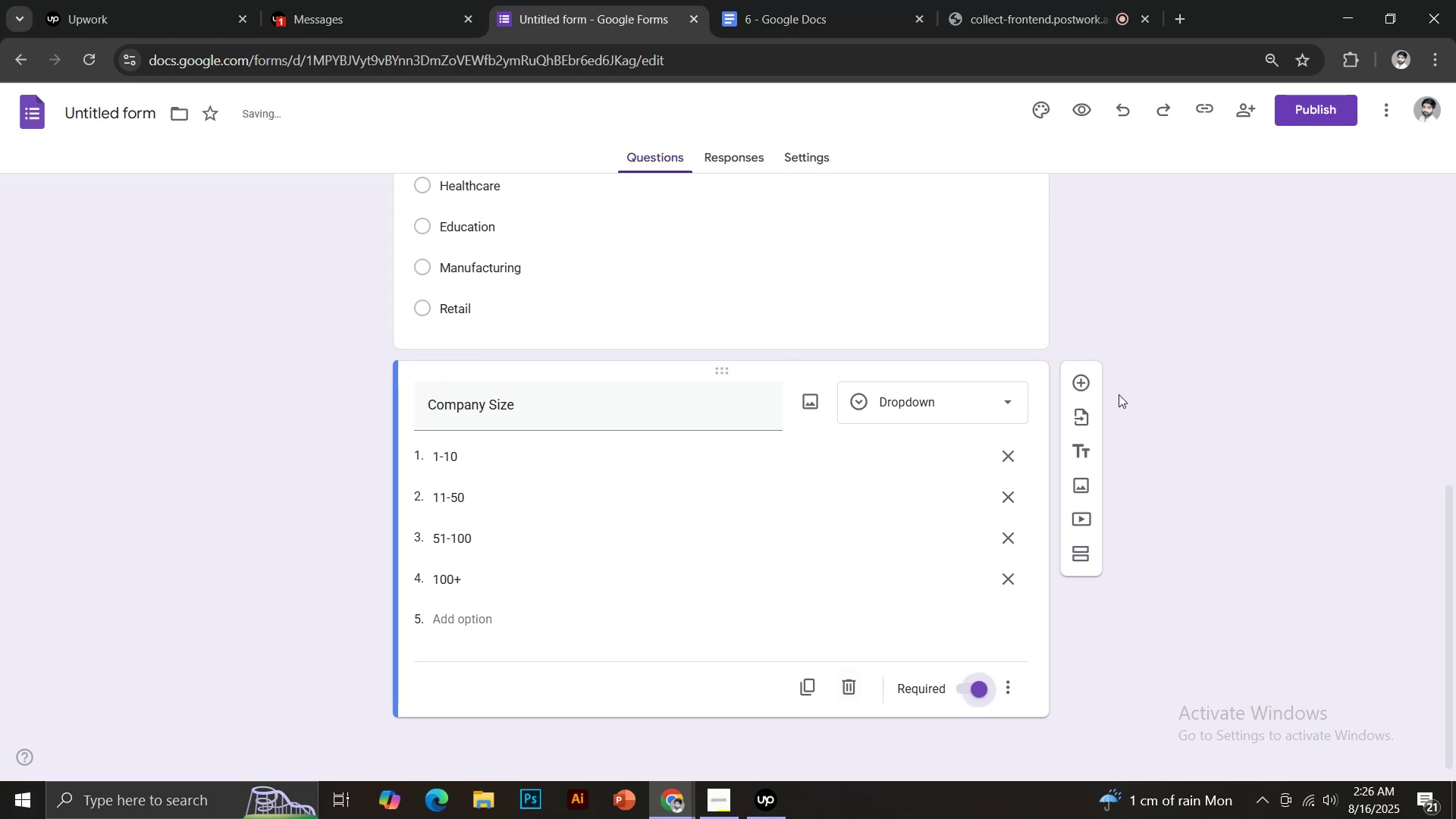 
left_click([1080, 386])
 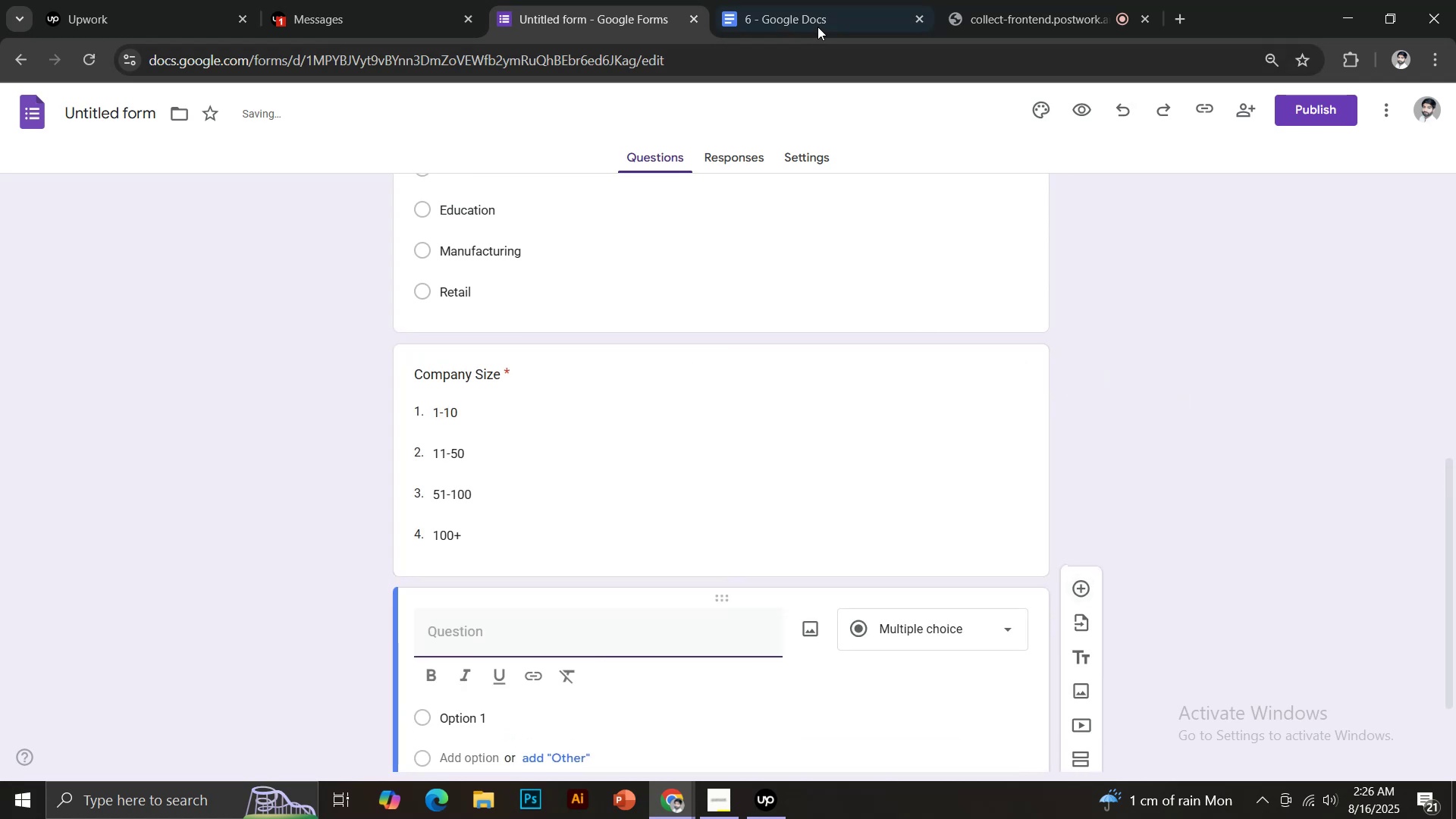 
left_click([805, 0])
 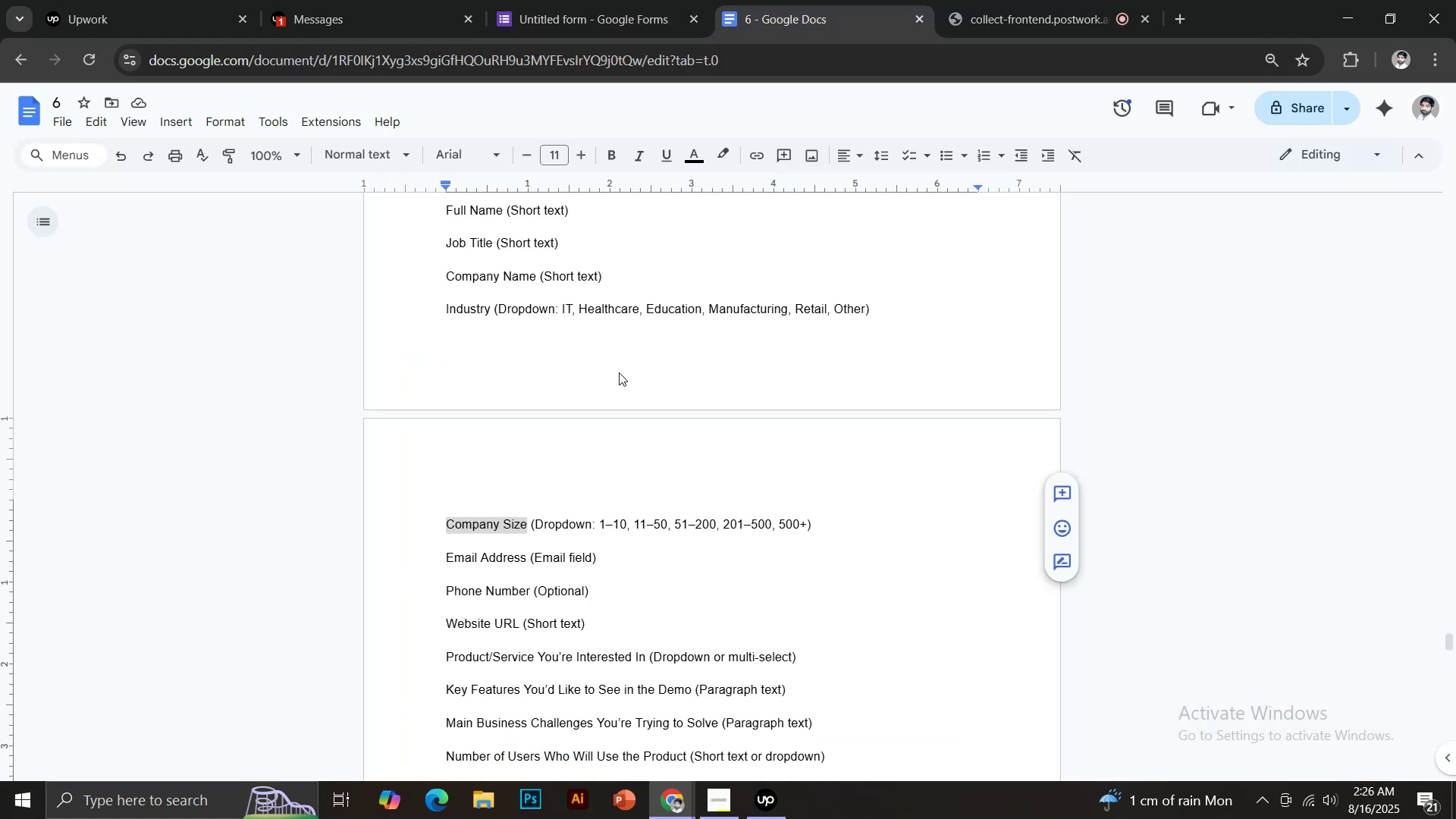 
scroll: coordinate [597, 447], scroll_direction: down, amount: 3.0
 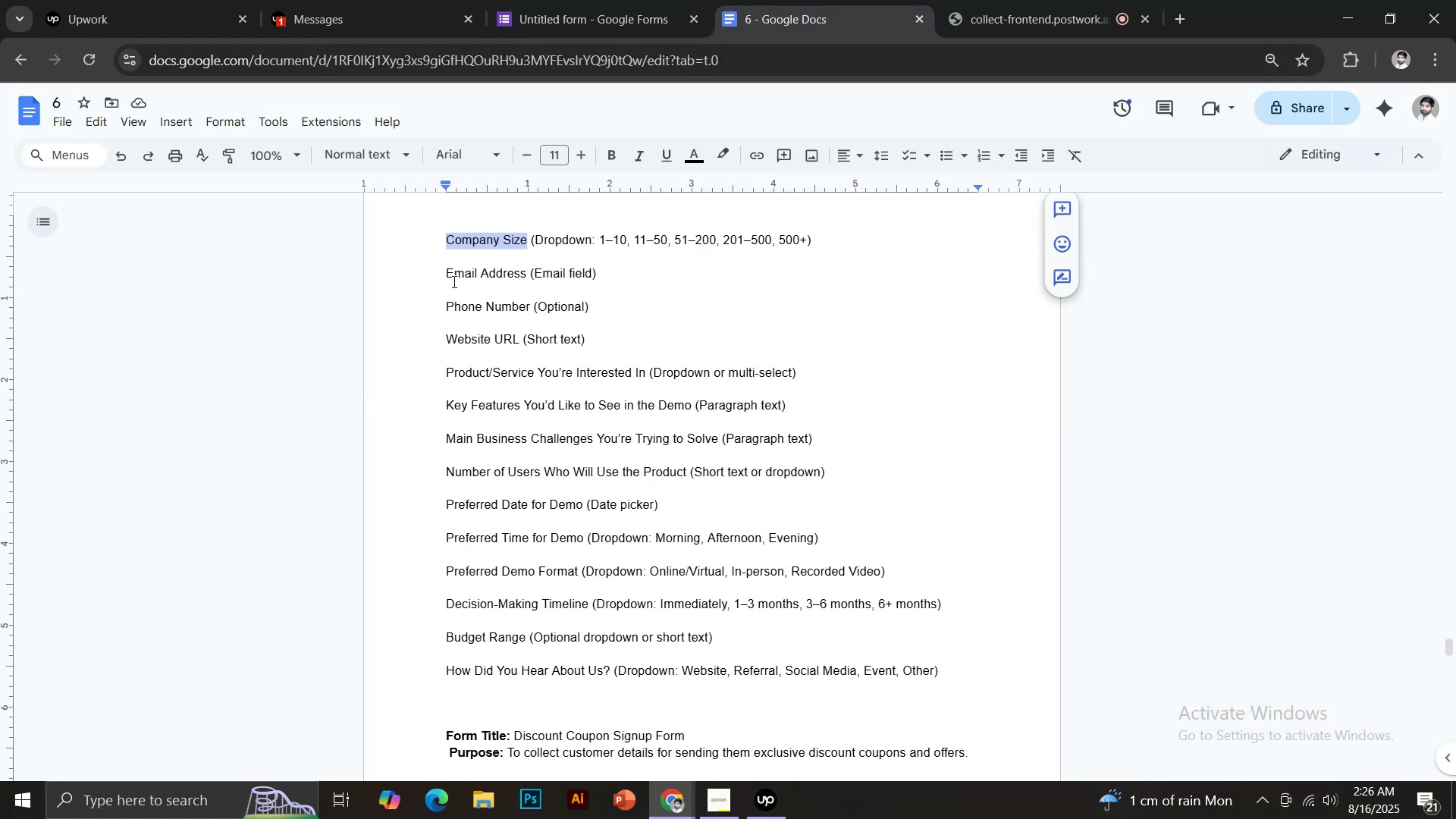 
left_click_drag(start_coordinate=[446, 271], to_coordinate=[524, 269])
 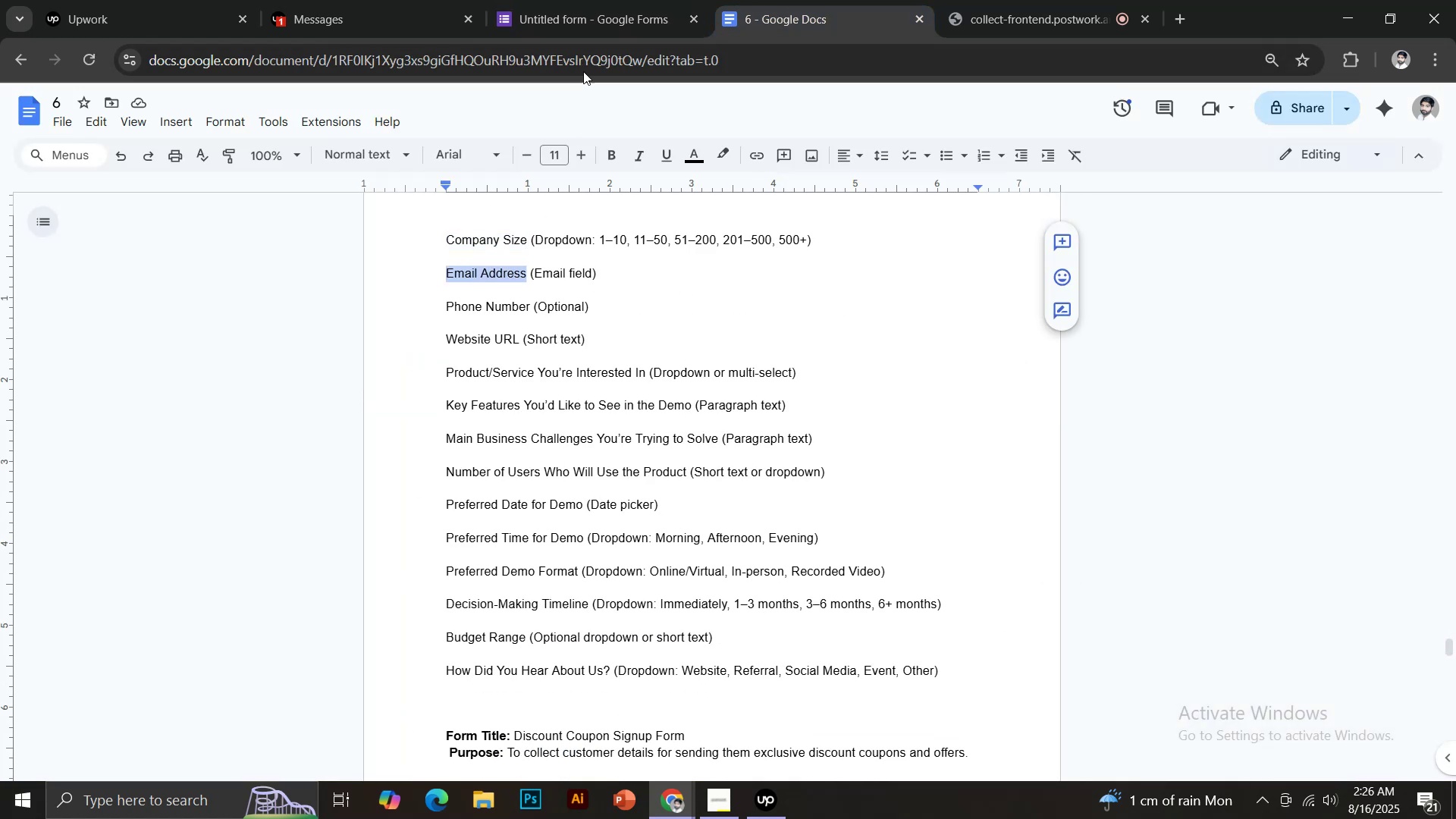 
key(Control+C)
 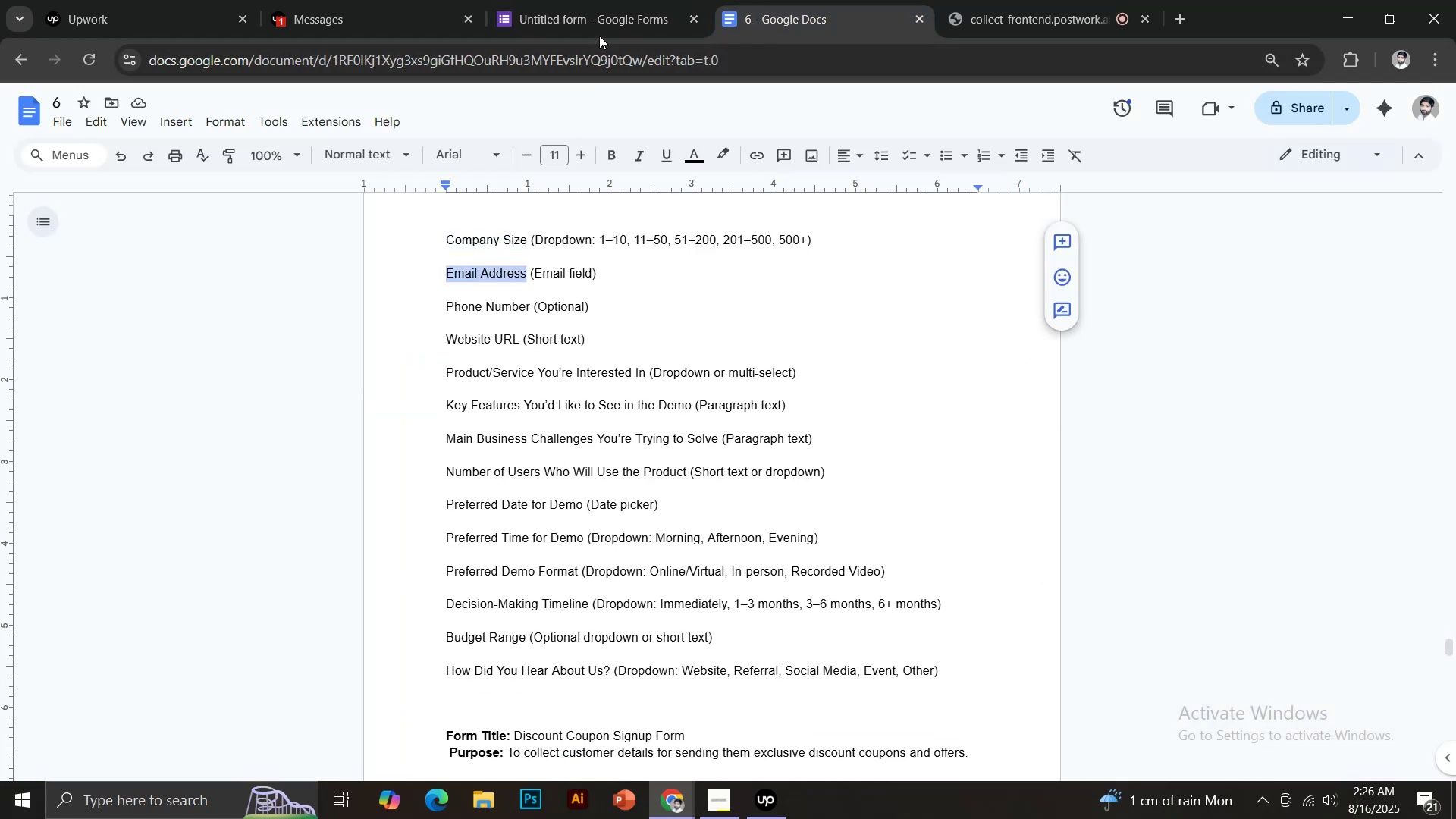 
left_click([600, 14])
 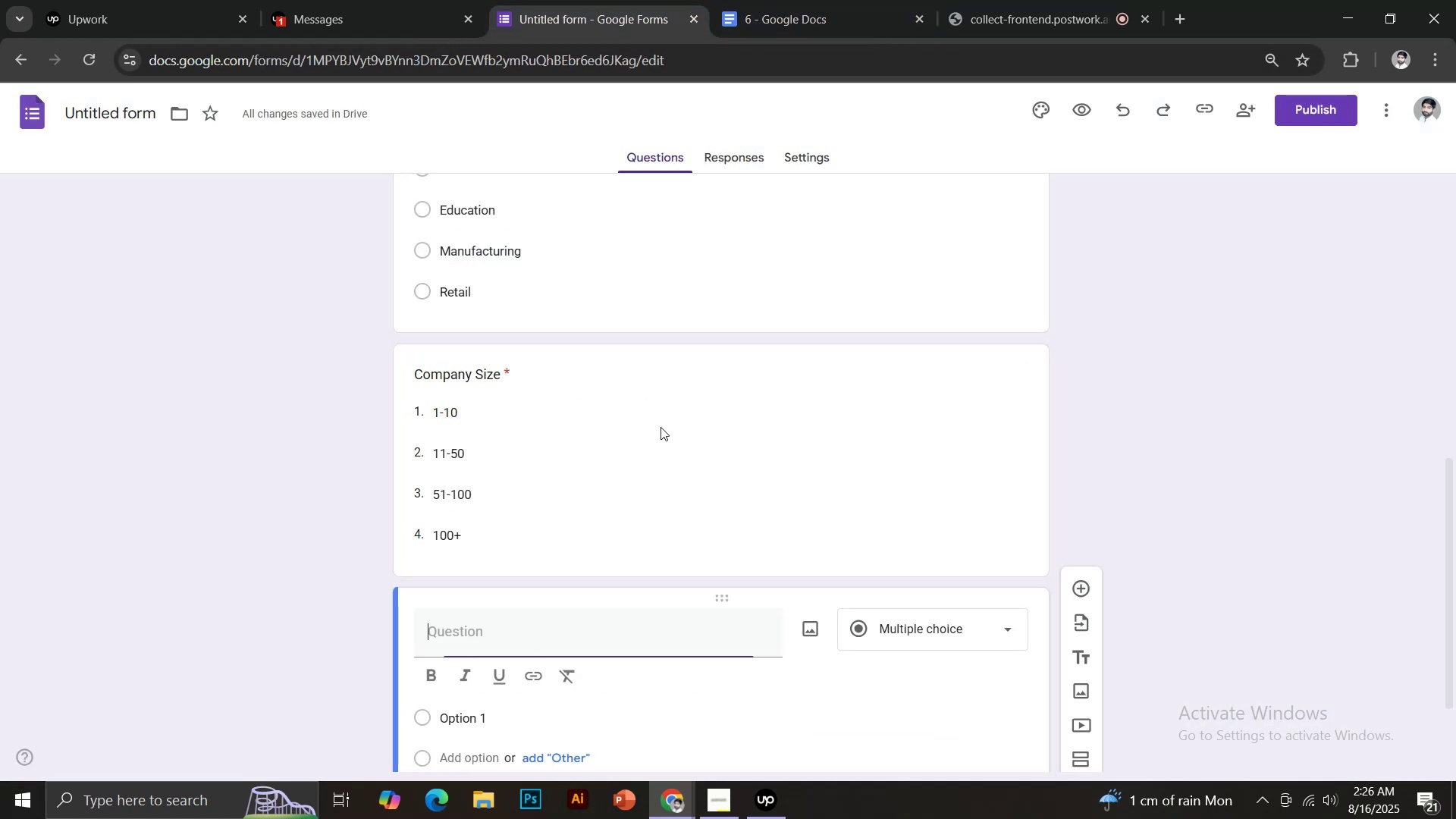 
key(Control+V)
 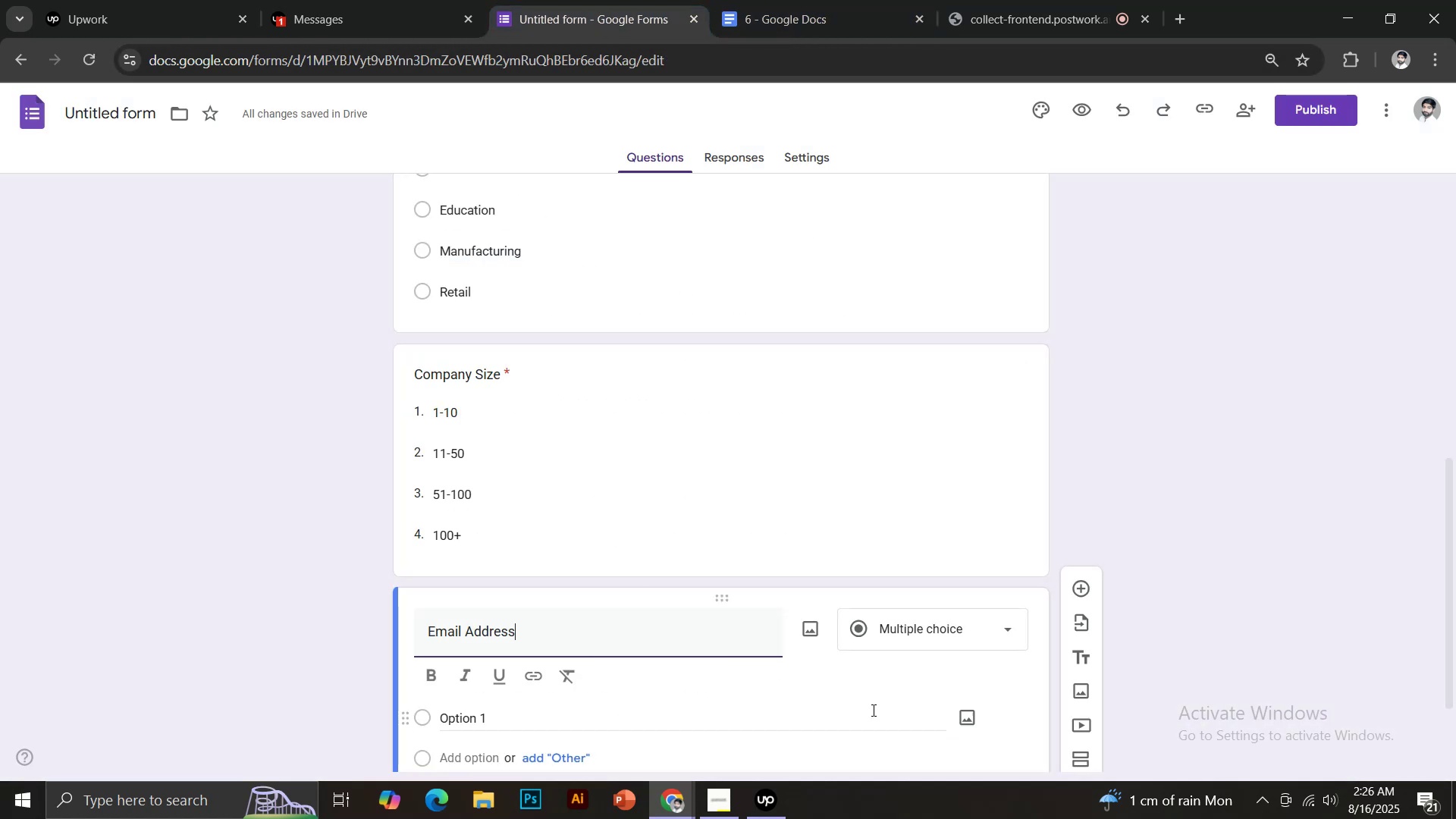 
scroll: coordinate [955, 662], scroll_direction: down, amount: 2.0
 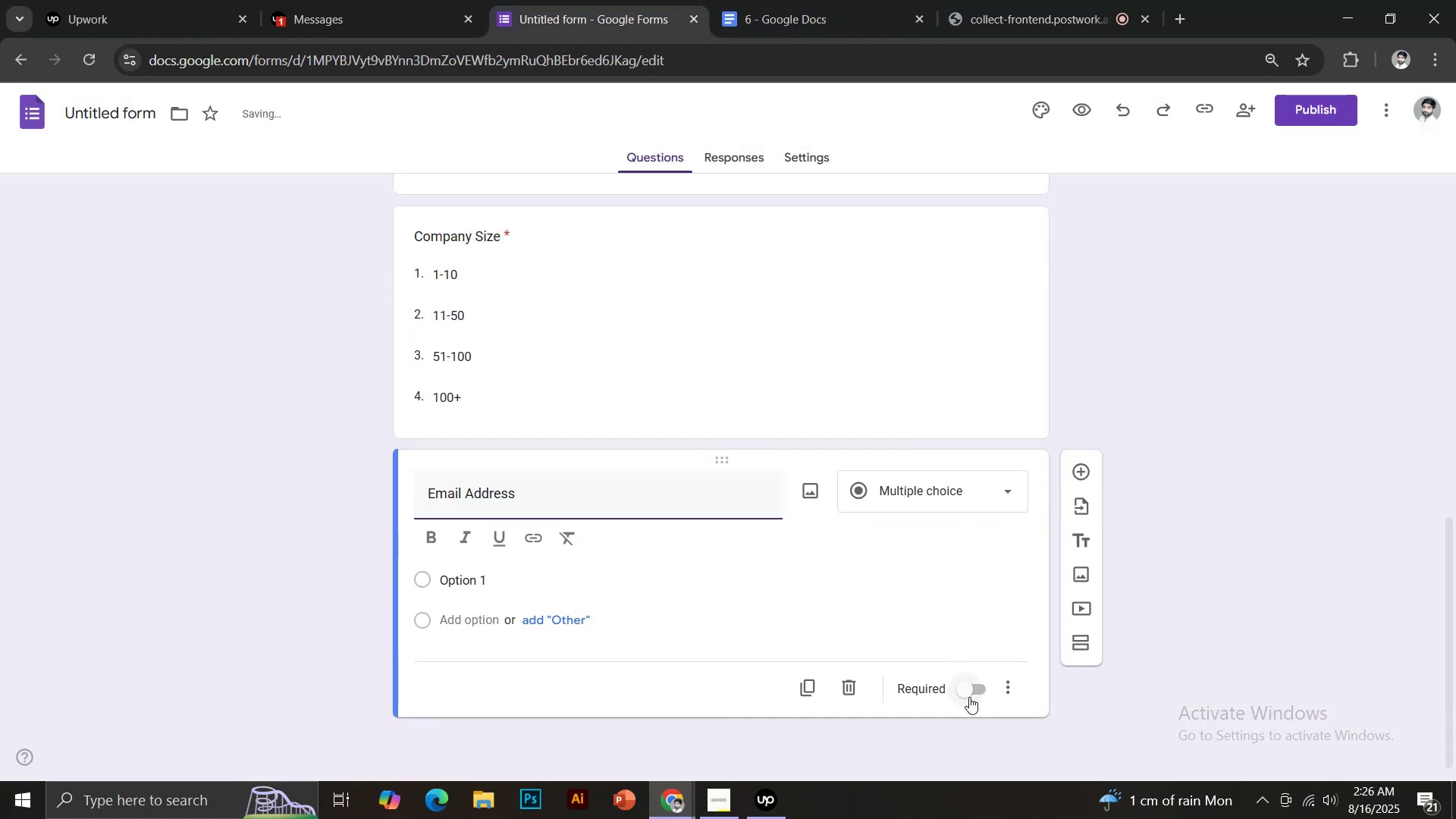 
left_click([972, 699])
 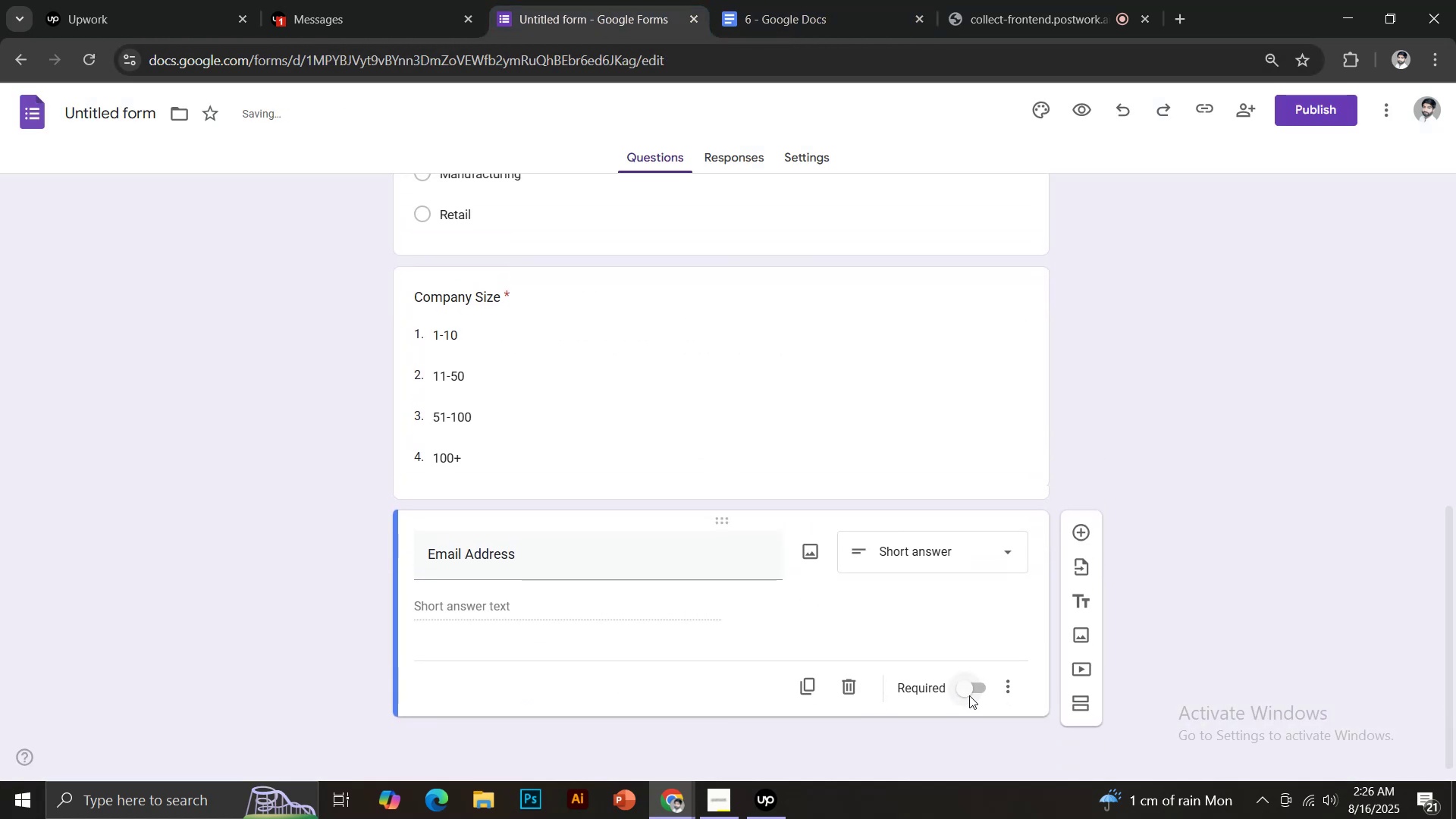 
left_click([968, 695])
 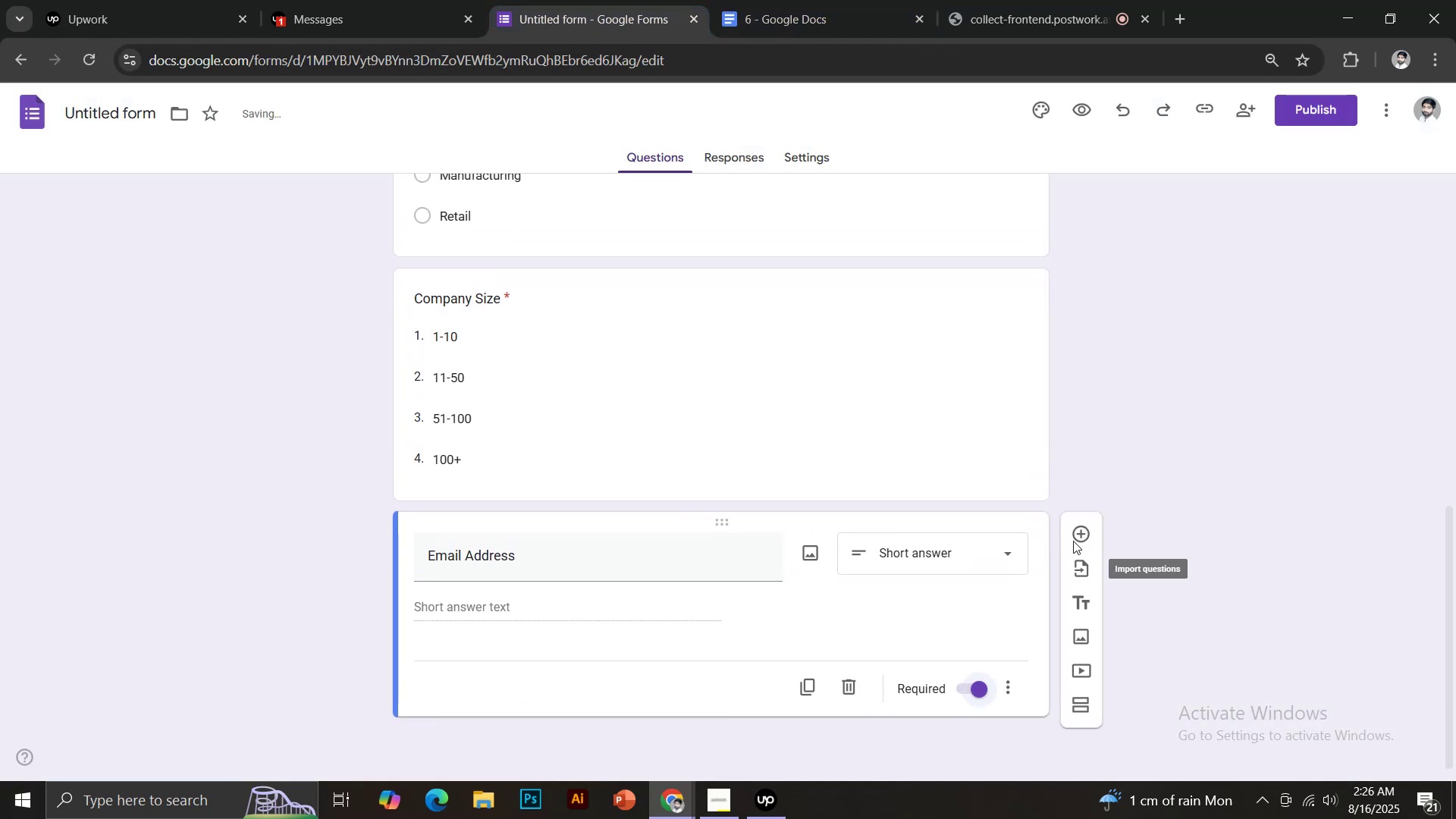 
left_click([1081, 521])
 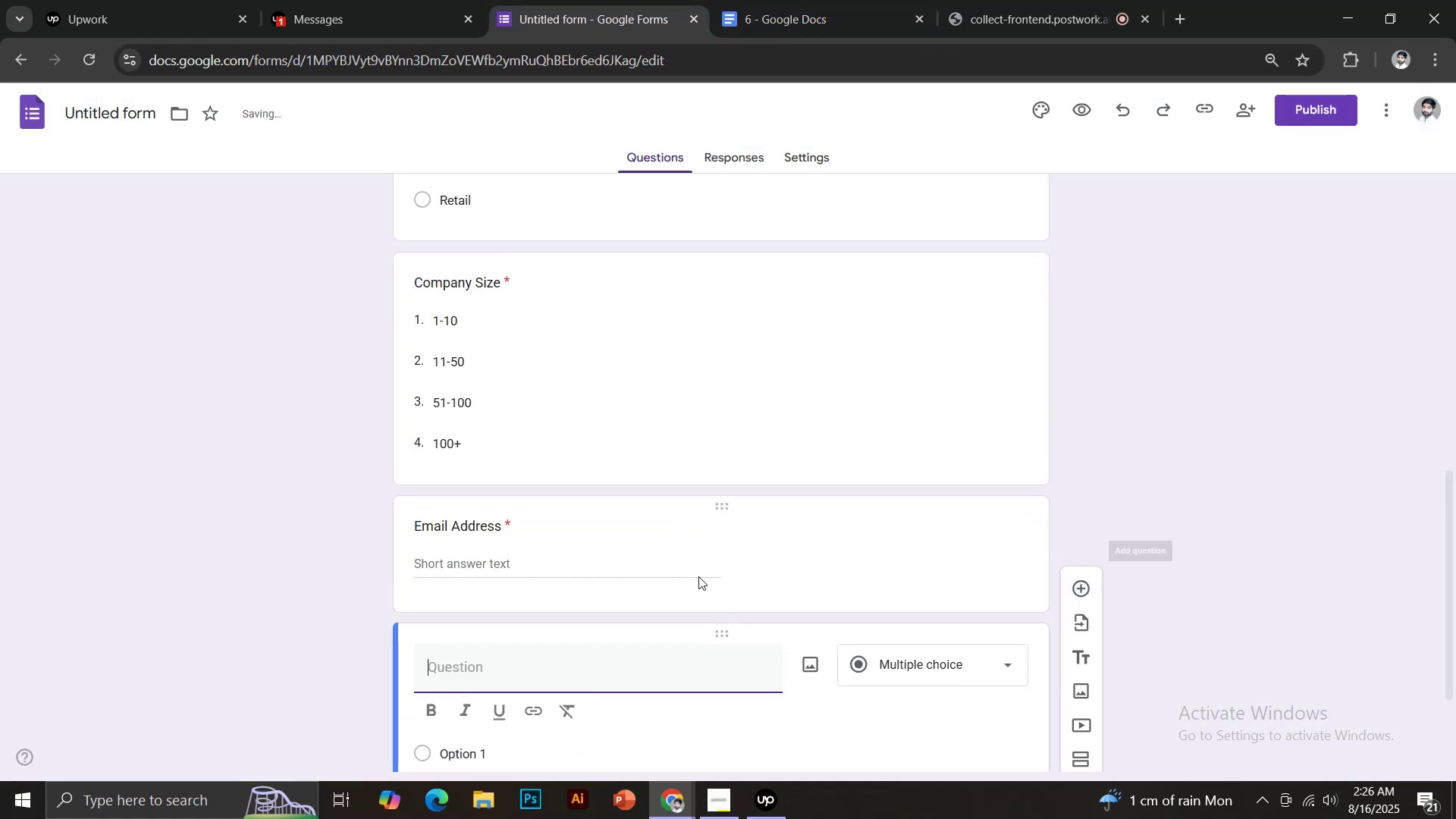 
scroll: coordinate [659, 582], scroll_direction: down, amount: 1.0
 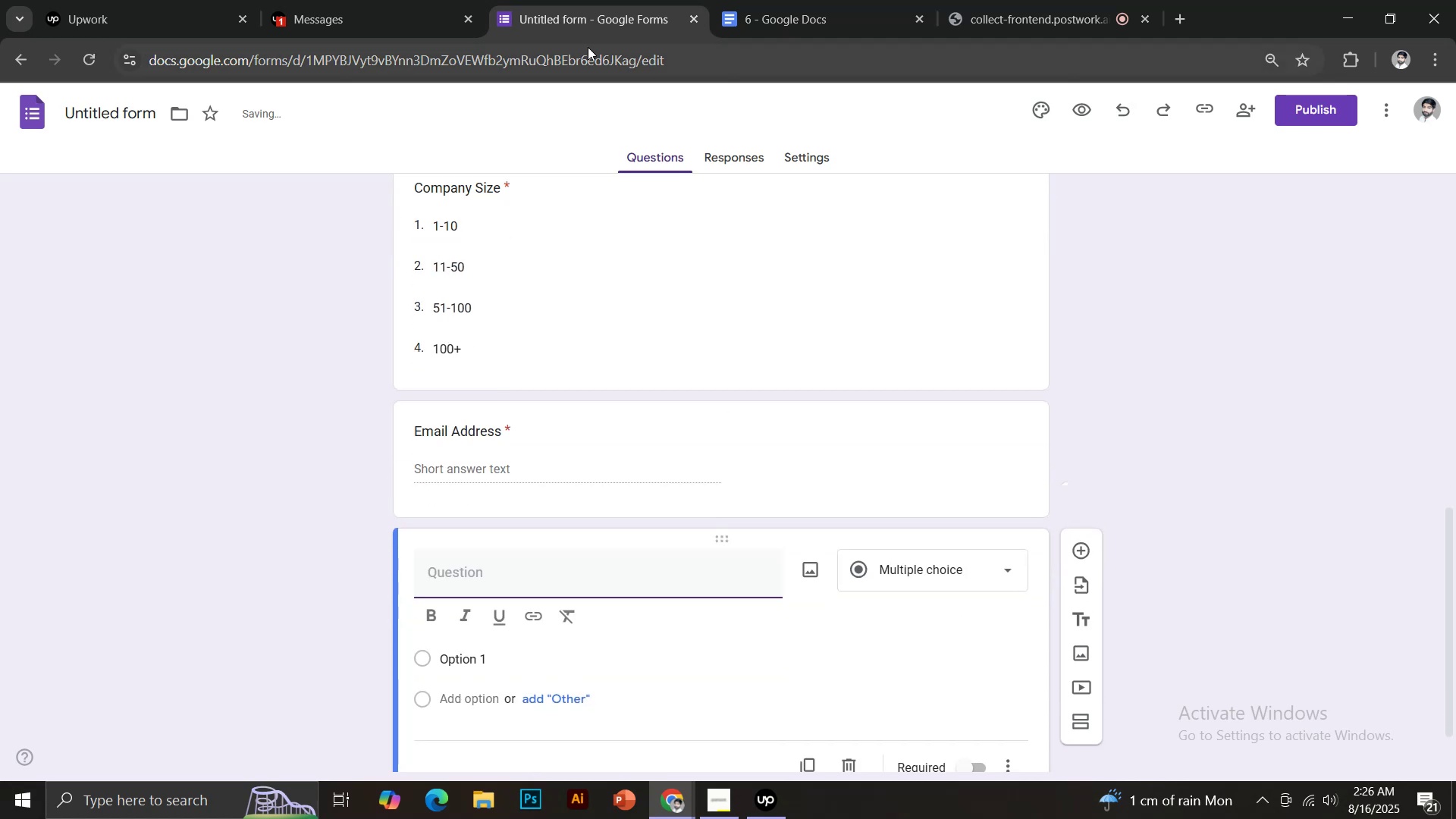 
left_click([746, 0])
 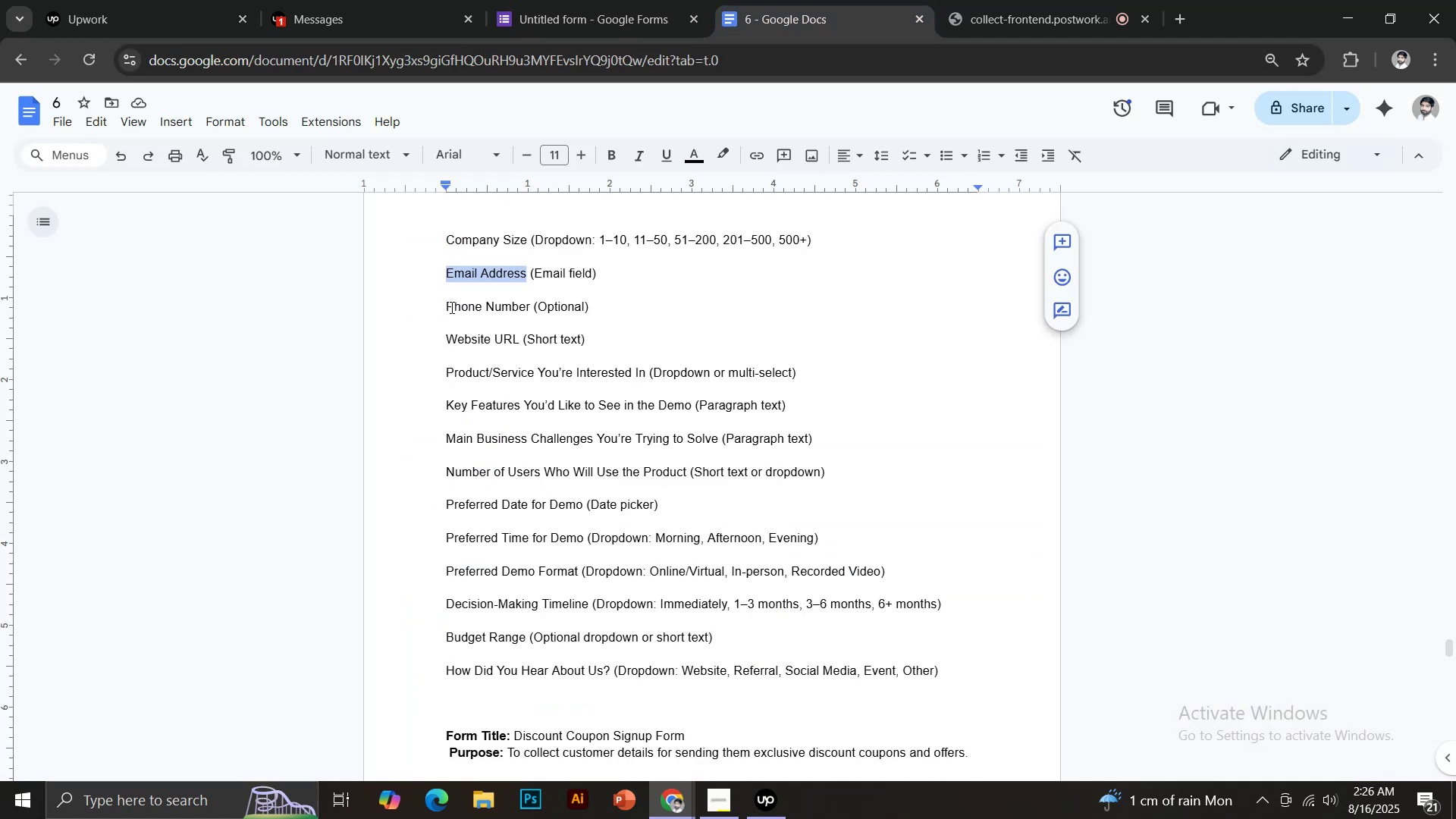 
left_click_drag(start_coordinate=[447, 306], to_coordinate=[531, 299])
 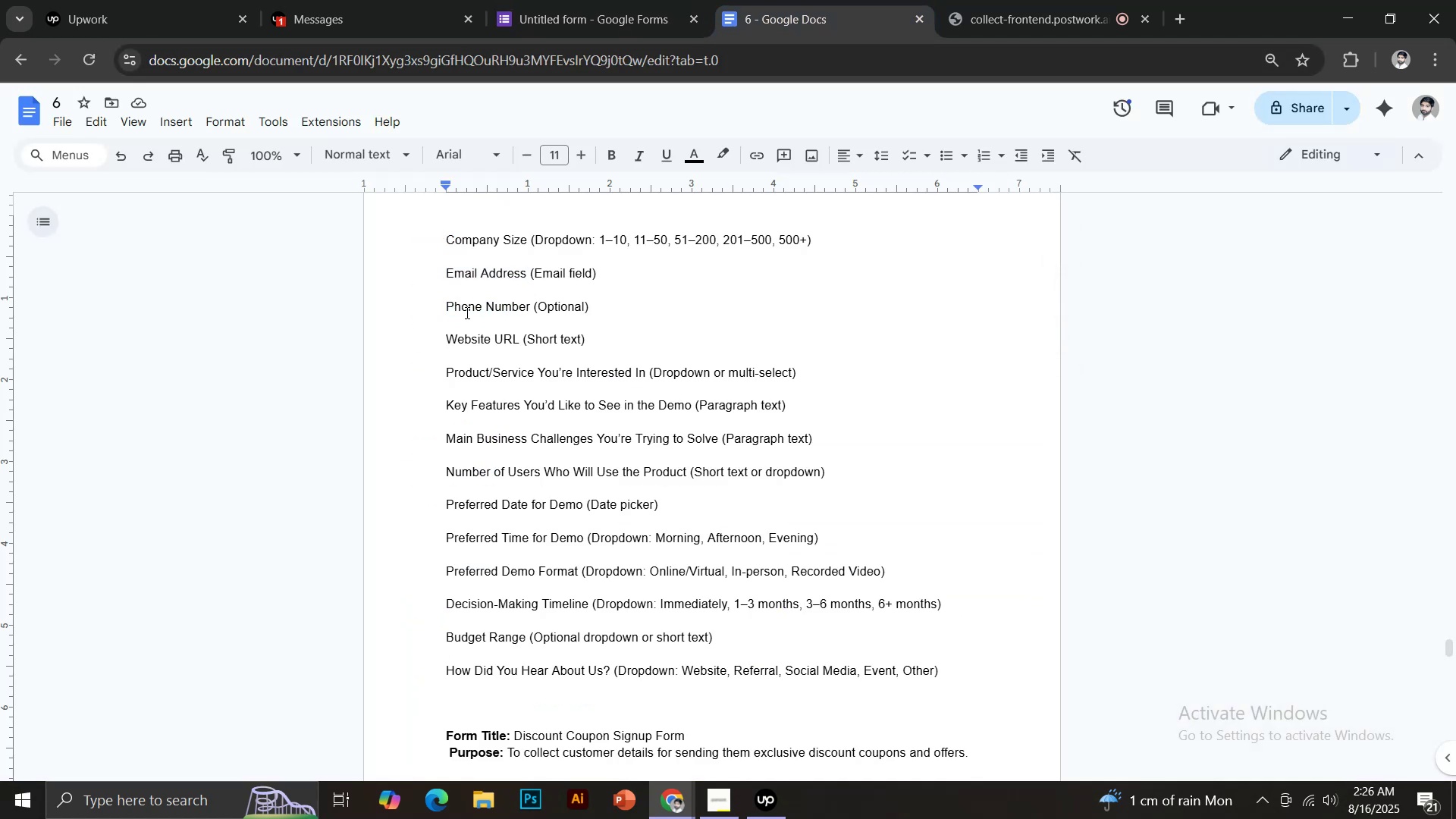 
hold_key(key=ControlLeft, duration=0.53)
left_click([531, 299])
 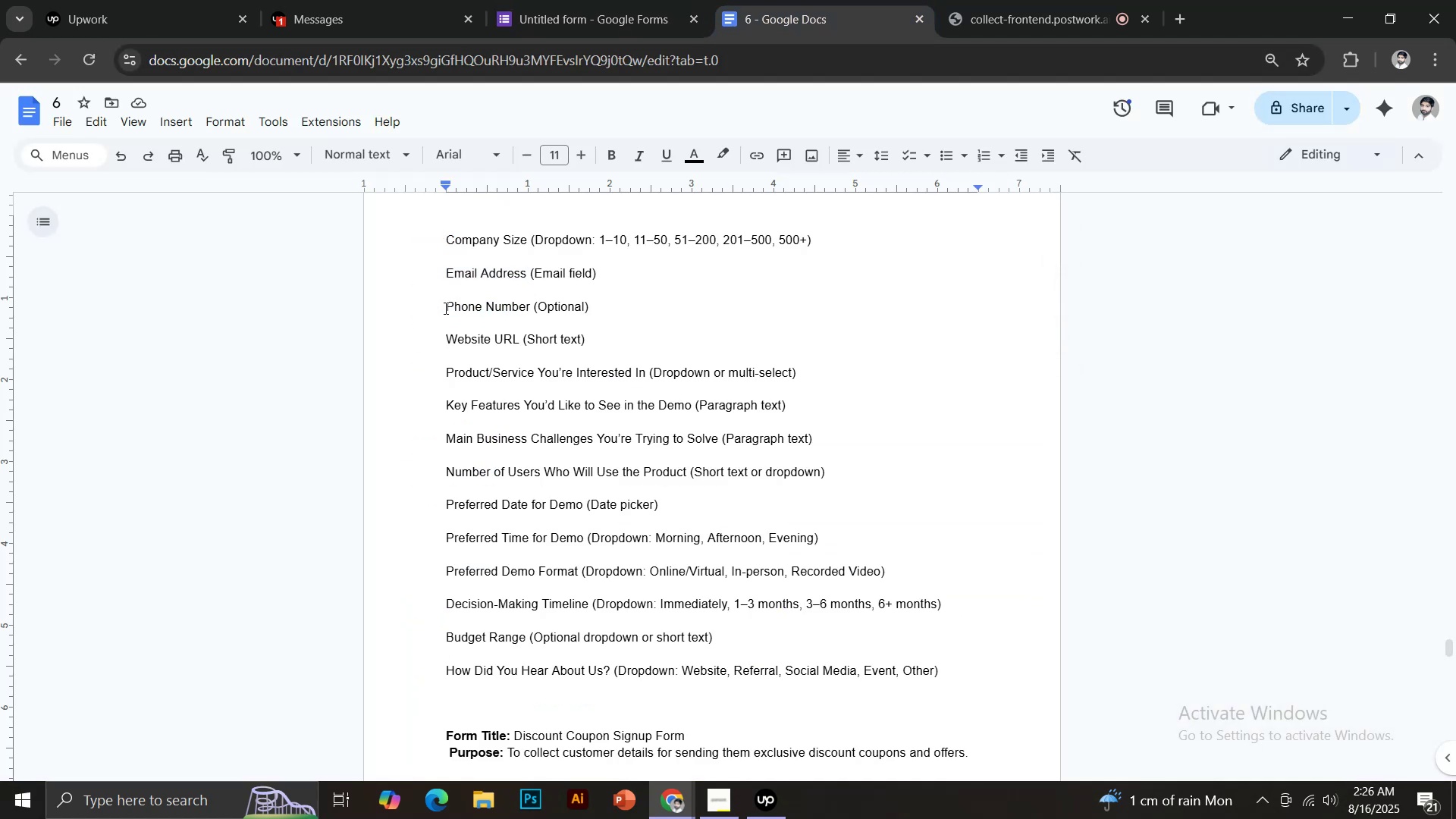 
left_click_drag(start_coordinate=[444, 308], to_coordinate=[530, 310])
 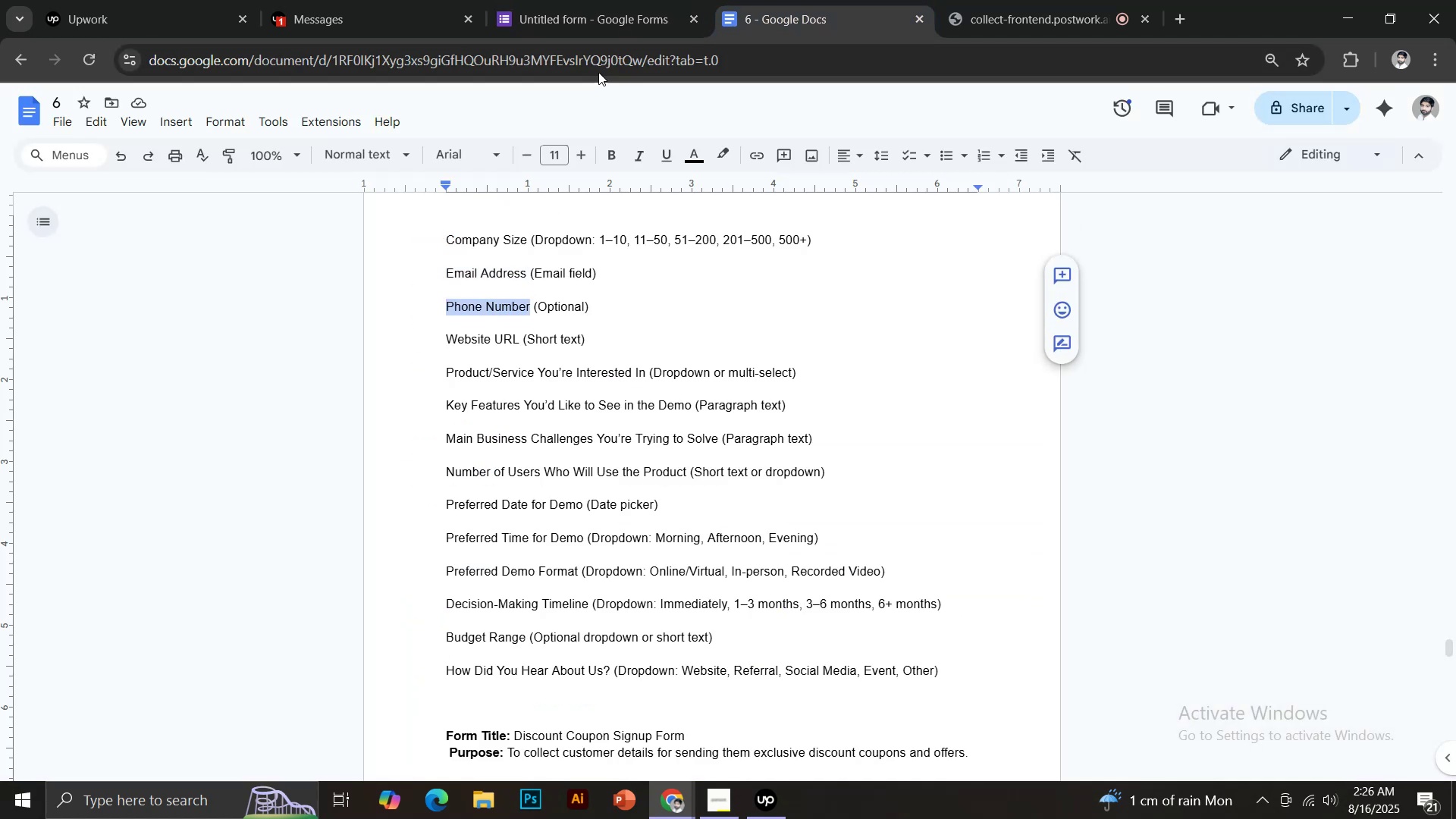 
key(Control+C)
 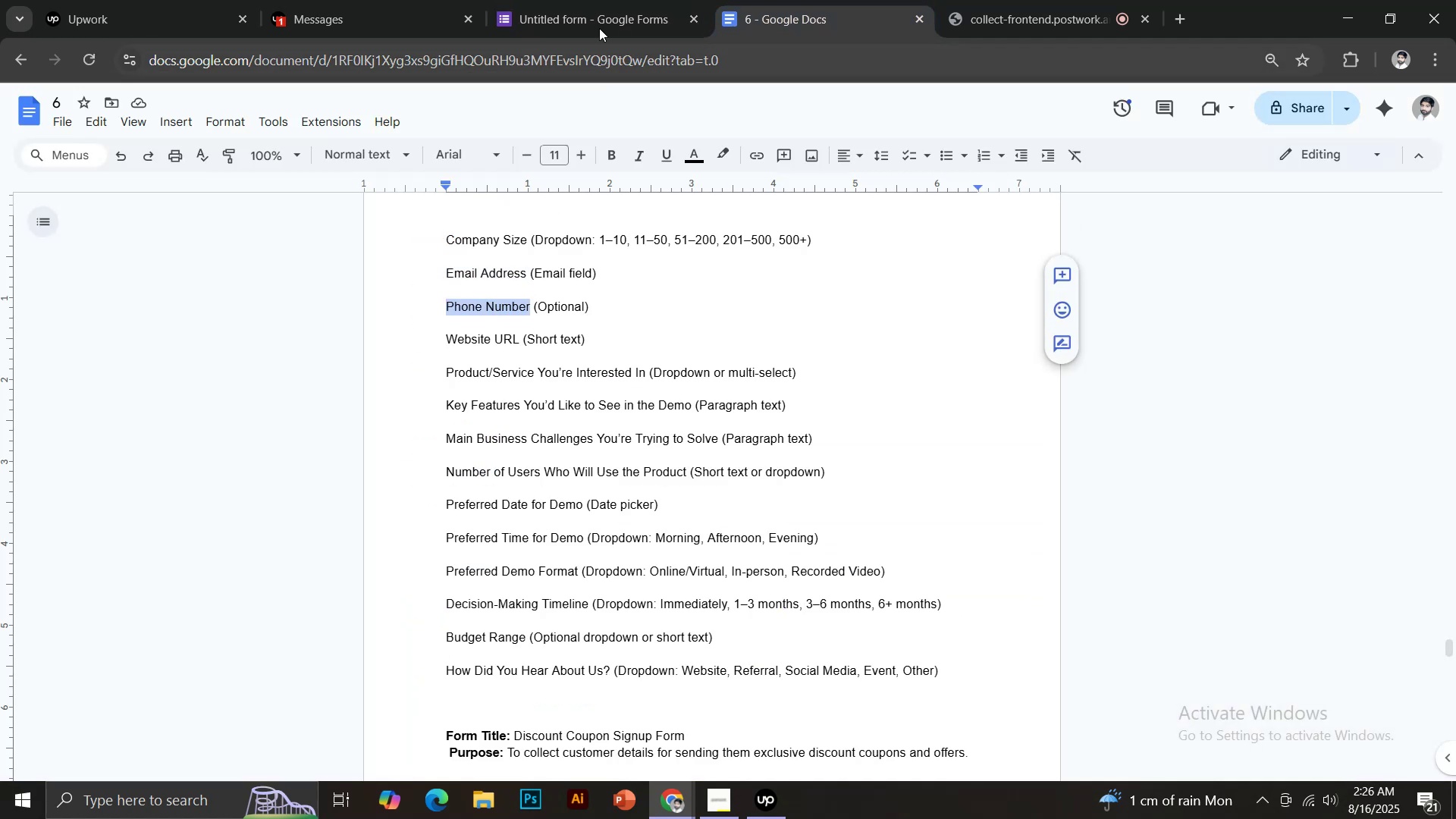 
left_click([596, 11])
 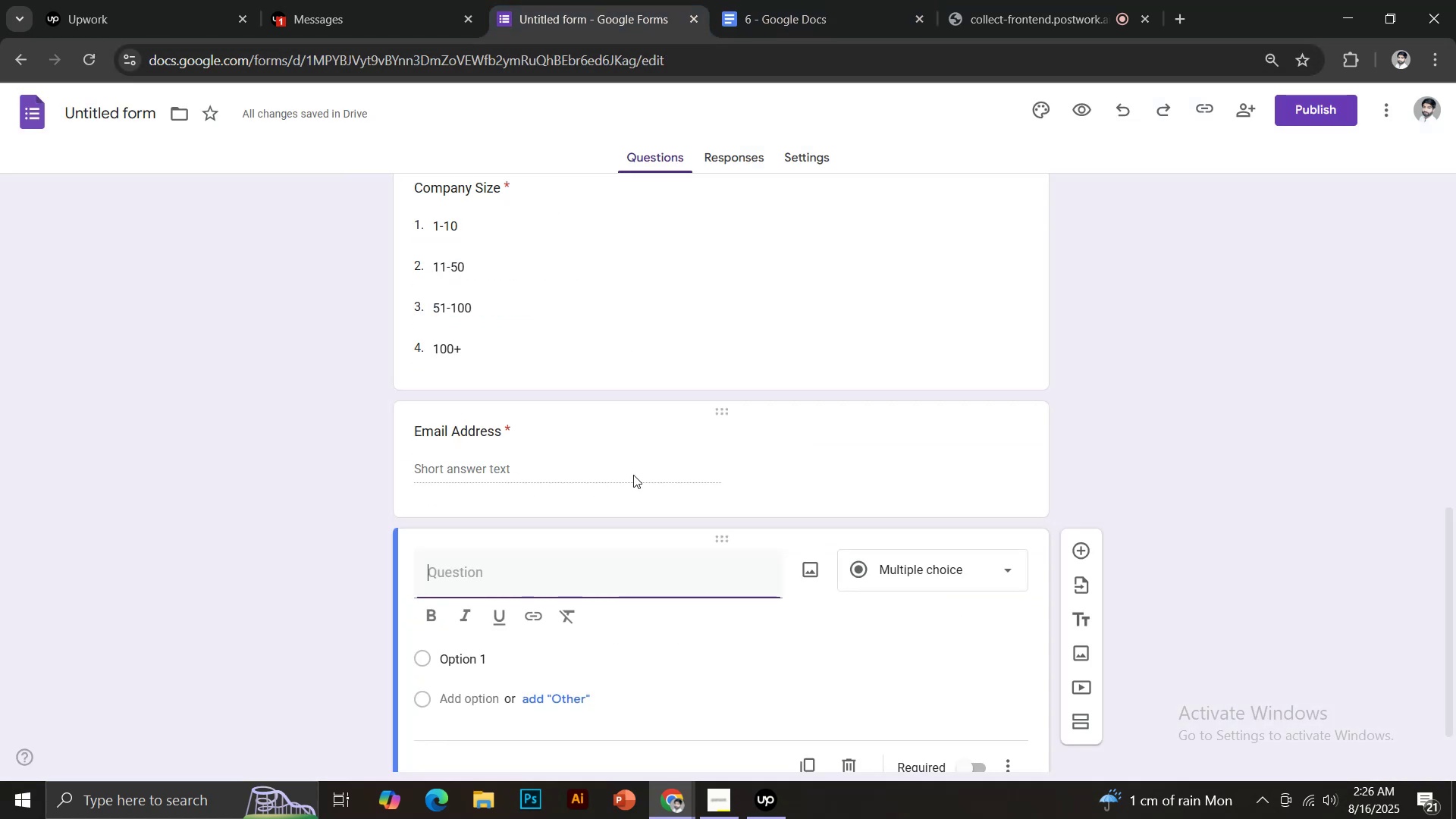 
key(Control+ControlLeft)
 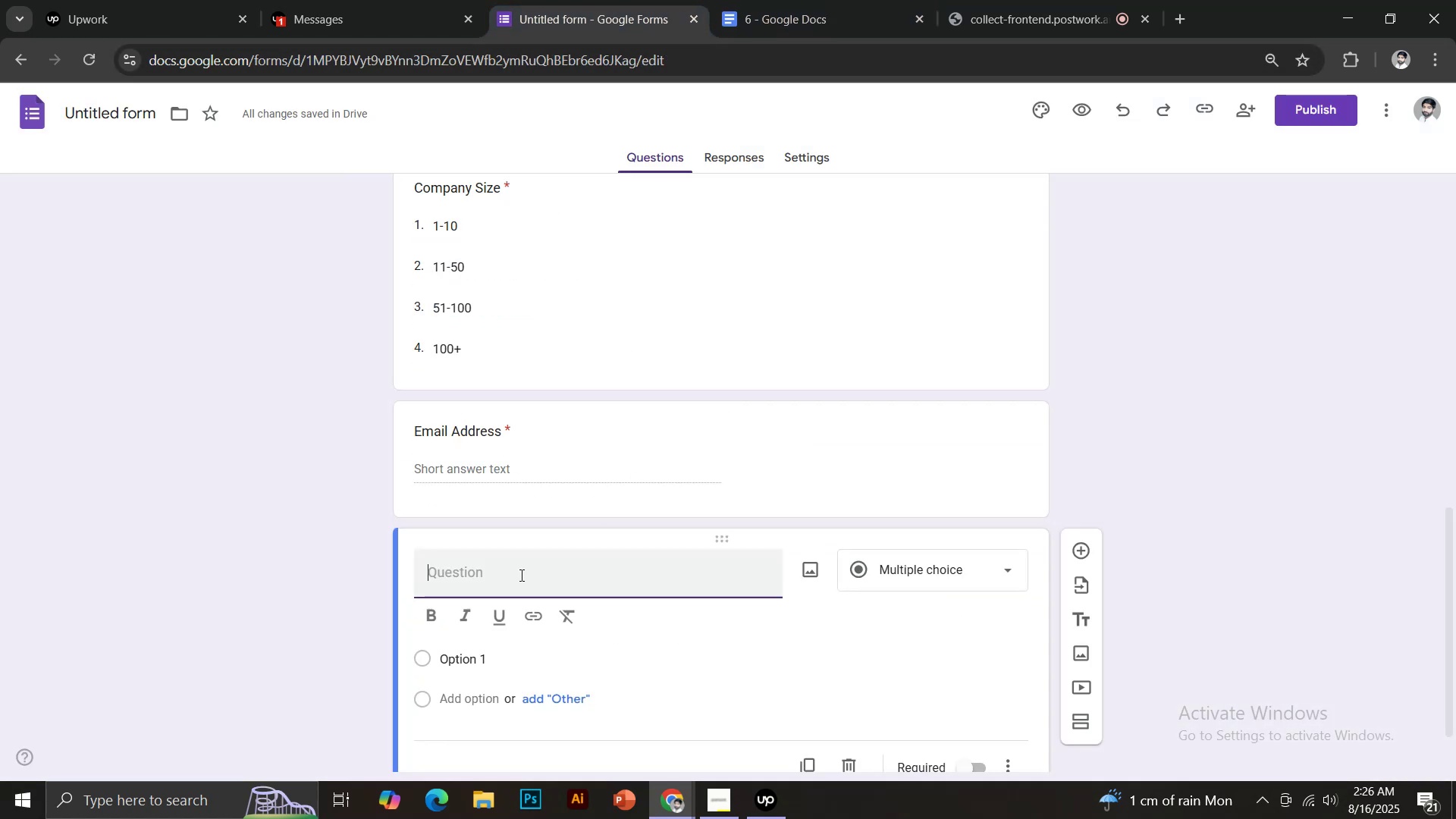 
key(Control+V)
 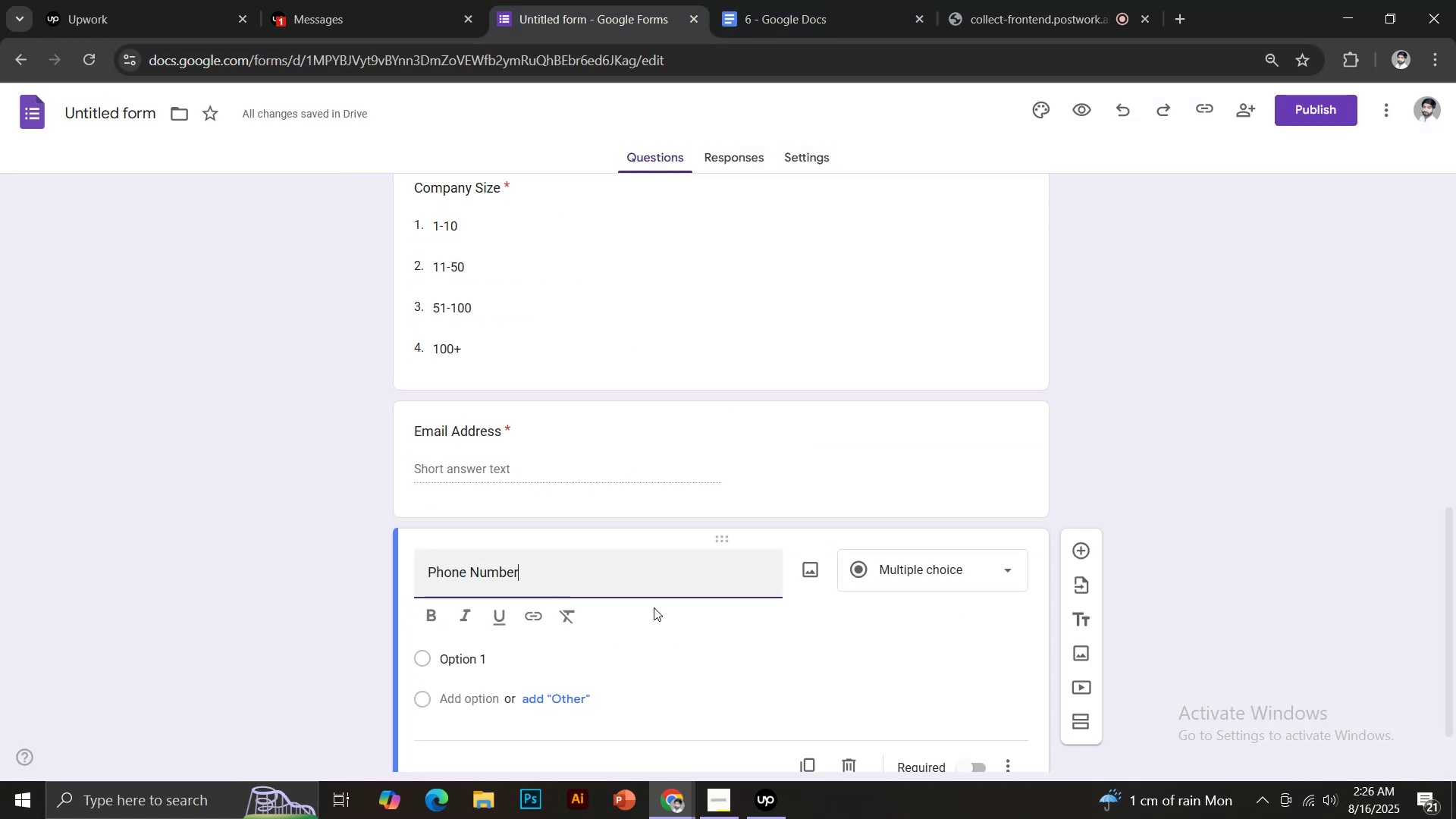 
scroll: coordinate [733, 598], scroll_direction: down, amount: 2.0
 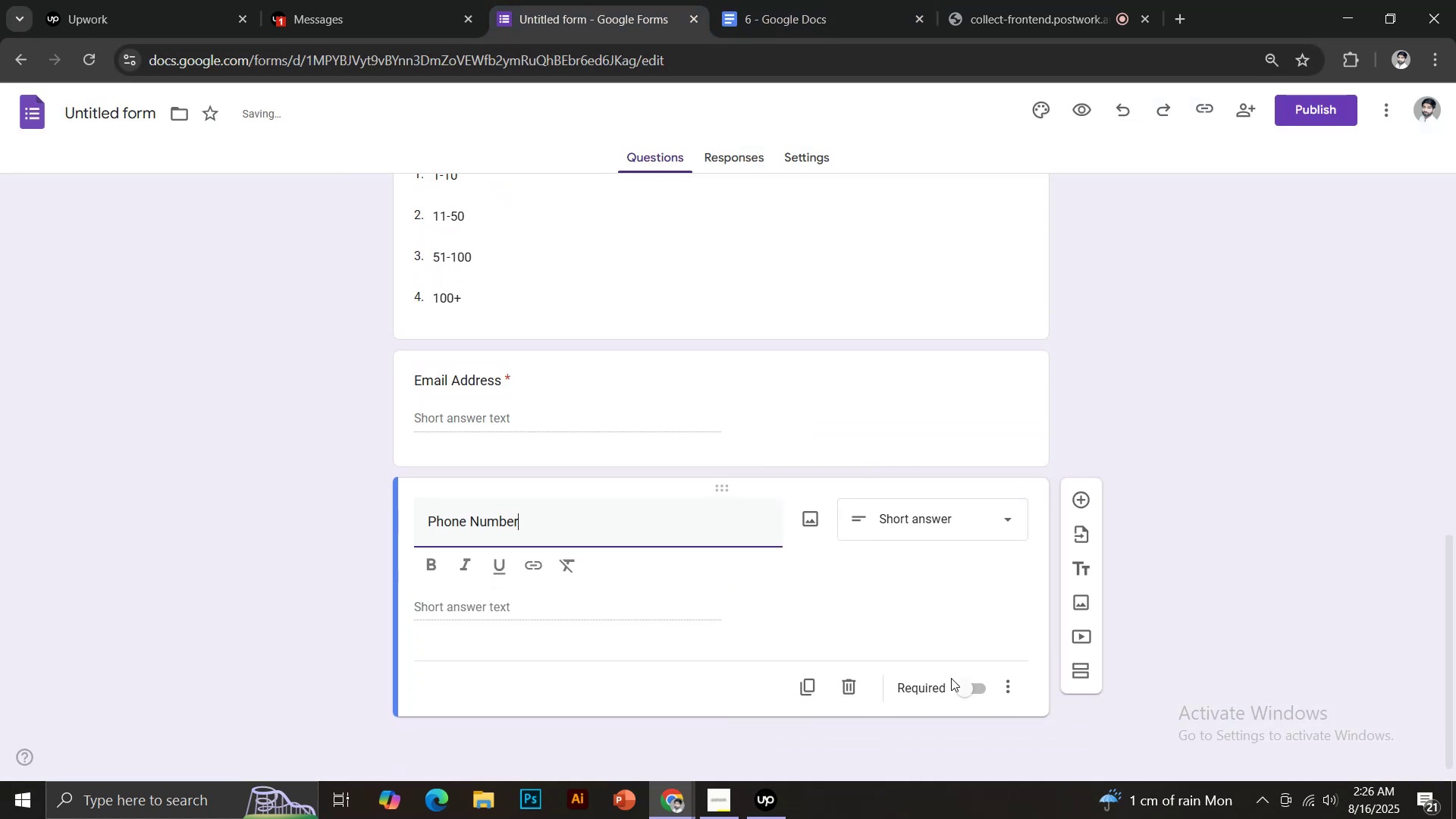 
left_click([972, 690])
 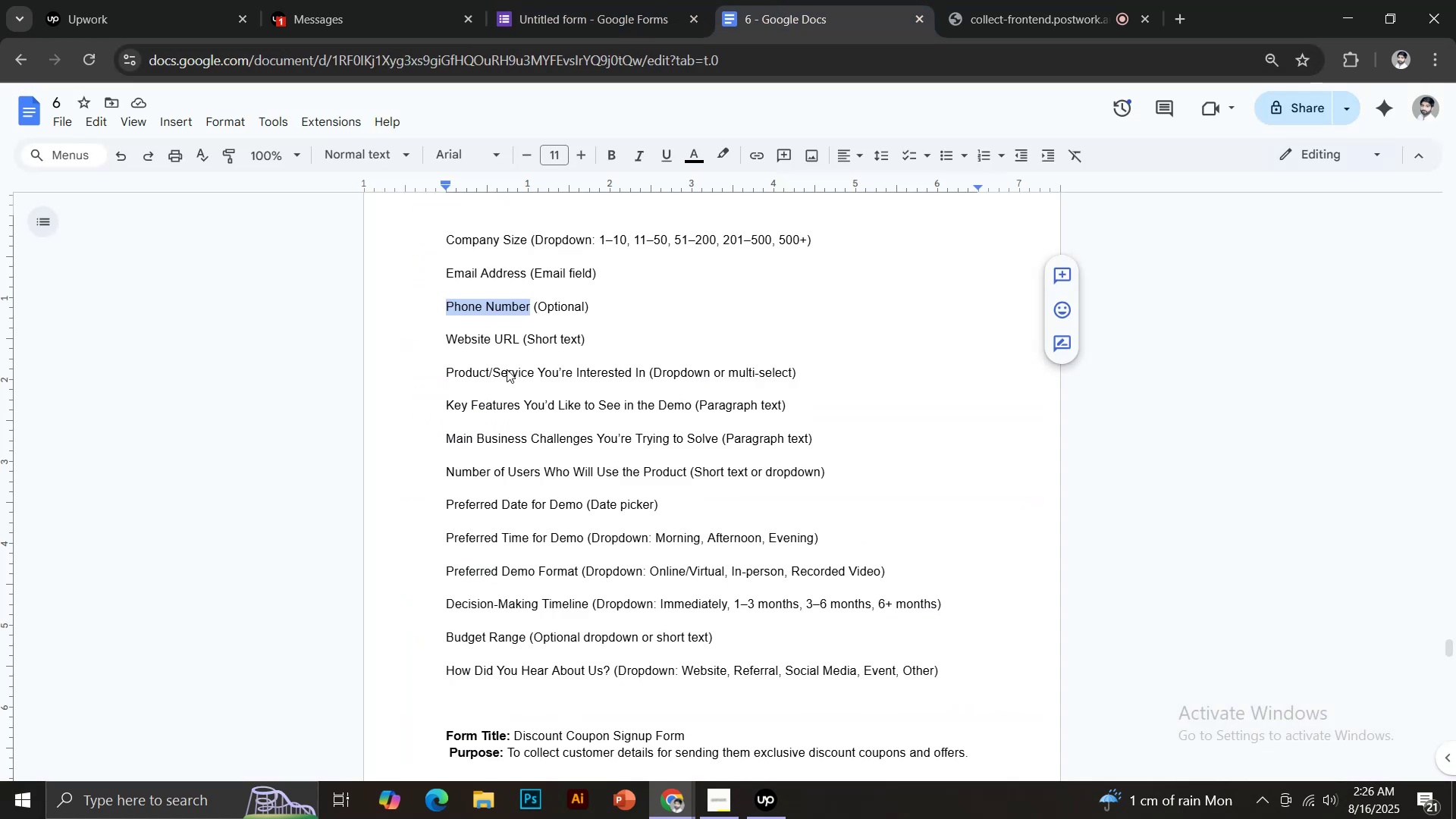 
left_click_drag(start_coordinate=[446, 339], to_coordinate=[519, 336])
 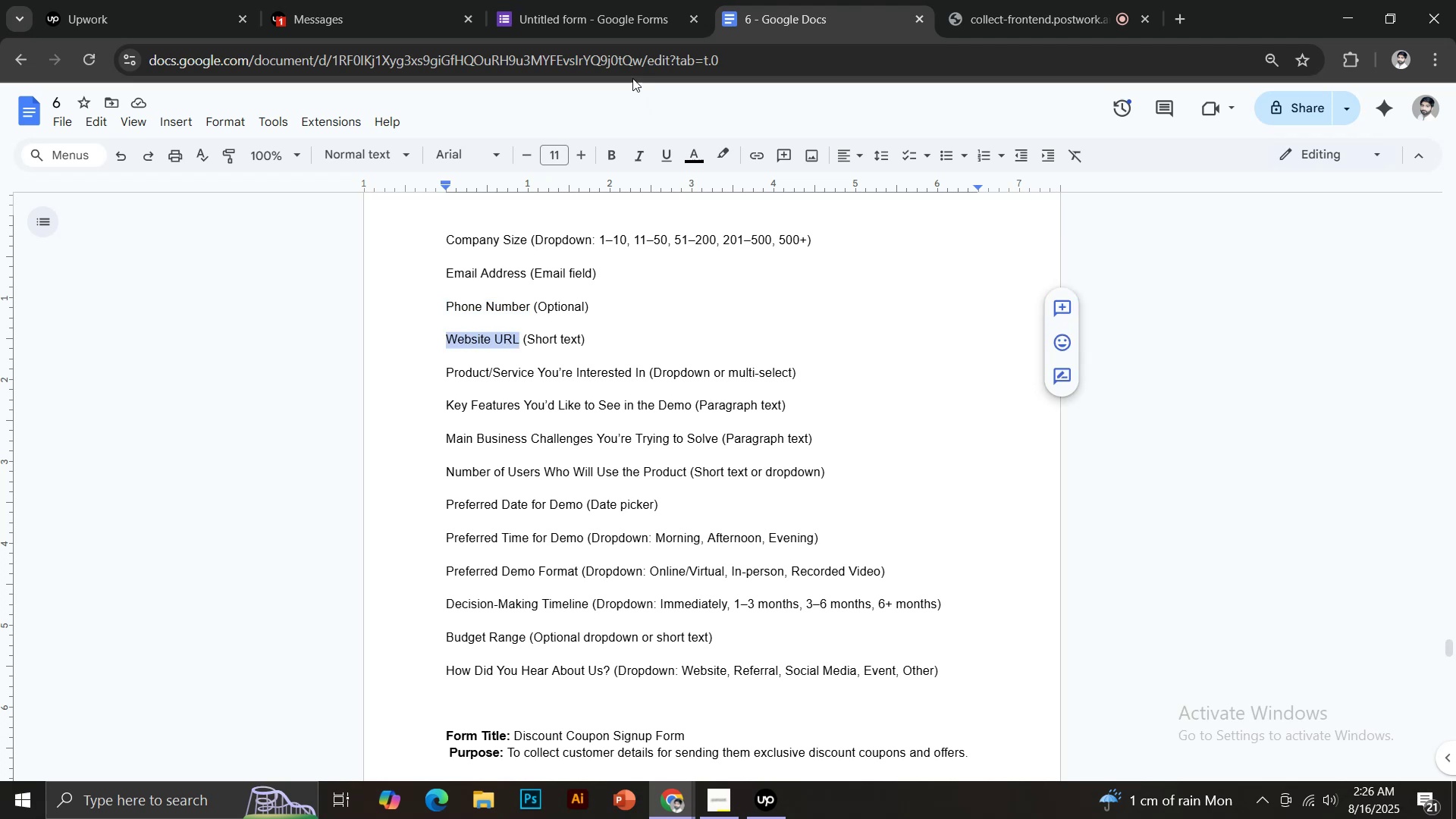 
key(Control+C)
 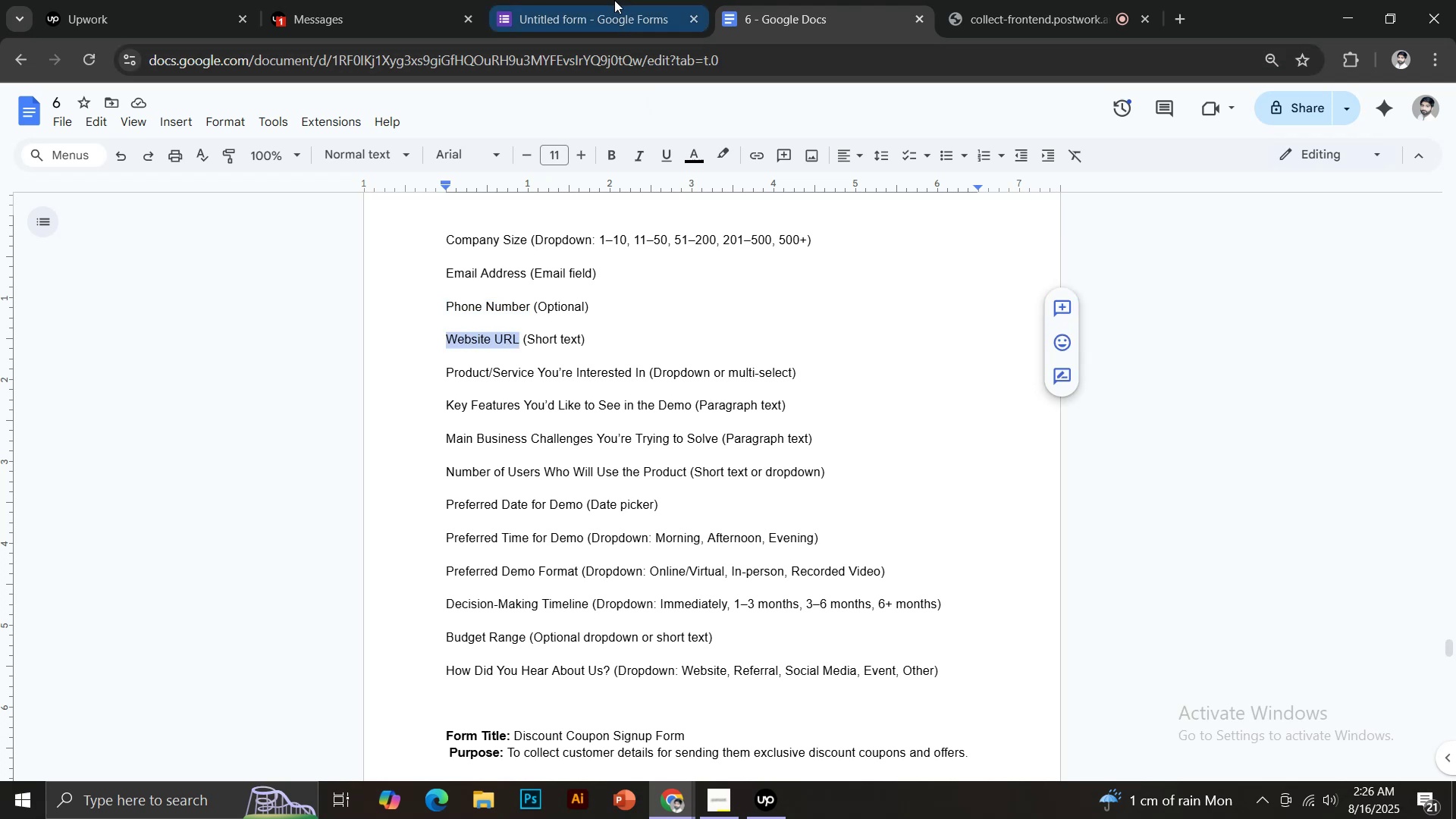 
left_click([614, 0])
 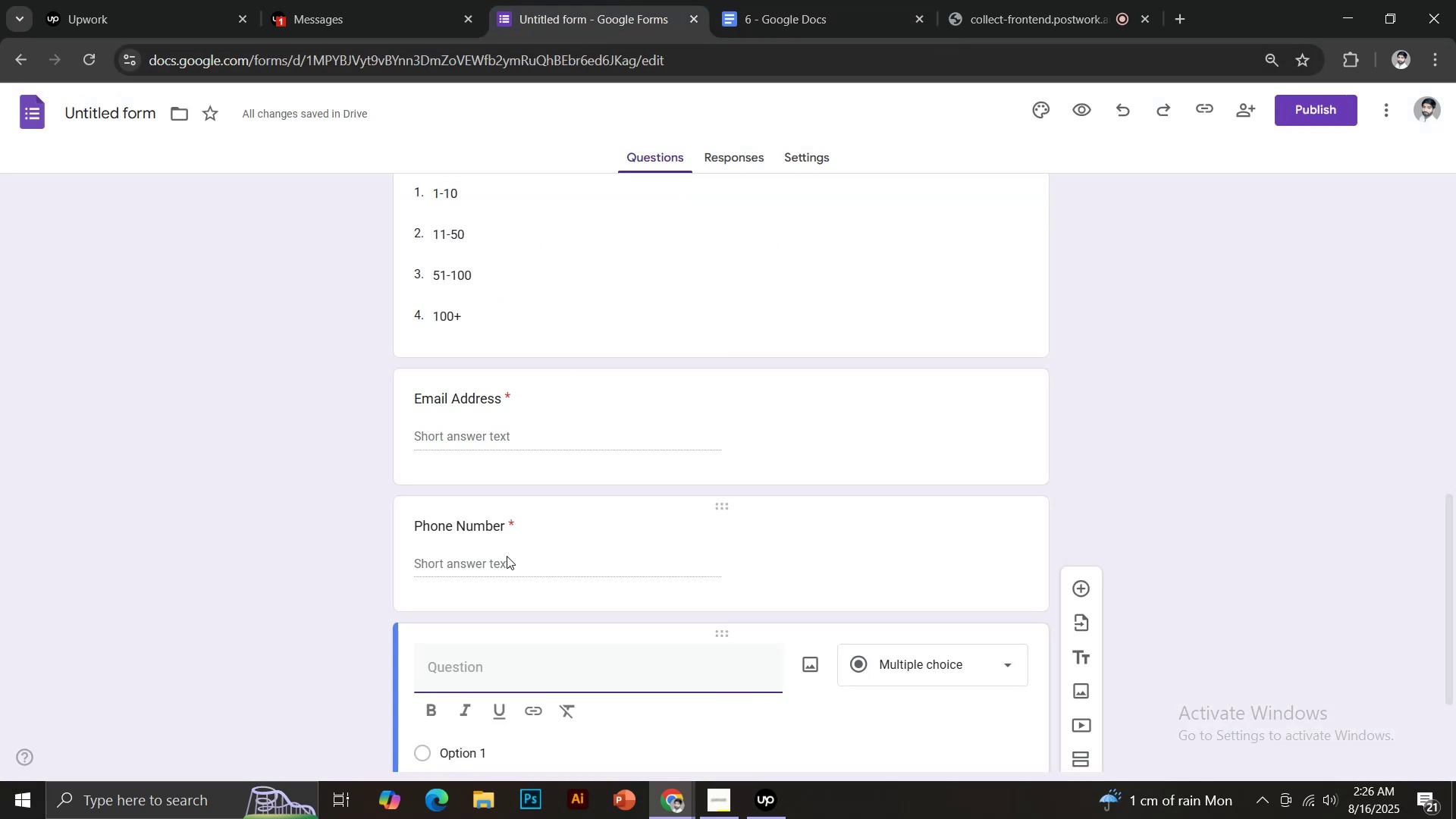 
scroll: coordinate [531, 571], scroll_direction: down, amount: 1.0
 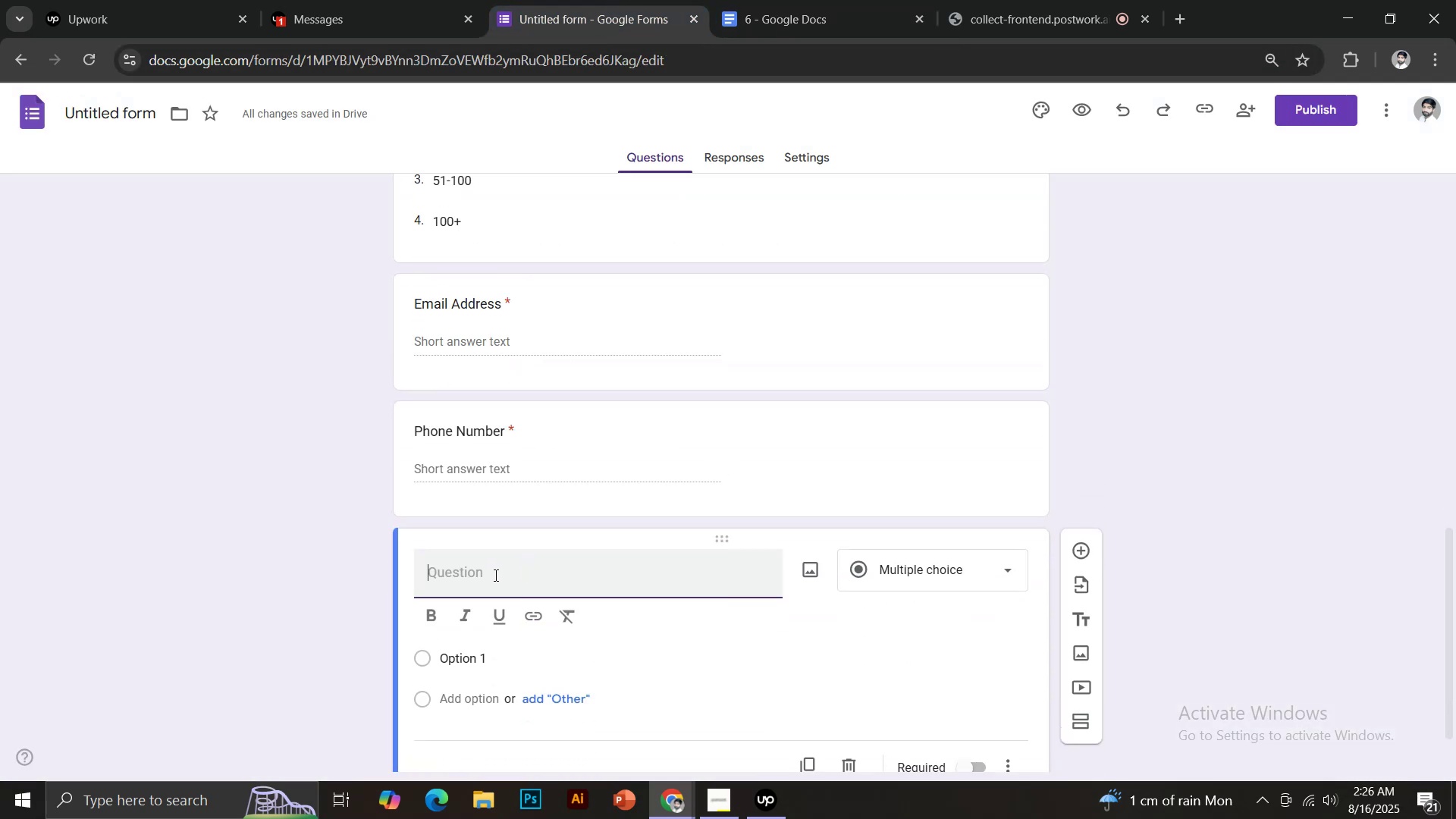 
key(Control+ControlLeft)
 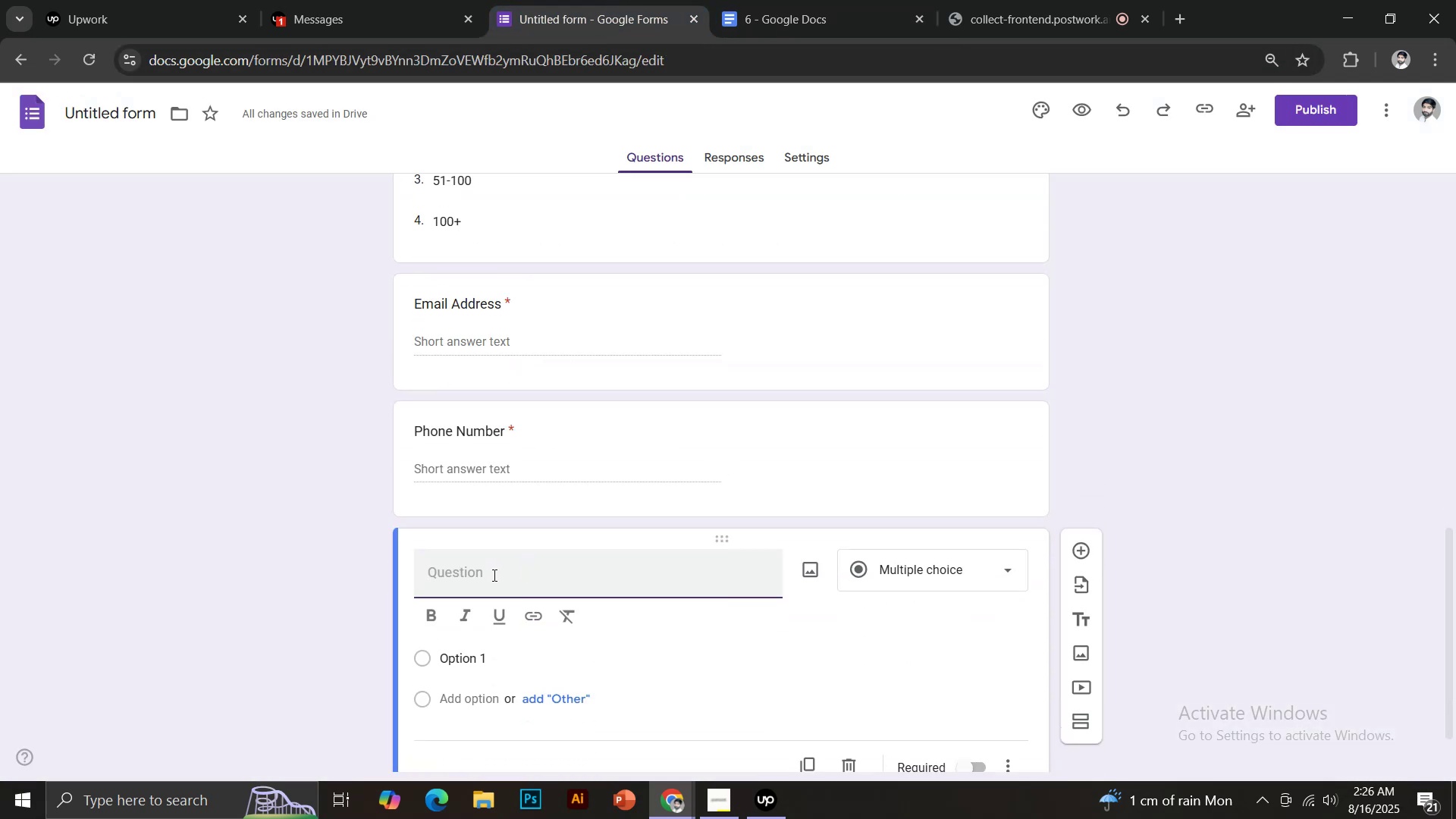 
key(Control+V)
 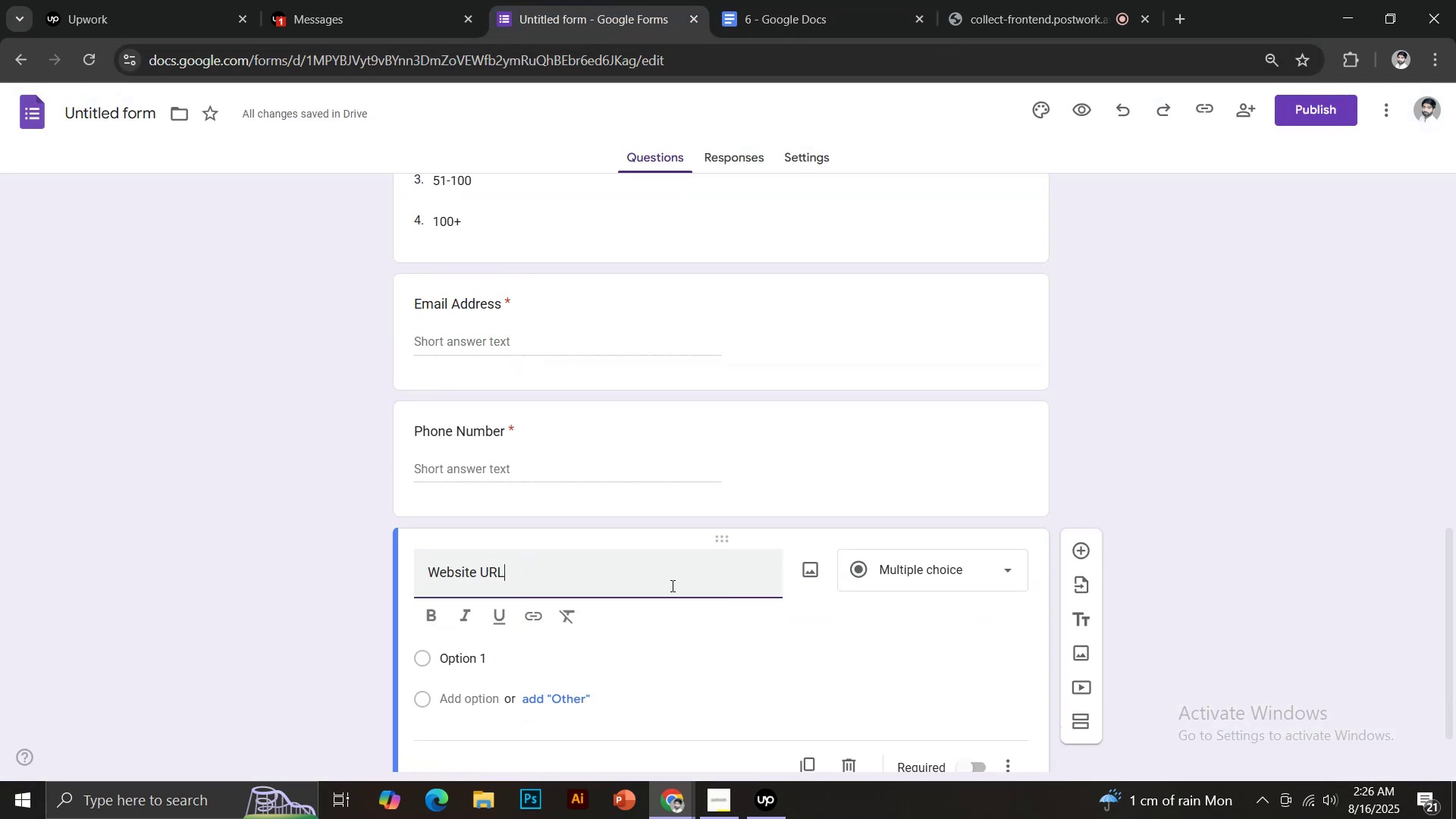 
scroll: coordinate [710, 574], scroll_direction: down, amount: 2.0
 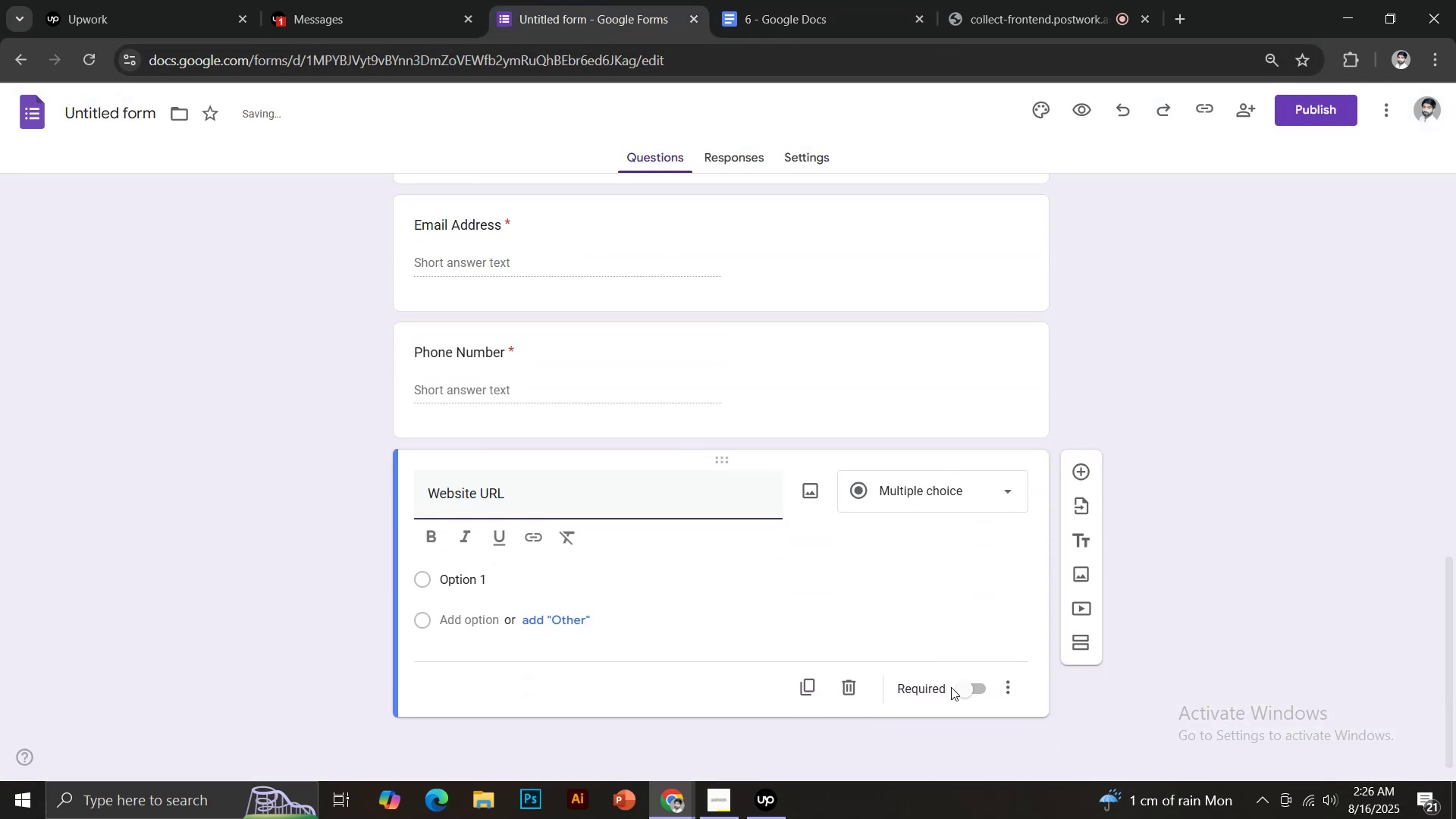 
left_click([965, 692])
 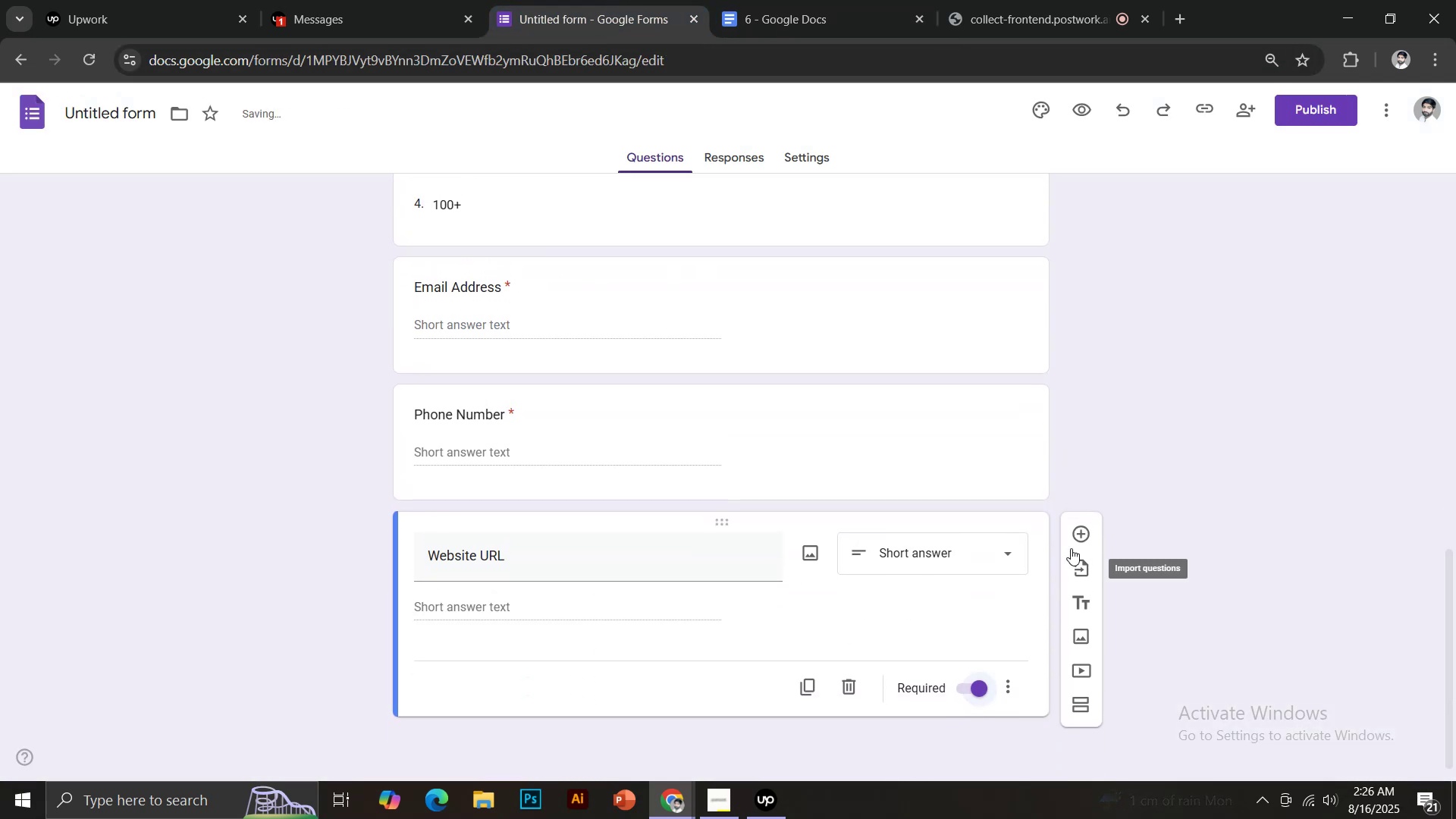 
left_click([1078, 534])
 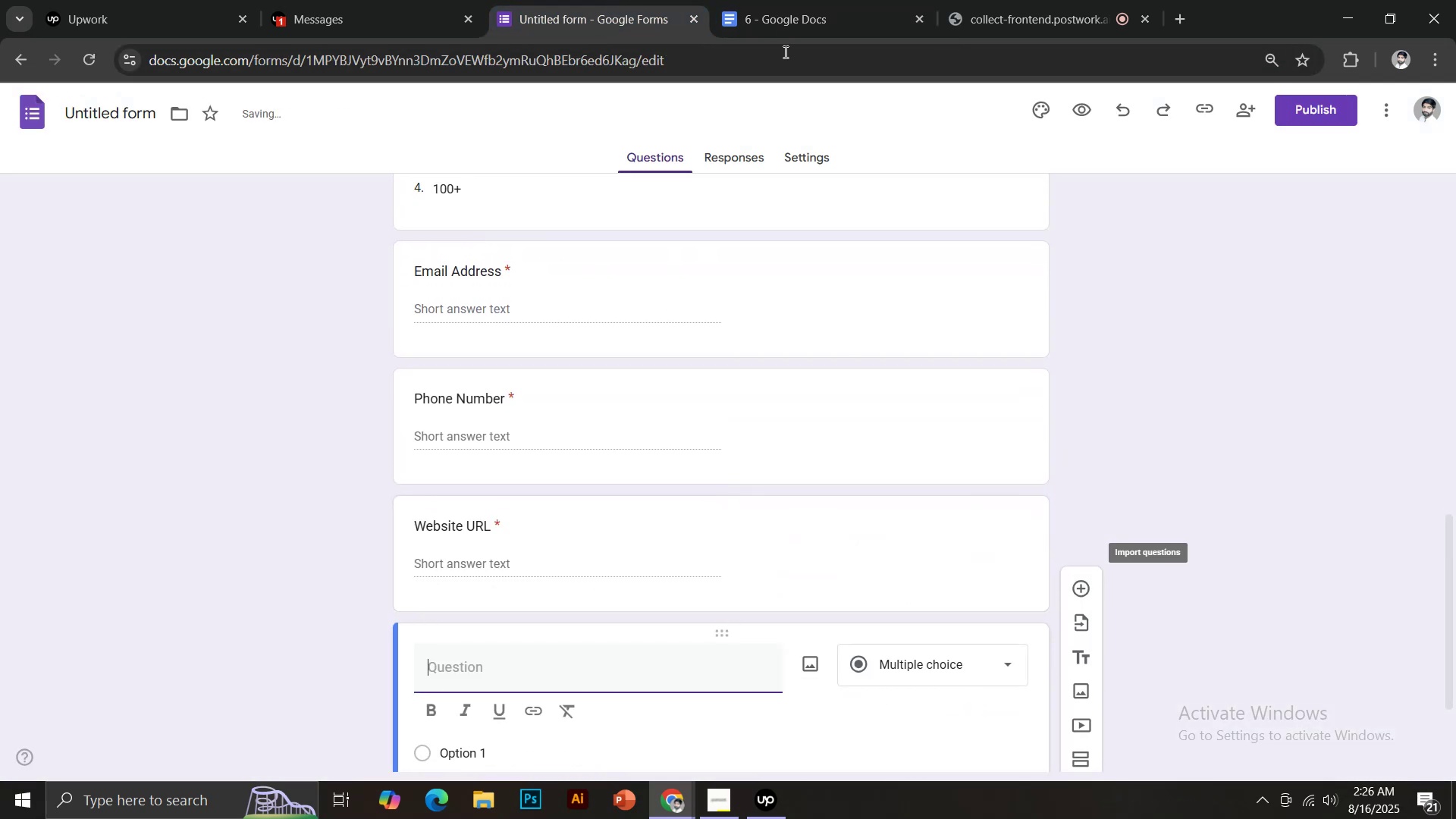 
left_click([781, 0])
 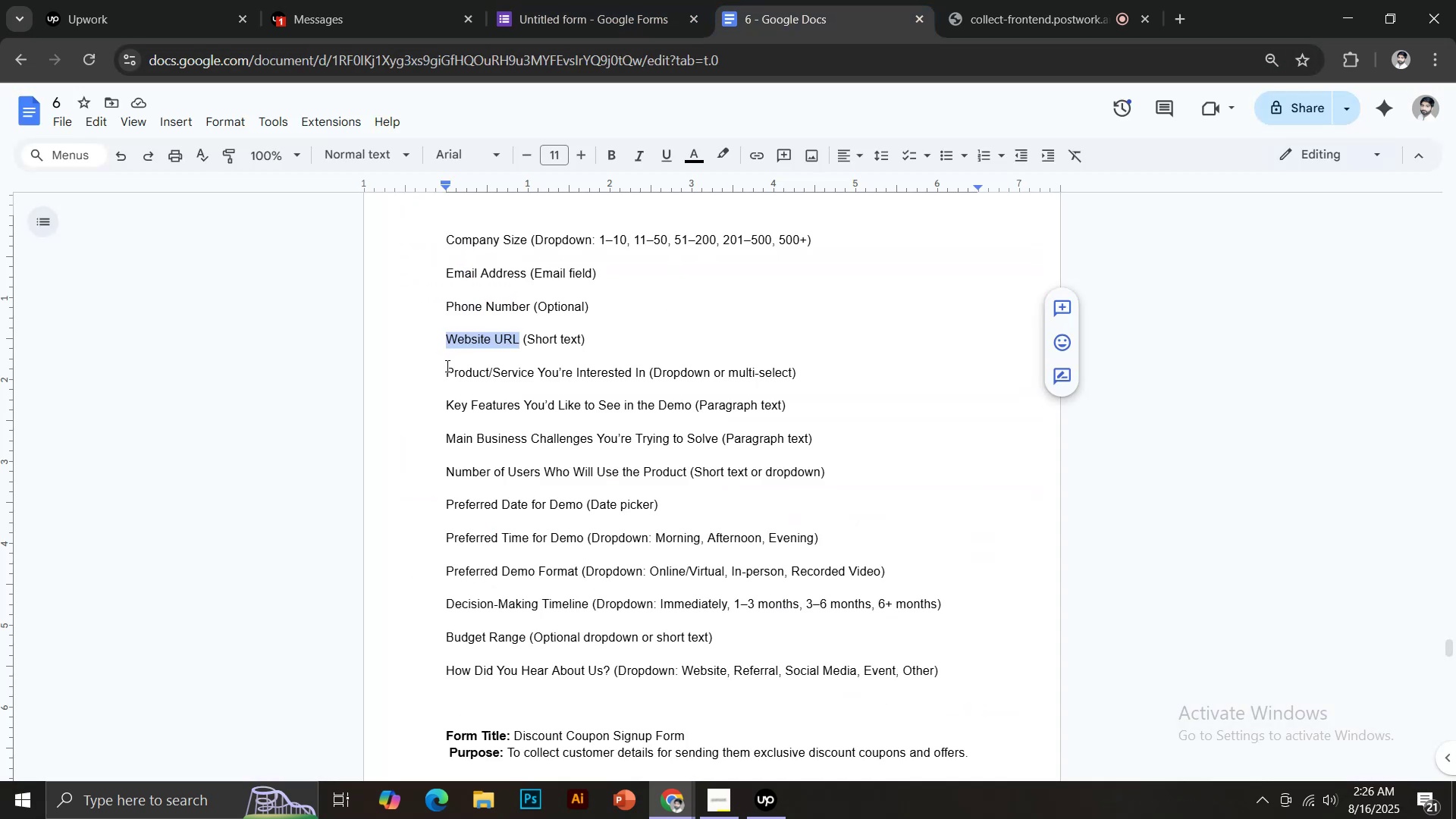 
left_click_drag(start_coordinate=[447, 368], to_coordinate=[647, 369])
 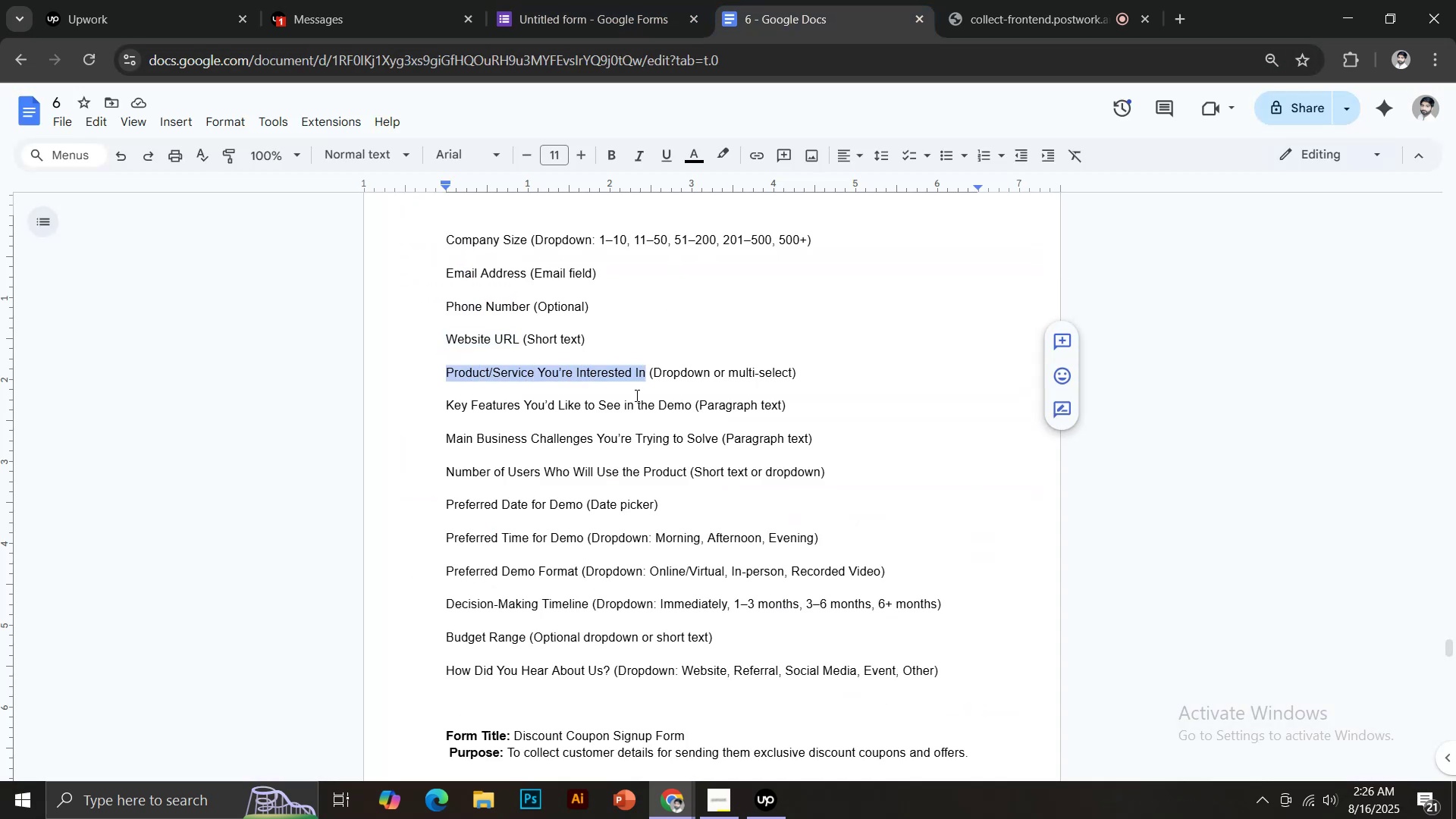 
key(Control+C)
 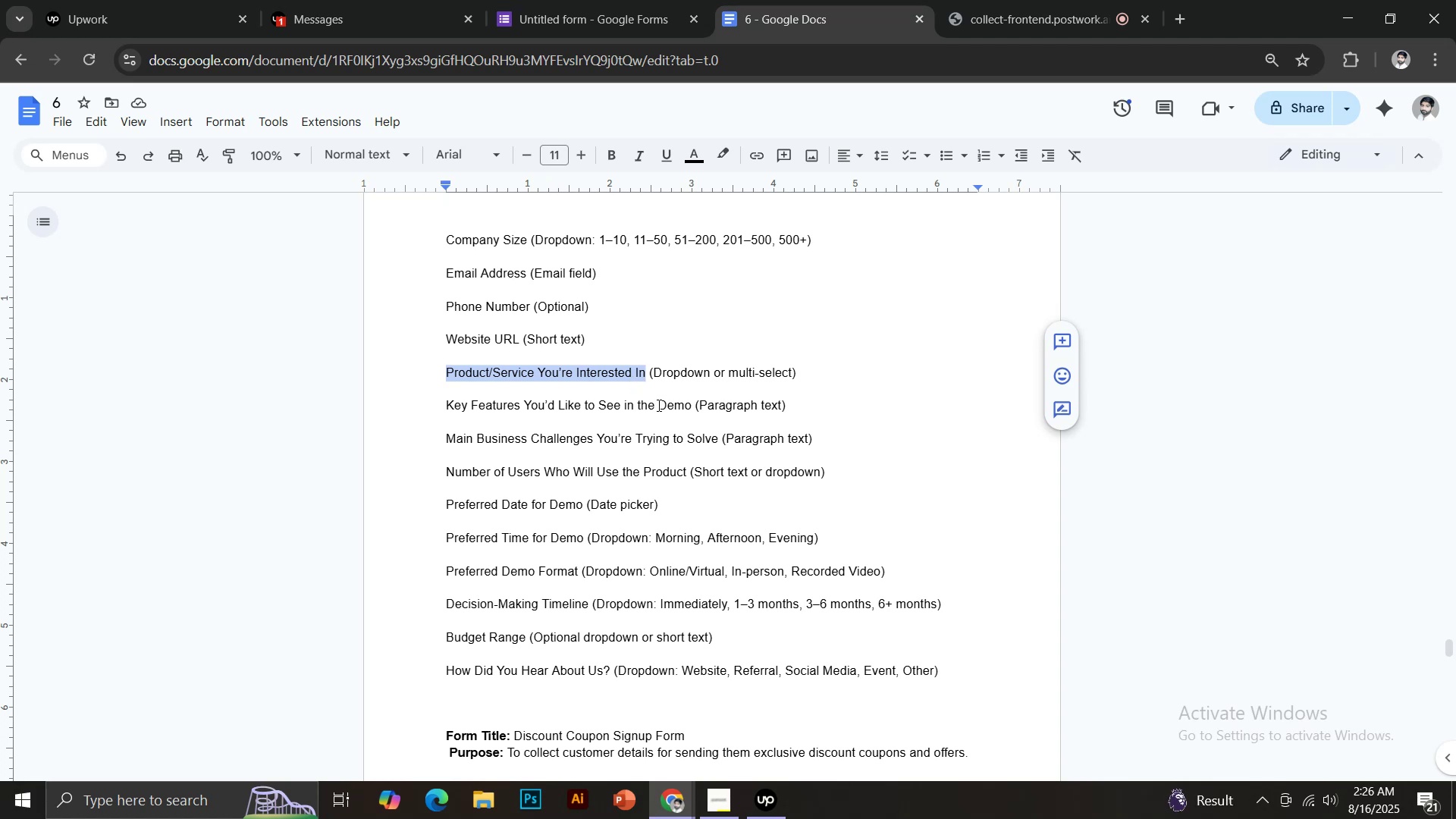 
left_click([644, 0])
 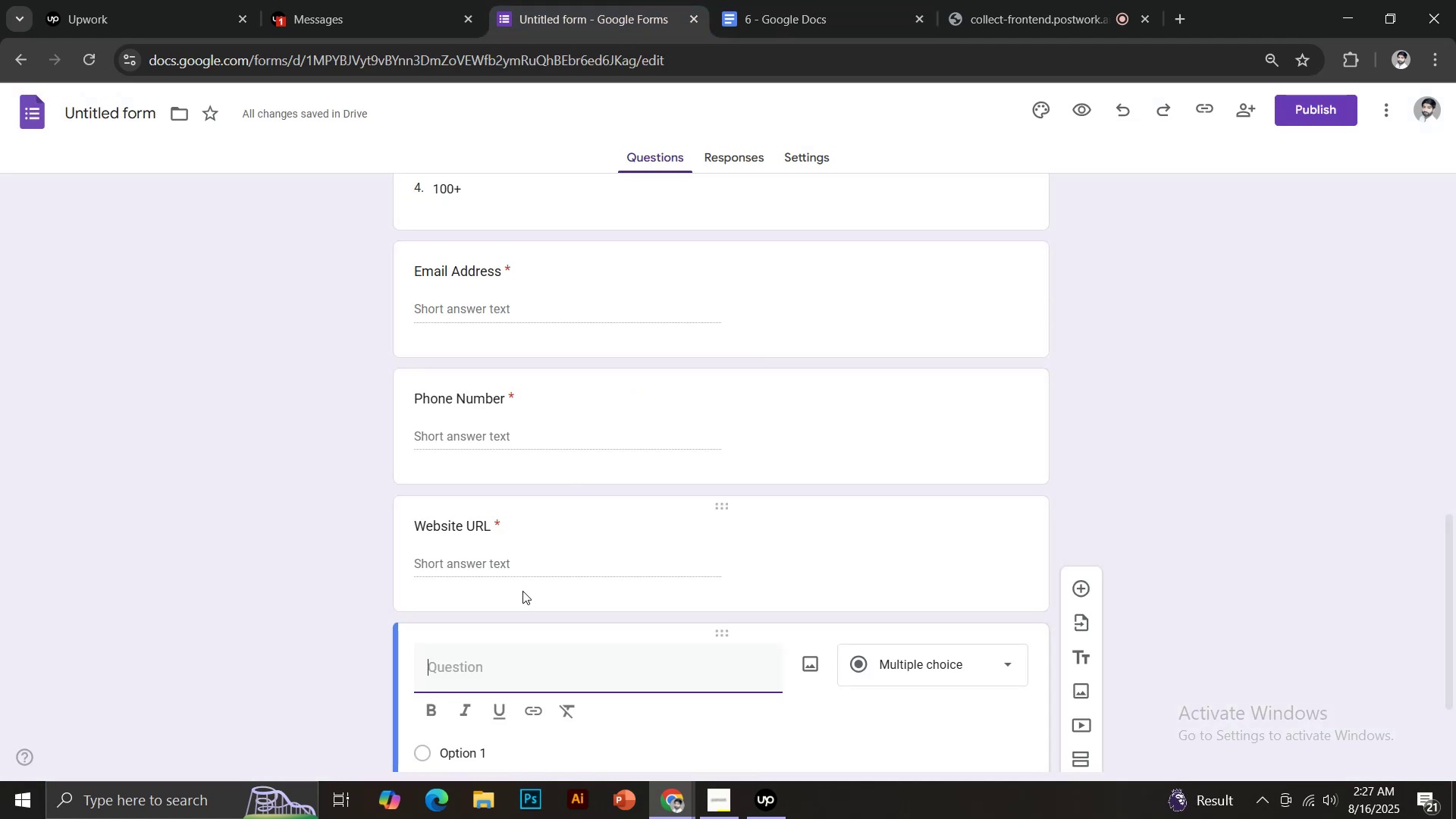 
hold_key(key=ShiftLeft, duration=0.44)
 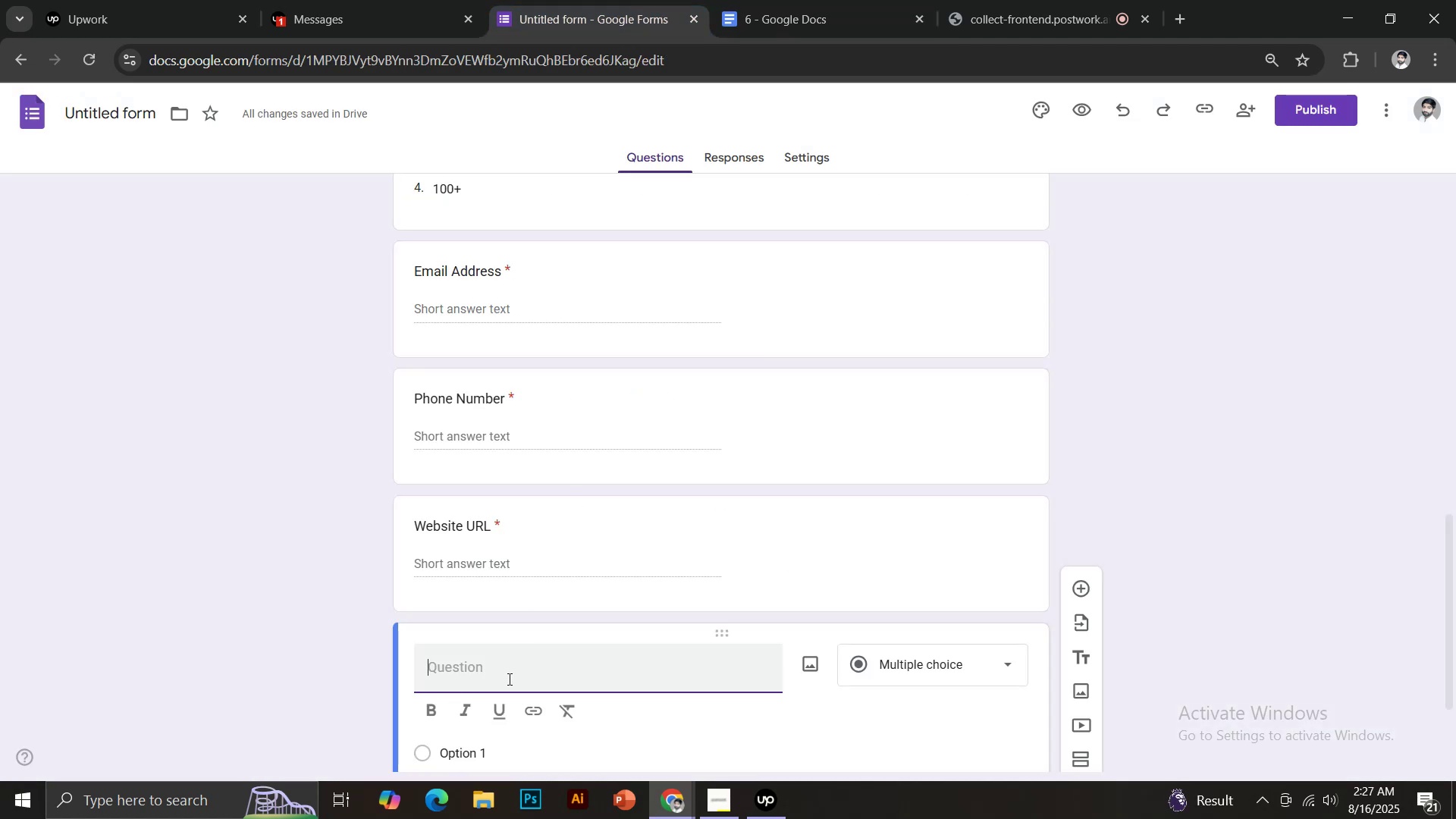 
key(Control+V)
 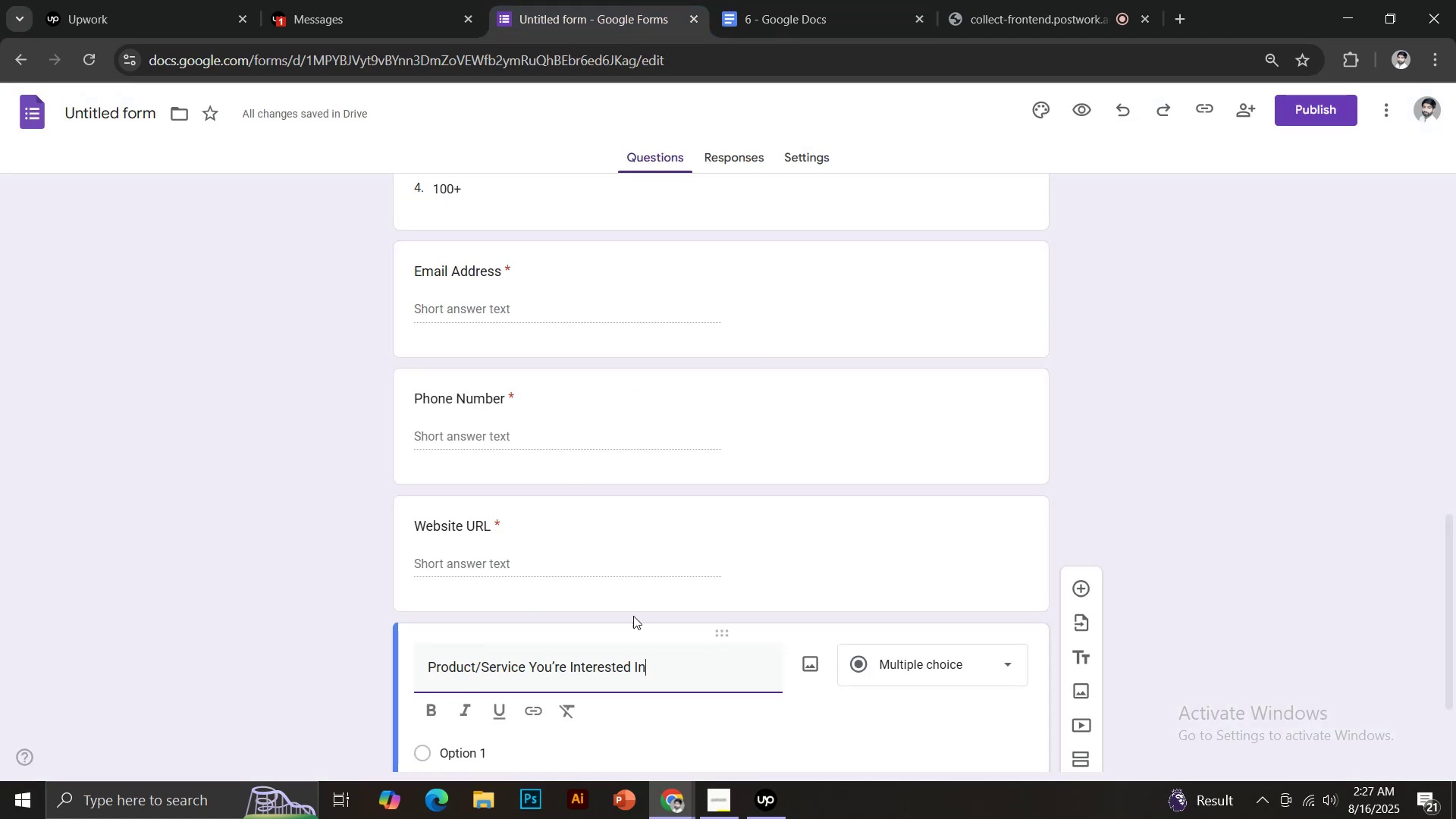 
scroll: coordinate [720, 586], scroll_direction: down, amount: 3.0
 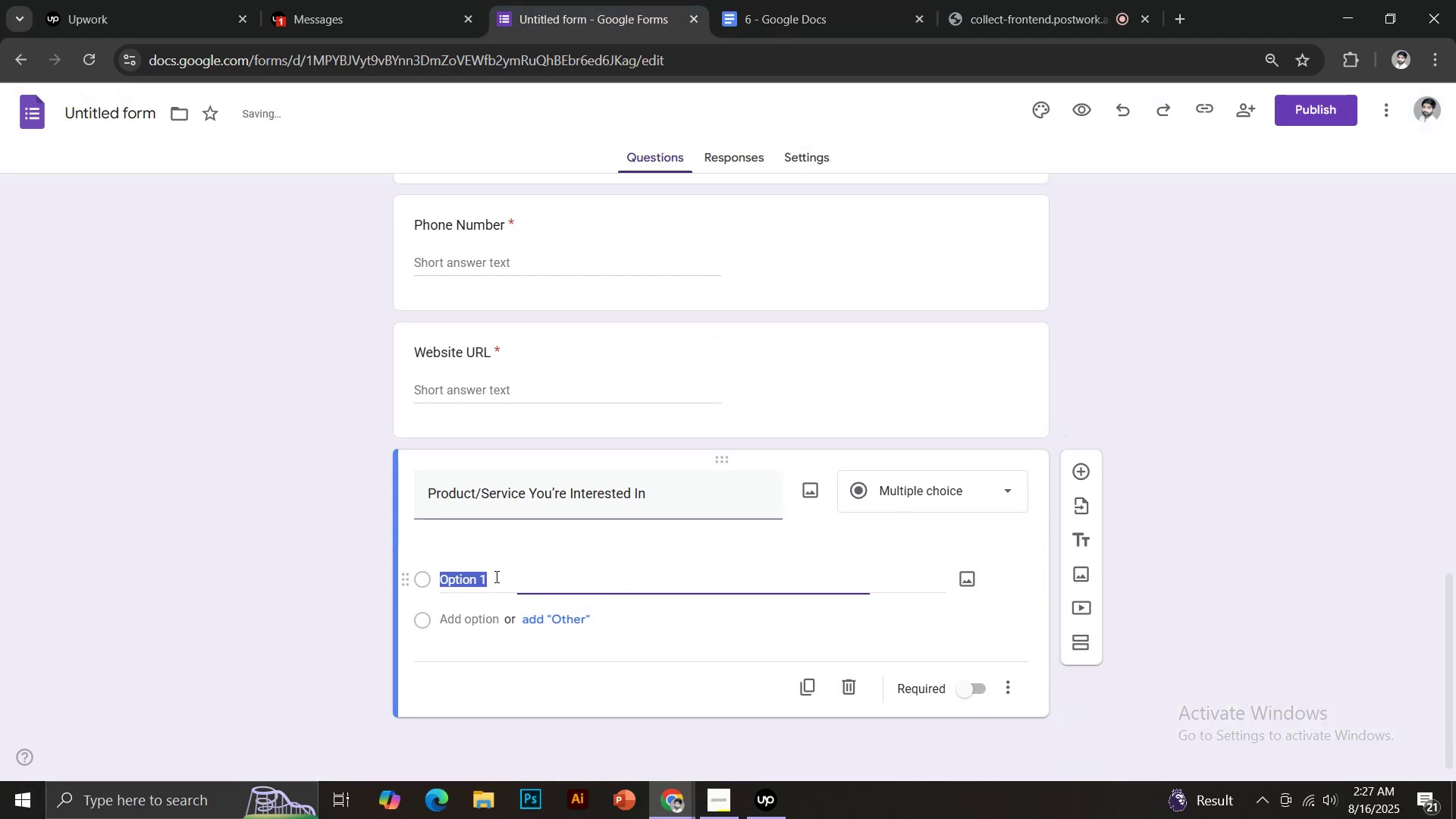 
type(Product 1)
 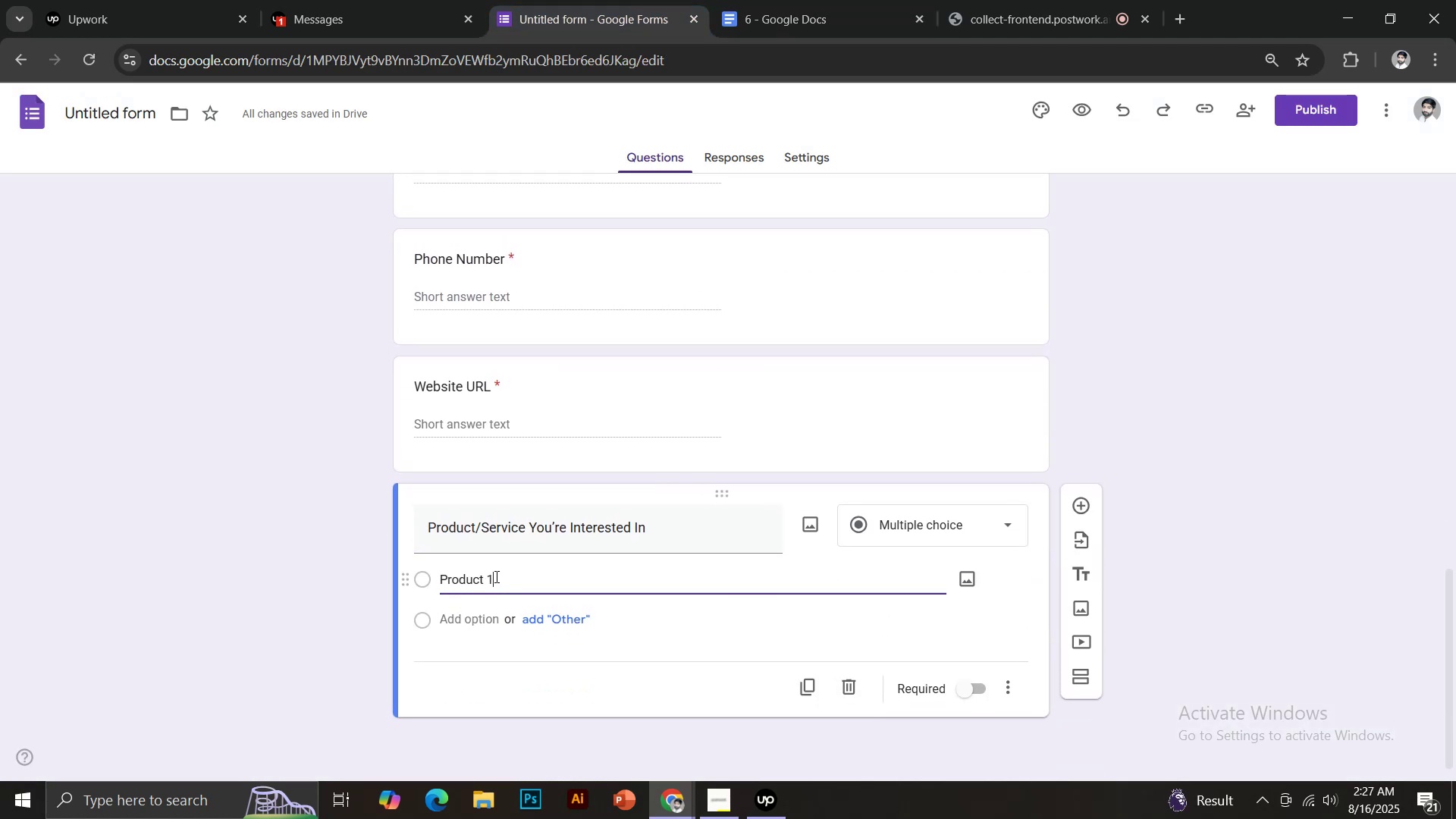 
key(Enter)
 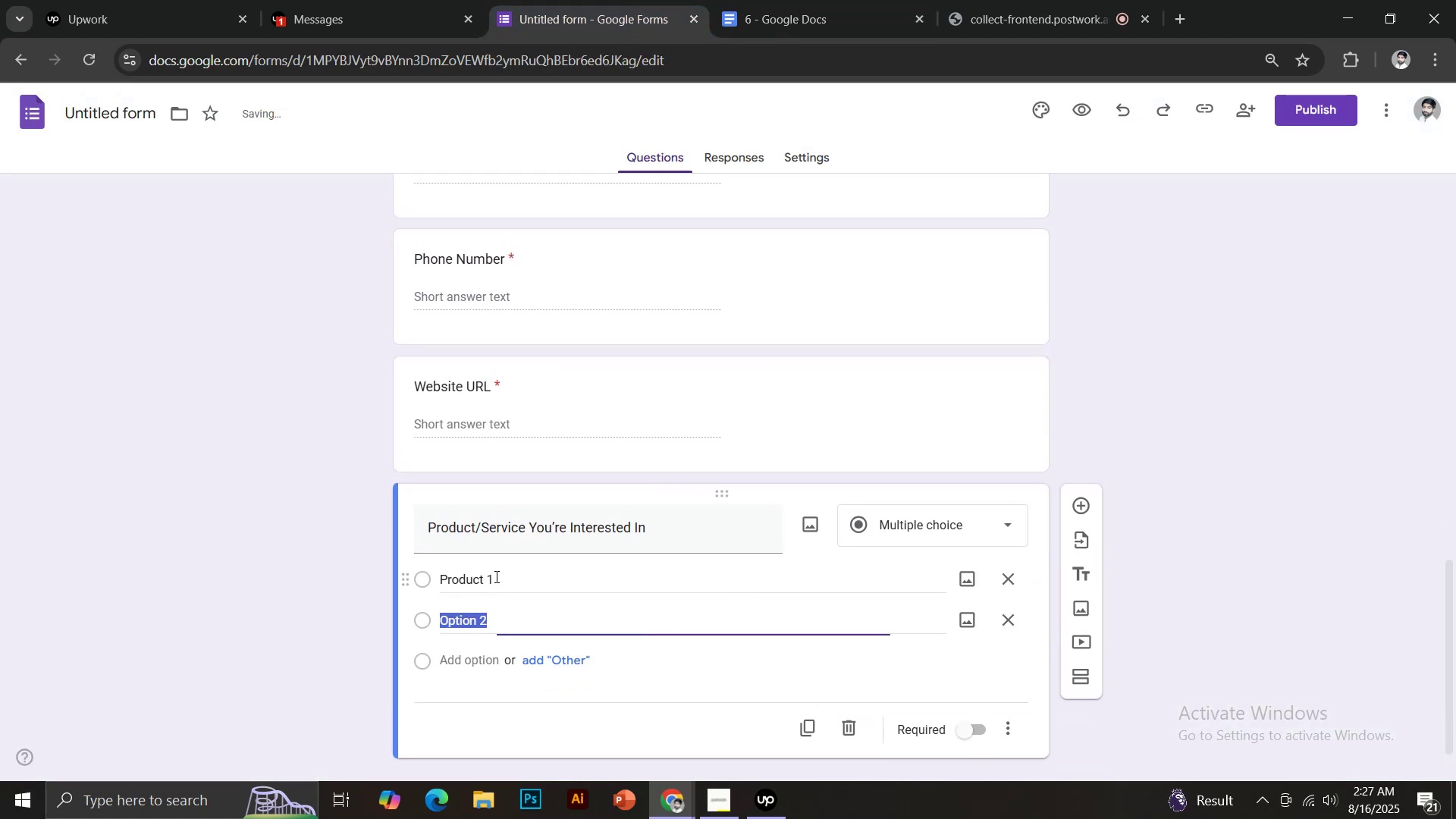 
type(product 2)
 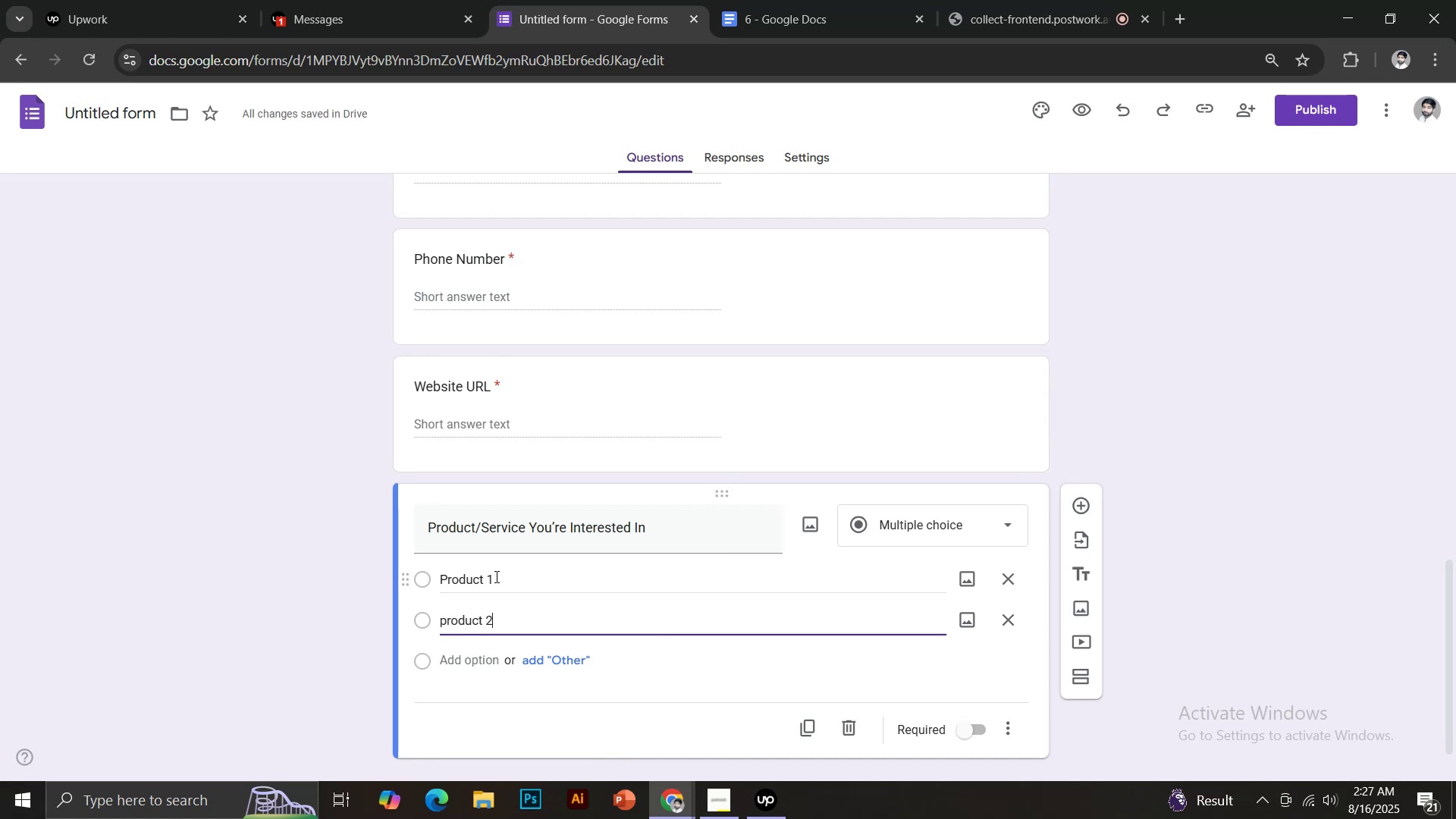 
key(Enter)
 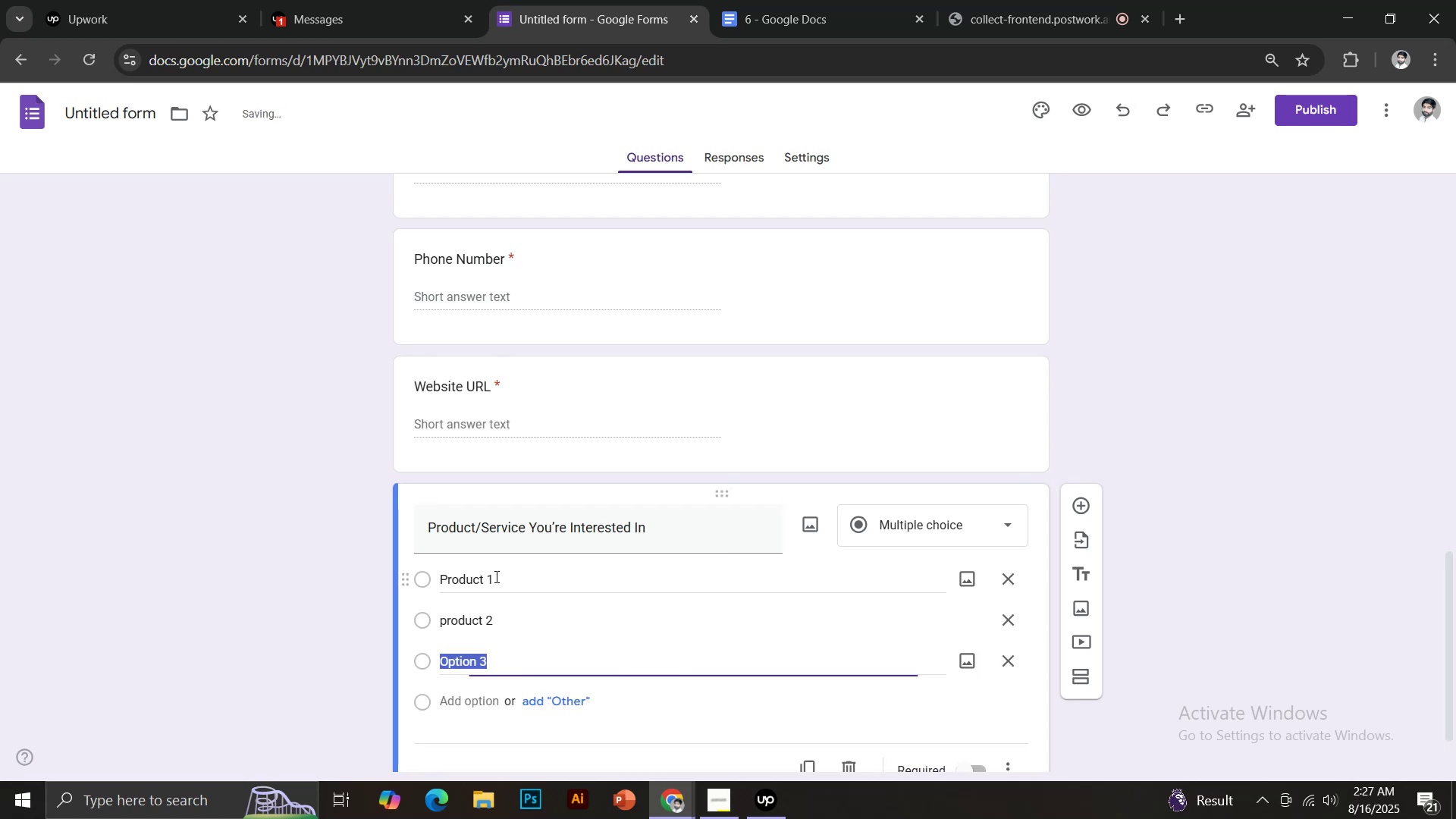 
key(Backspace)
key(Backspace)
type(p)
key(Backspace)
type(Product 2)
 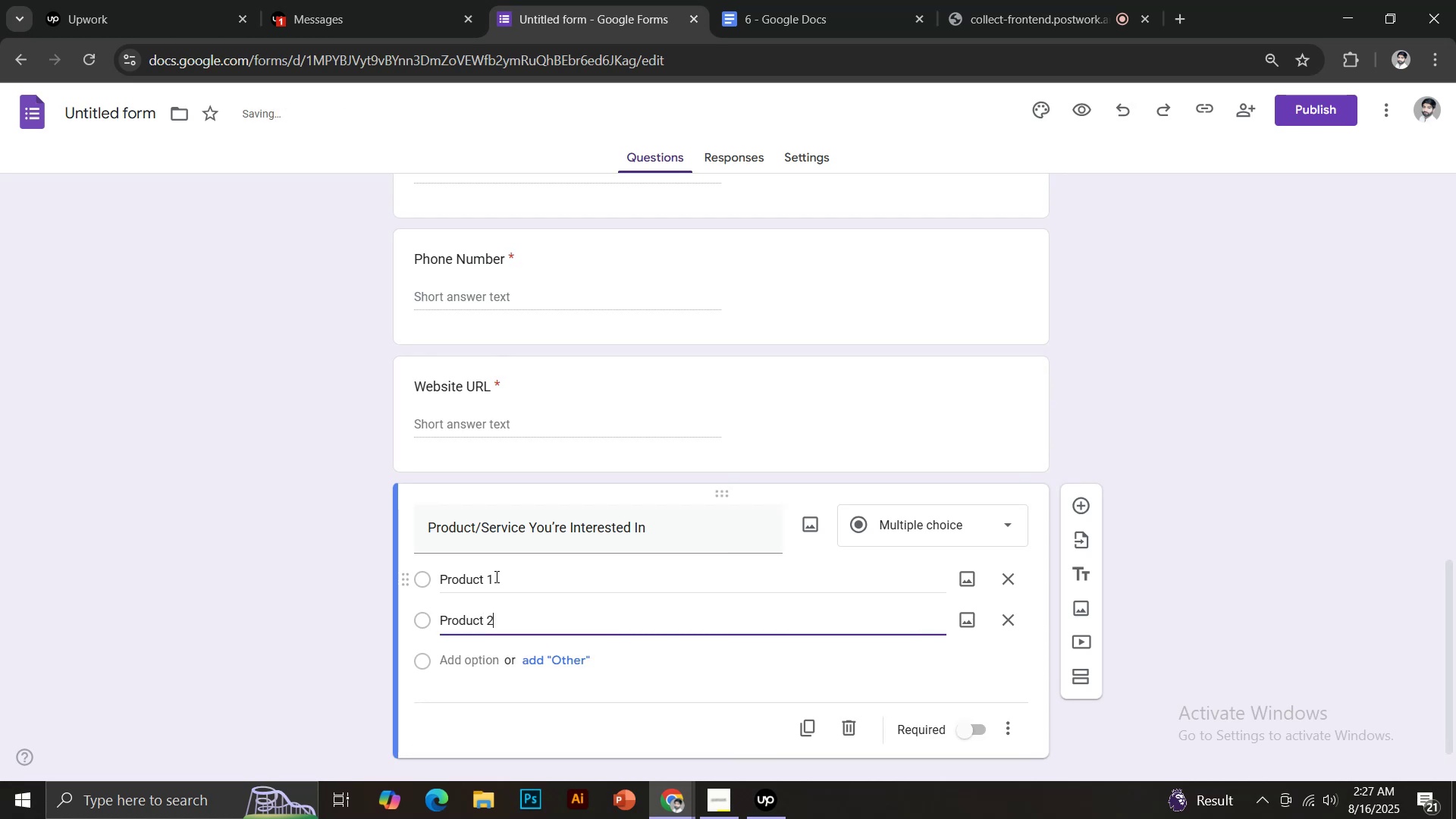 
key(Enter)
 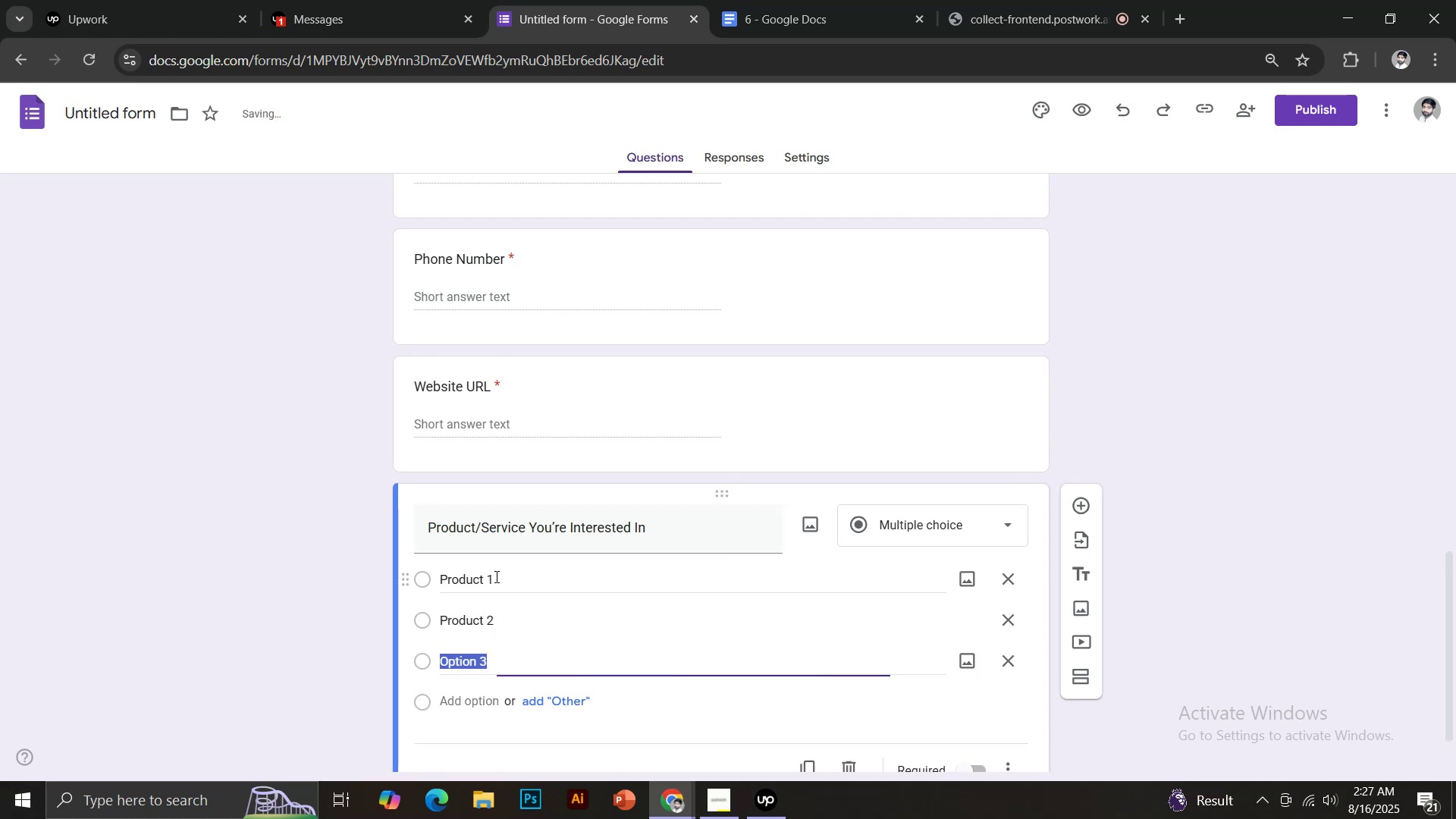 
type(Product 3)
 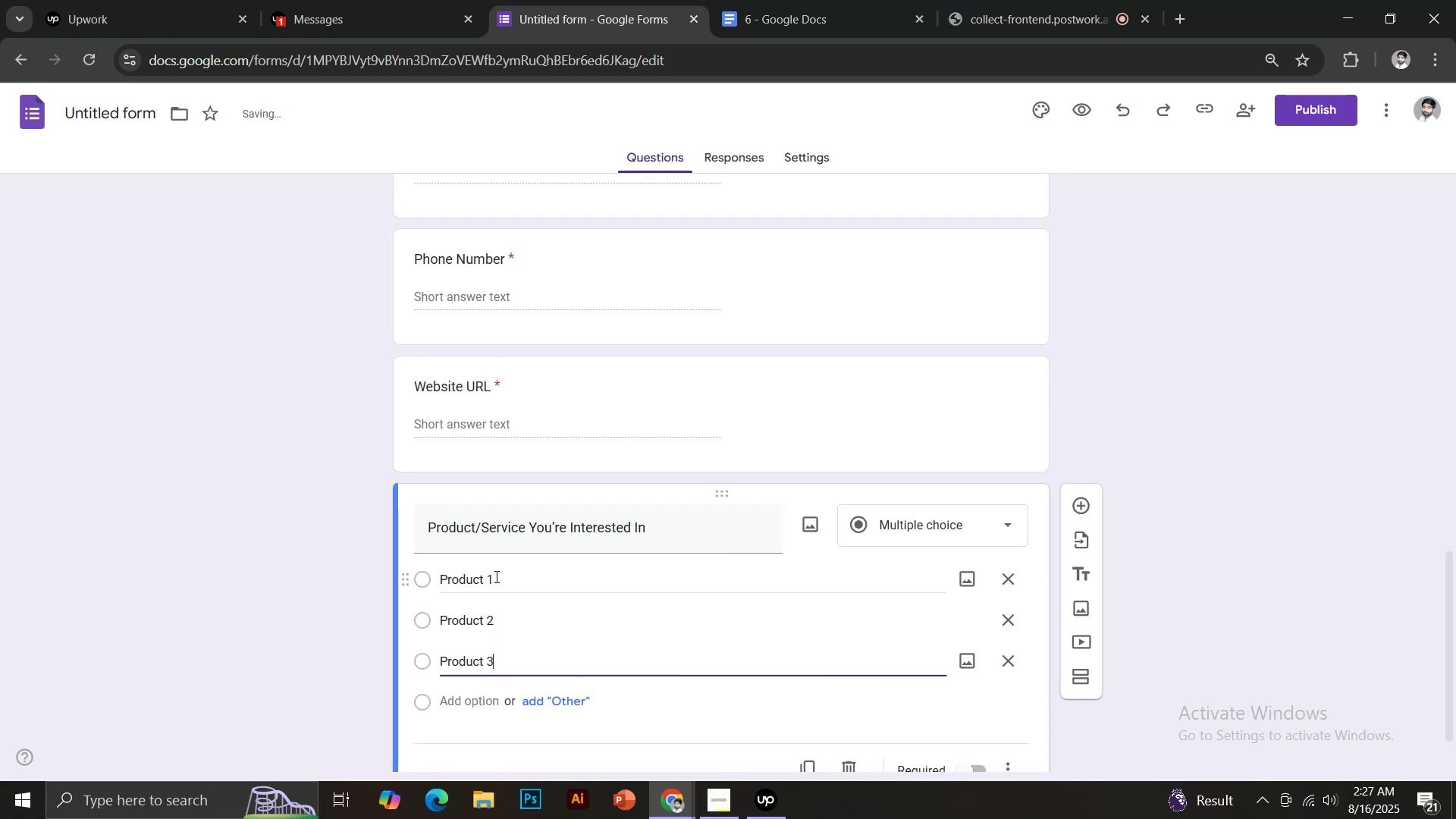 
key(Enter)
 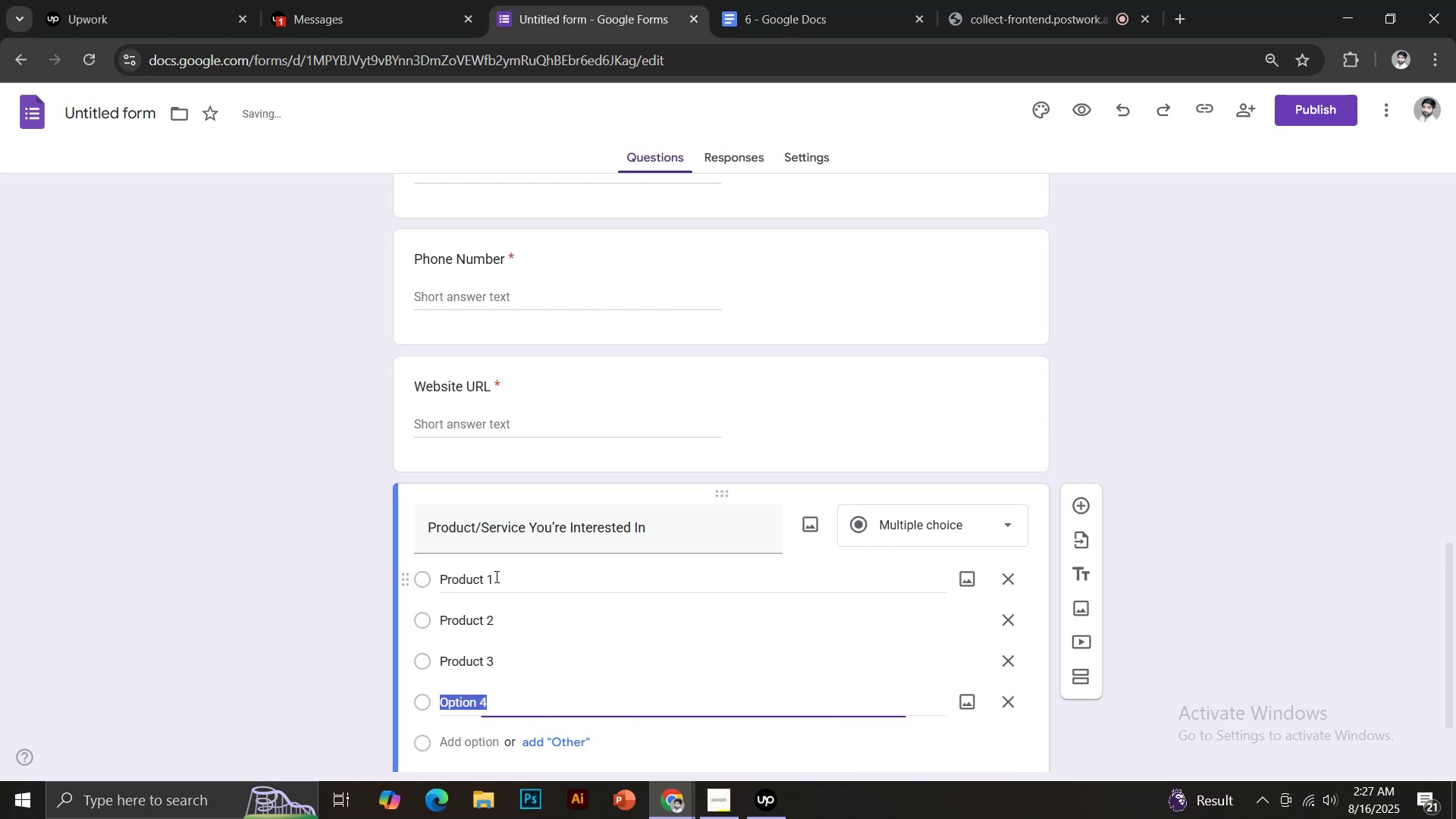 
type(Product 4)
 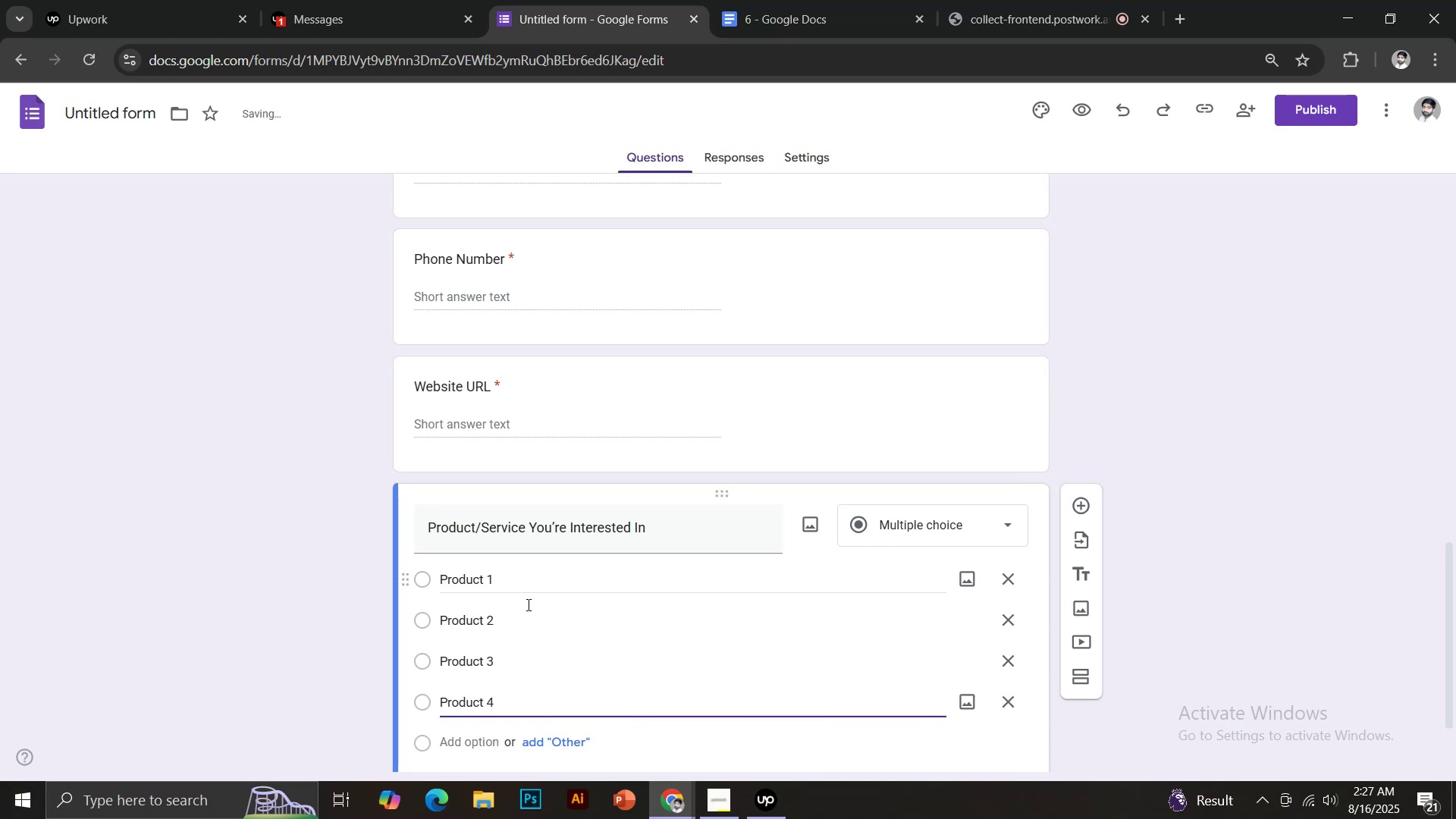 
scroll: coordinate [574, 629], scroll_direction: down, amount: 1.0
 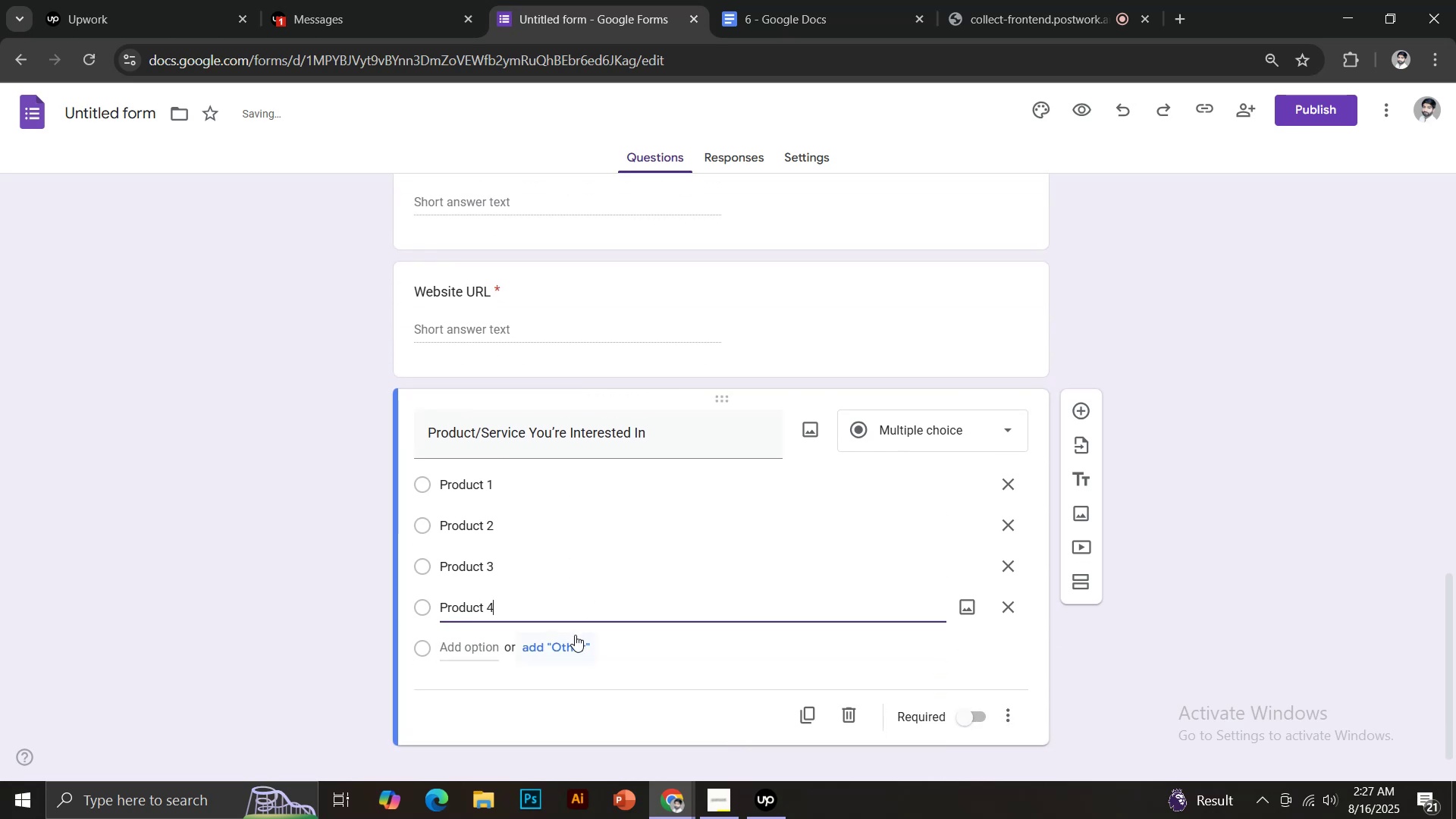 
left_click([575, 638])
 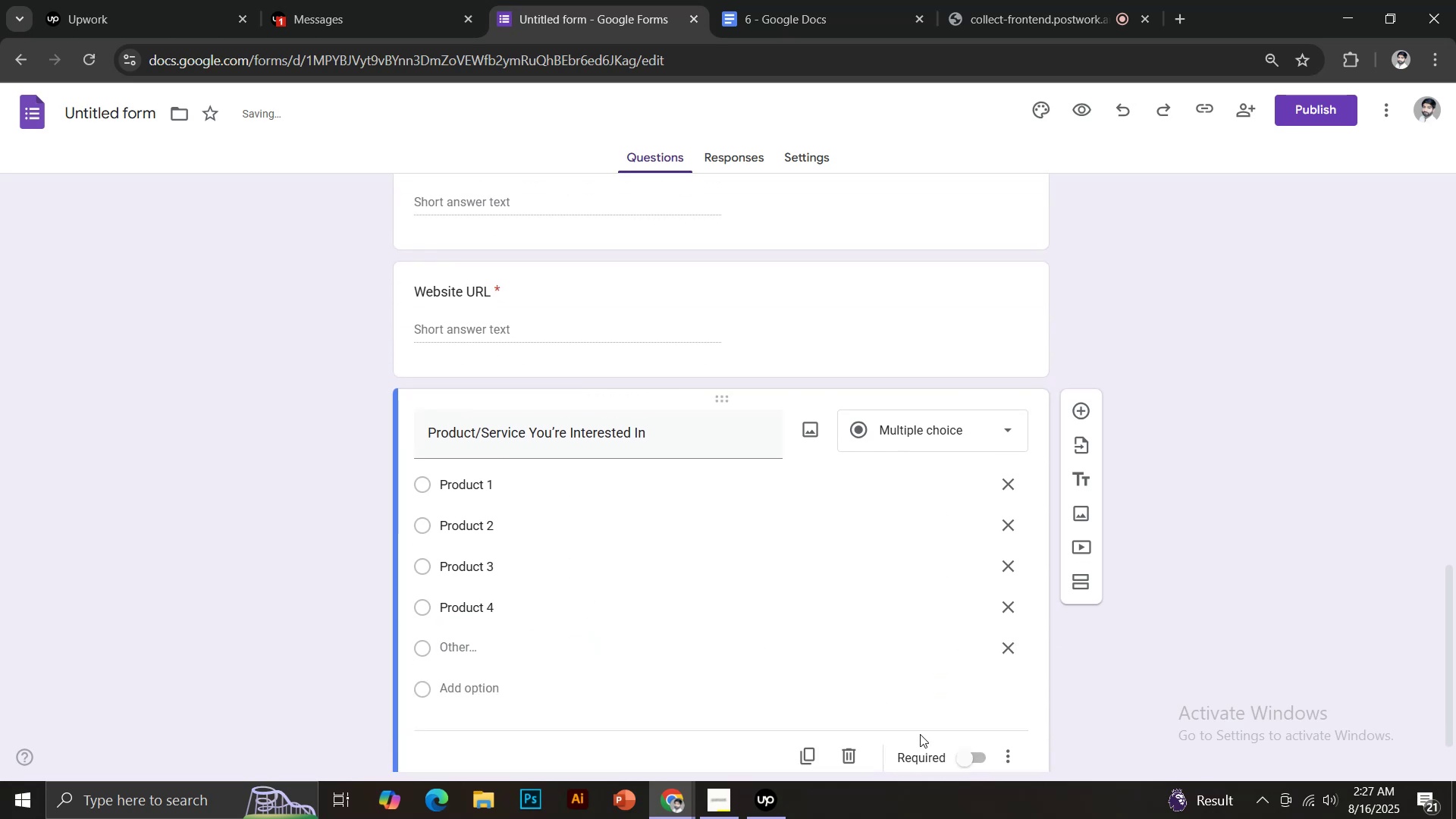 
scroll: coordinate [986, 712], scroll_direction: down, amount: 1.0
 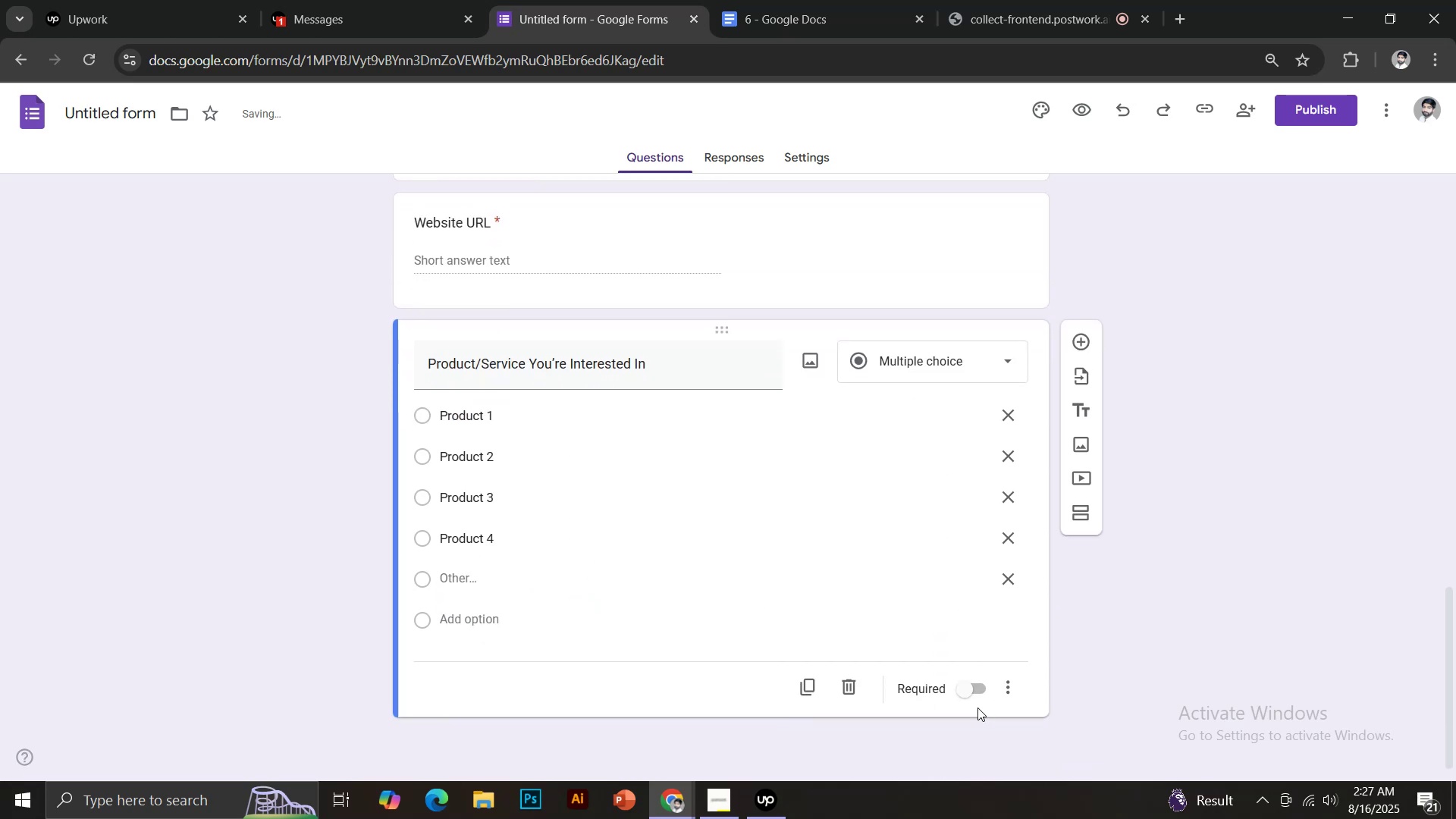 
left_click([970, 695])
 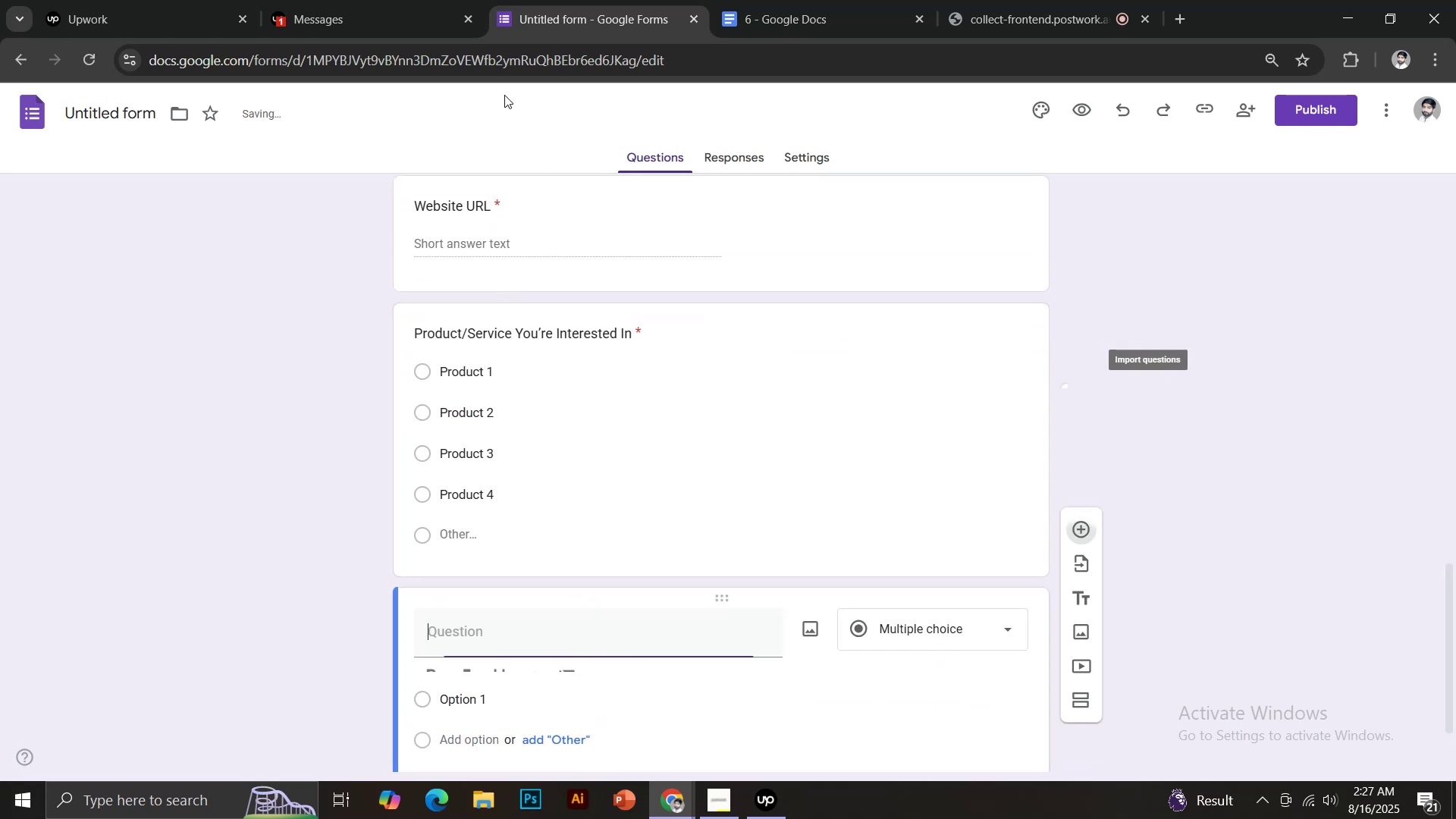 
left_click([770, 0])
 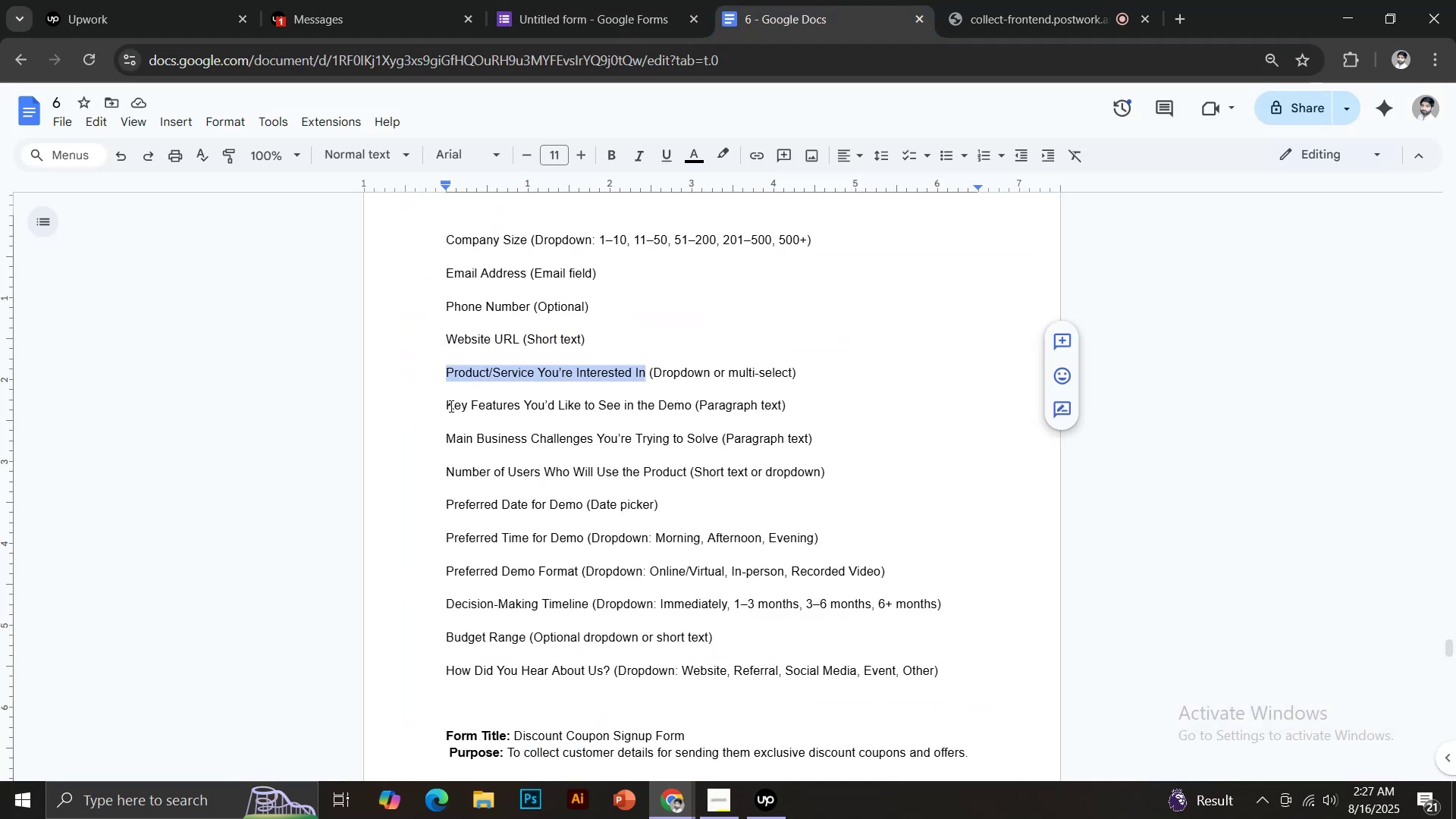 
left_click_drag(start_coordinate=[446, 406], to_coordinate=[691, 401])
 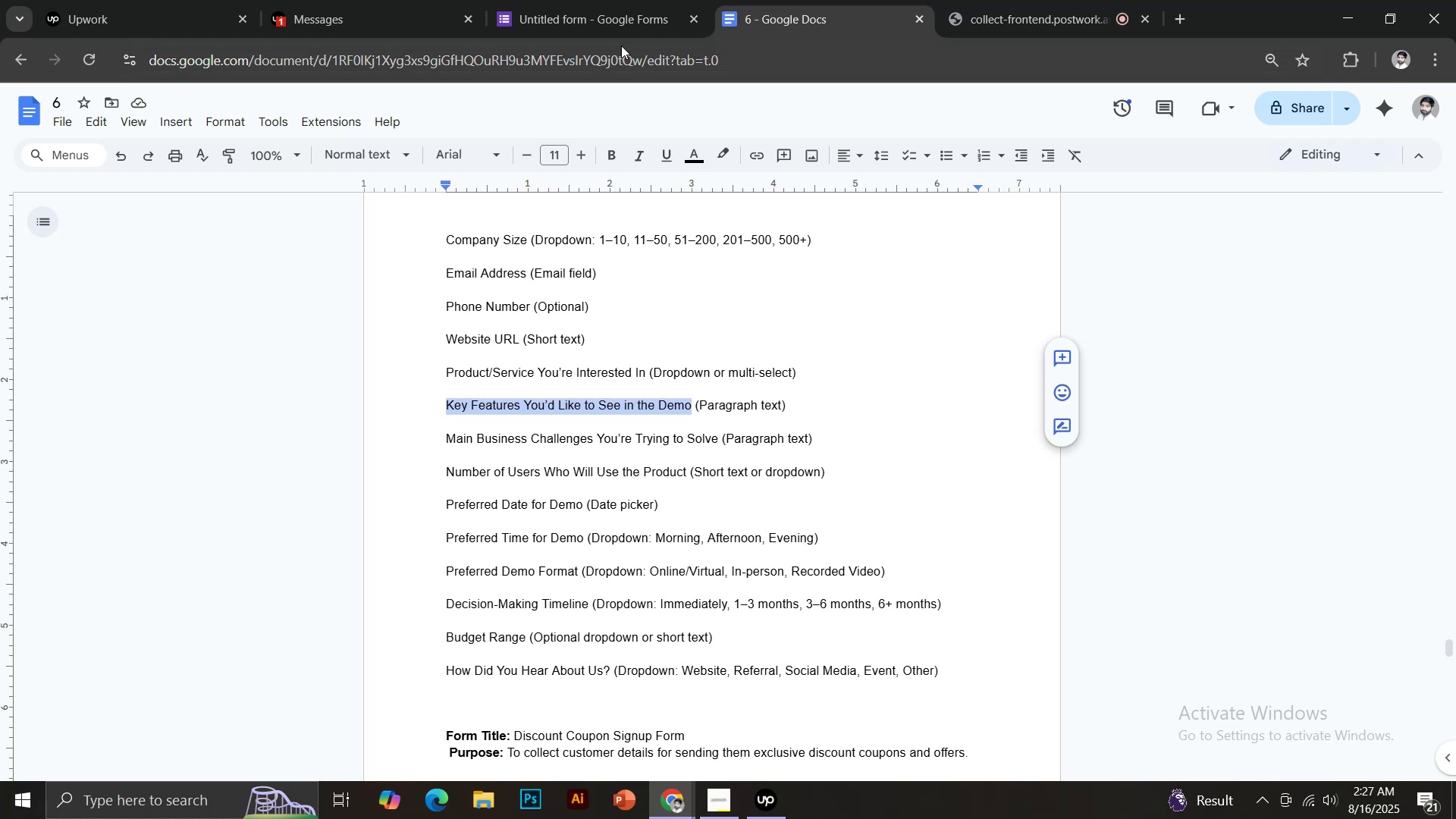 
key(Control+ControlLeft)
 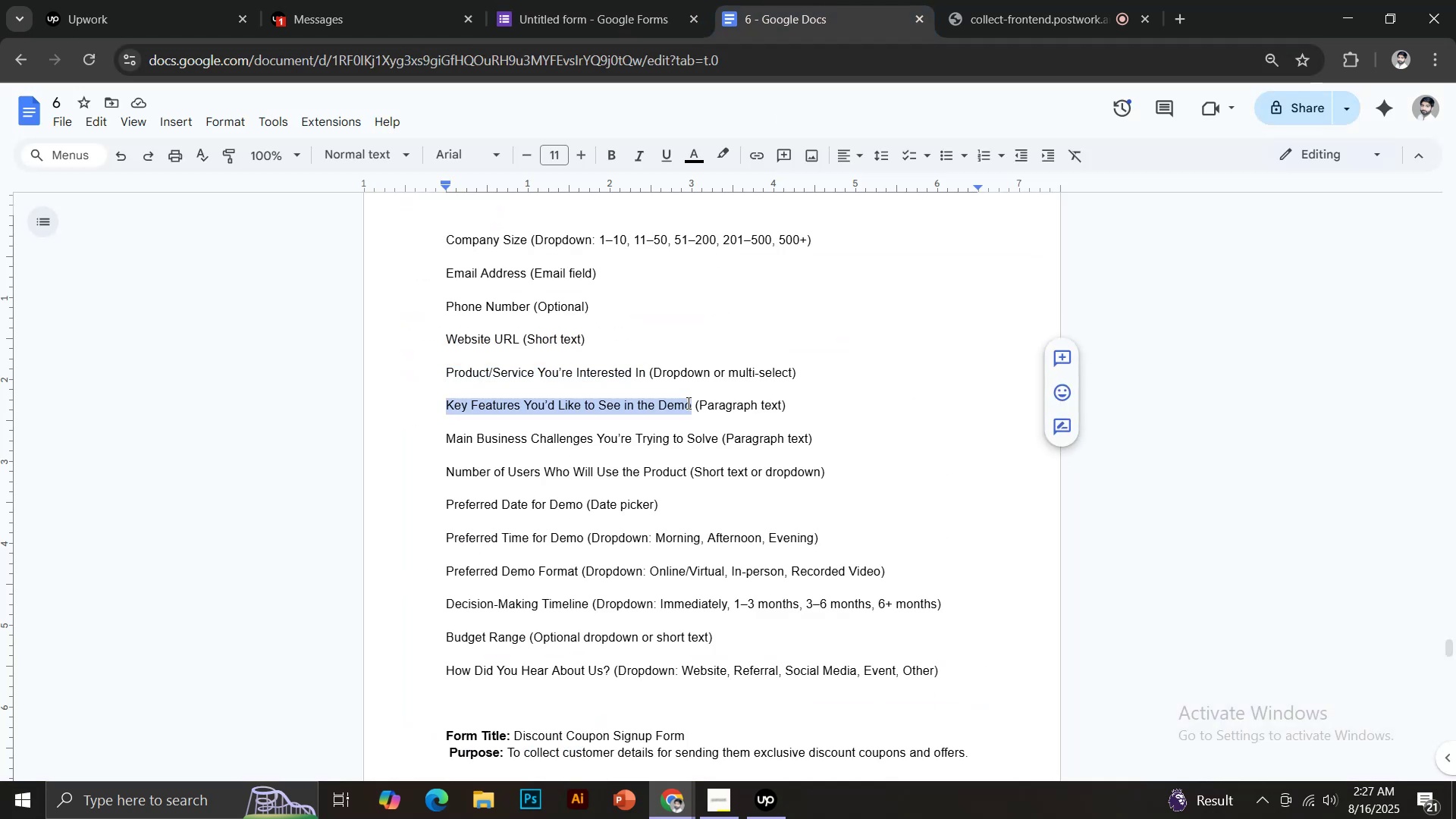 
key(Control+C)
 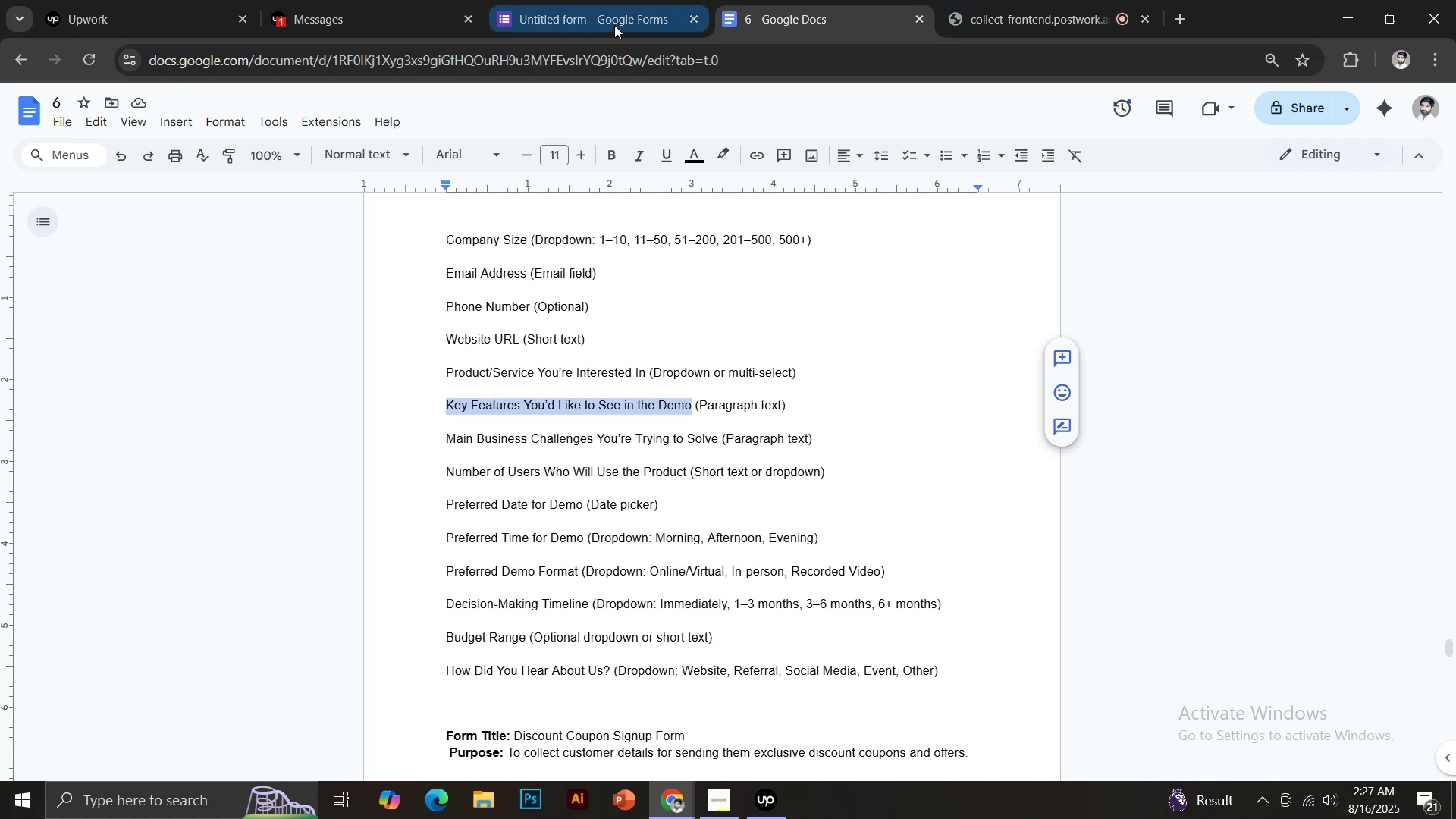 
left_click([614, 25])
 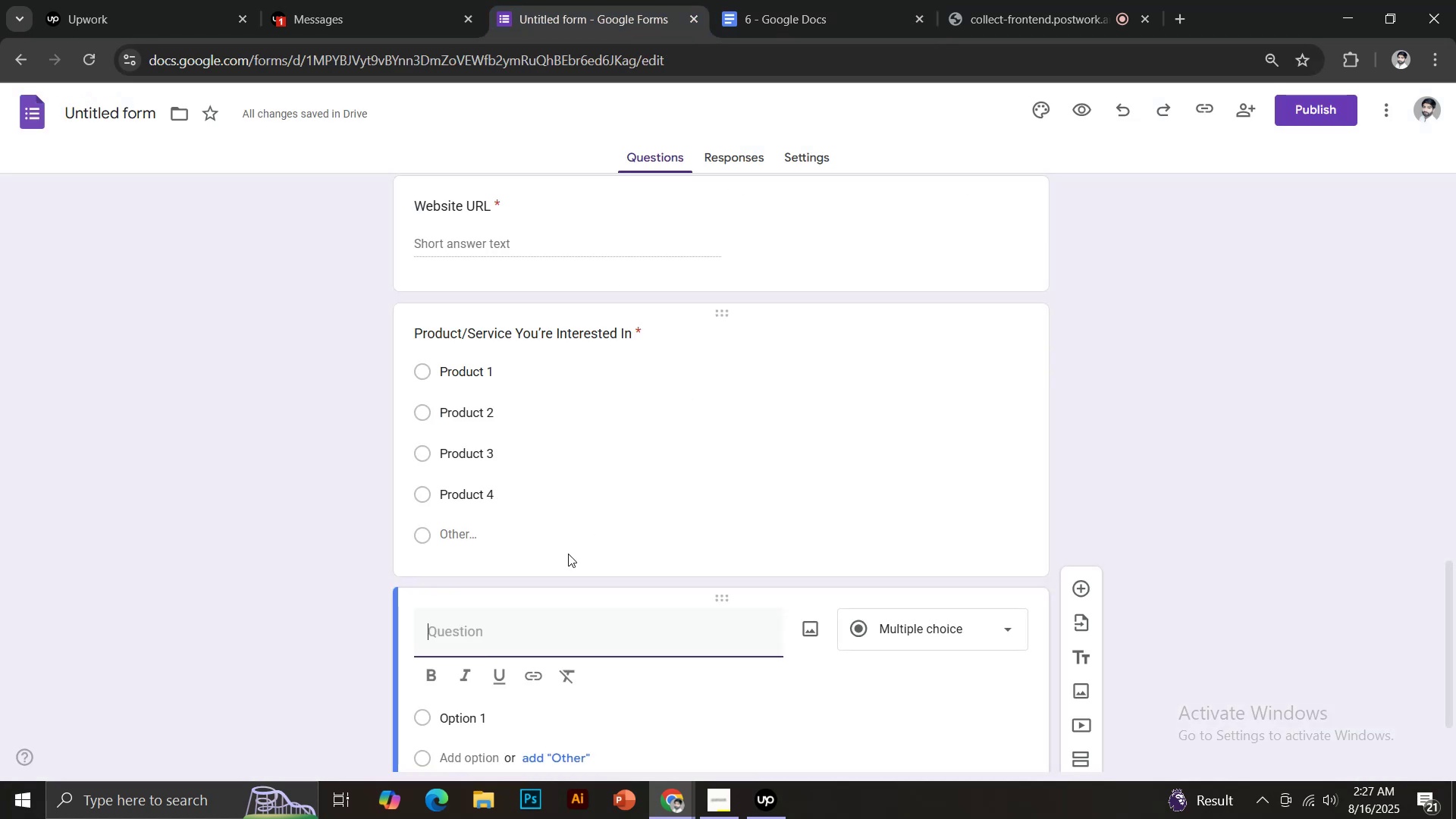 
key(Control+ControlLeft)
 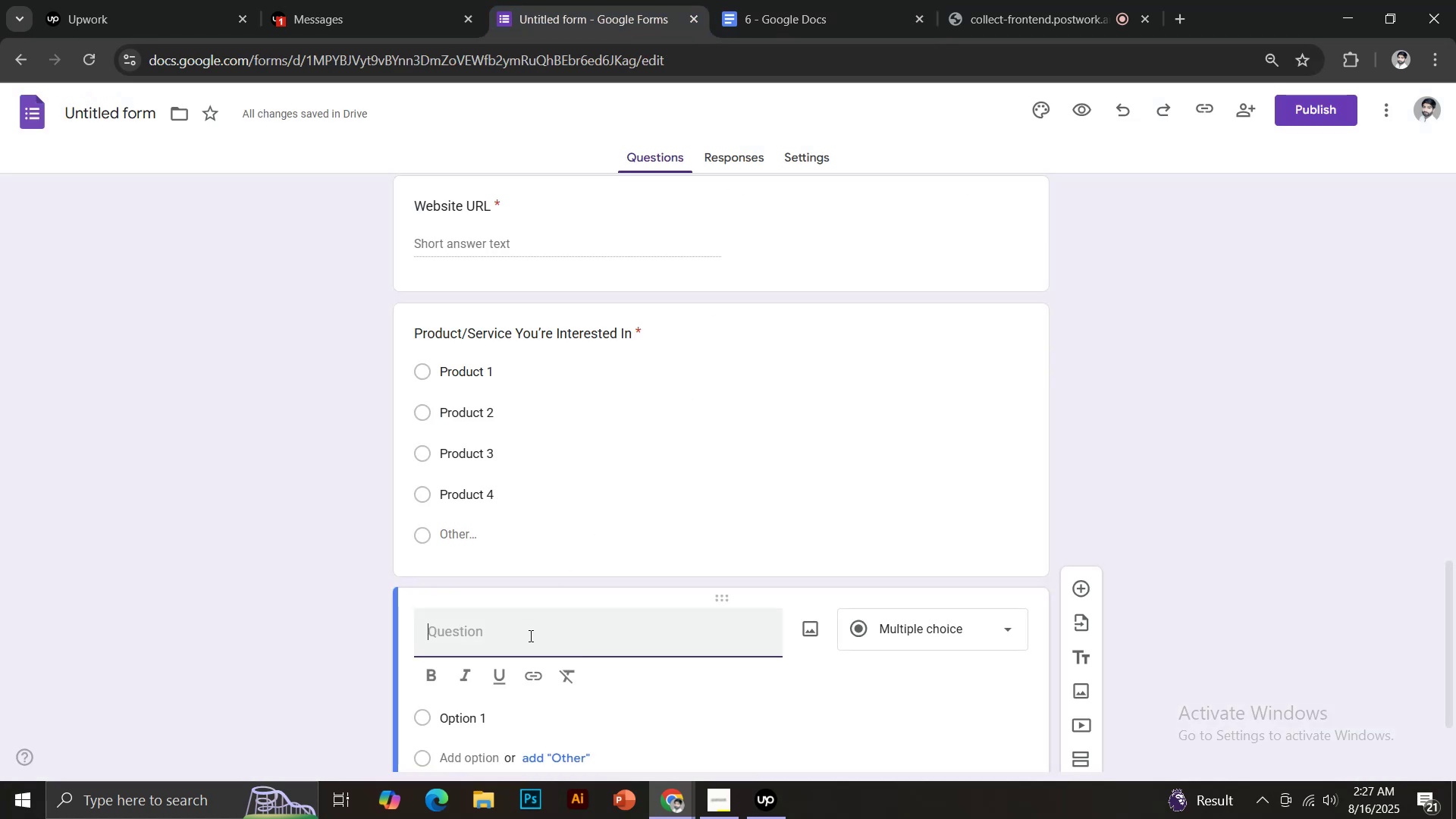 
key(Control+V)
 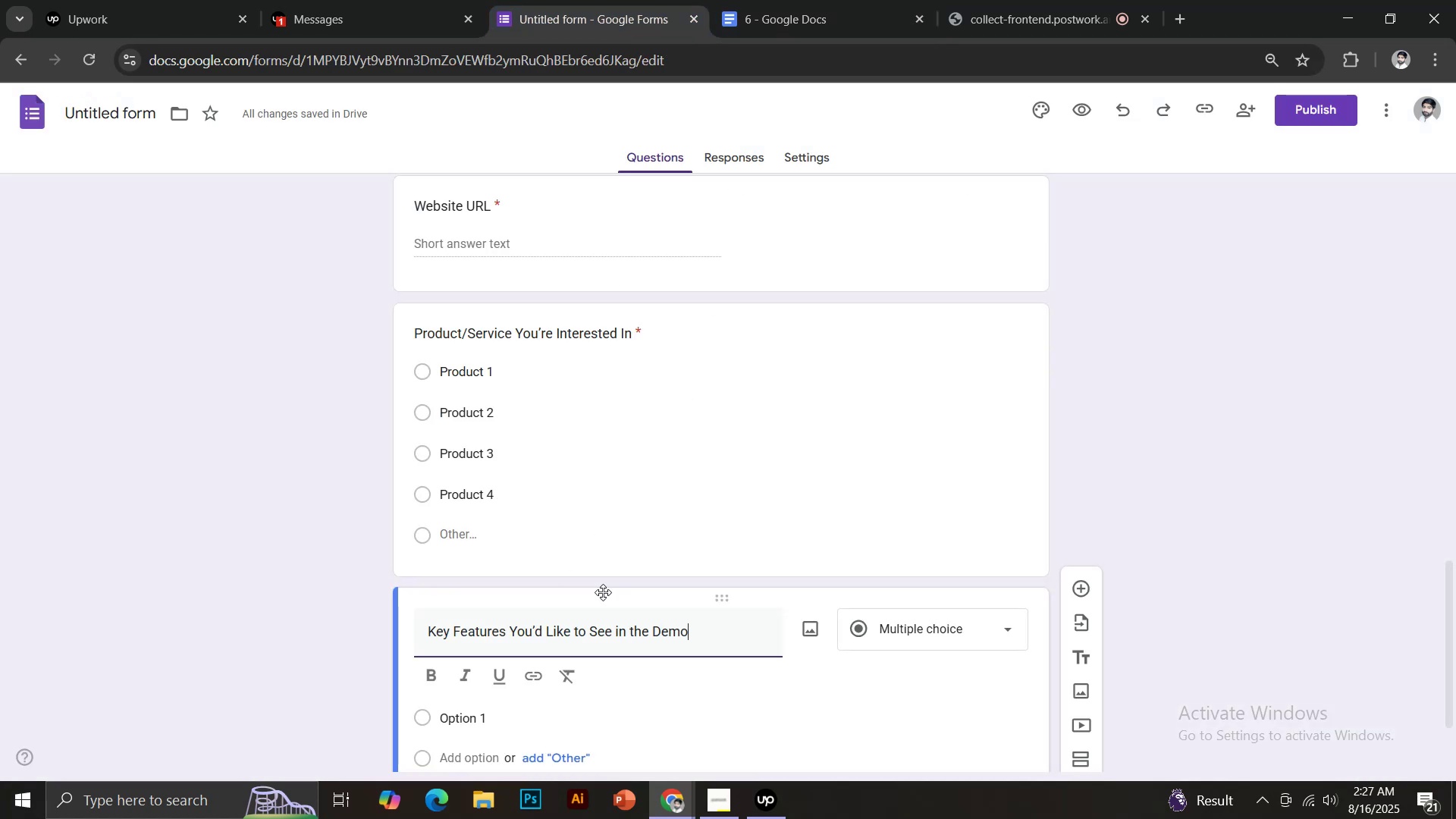 
scroll: coordinate [730, 587], scroll_direction: down, amount: 2.0
 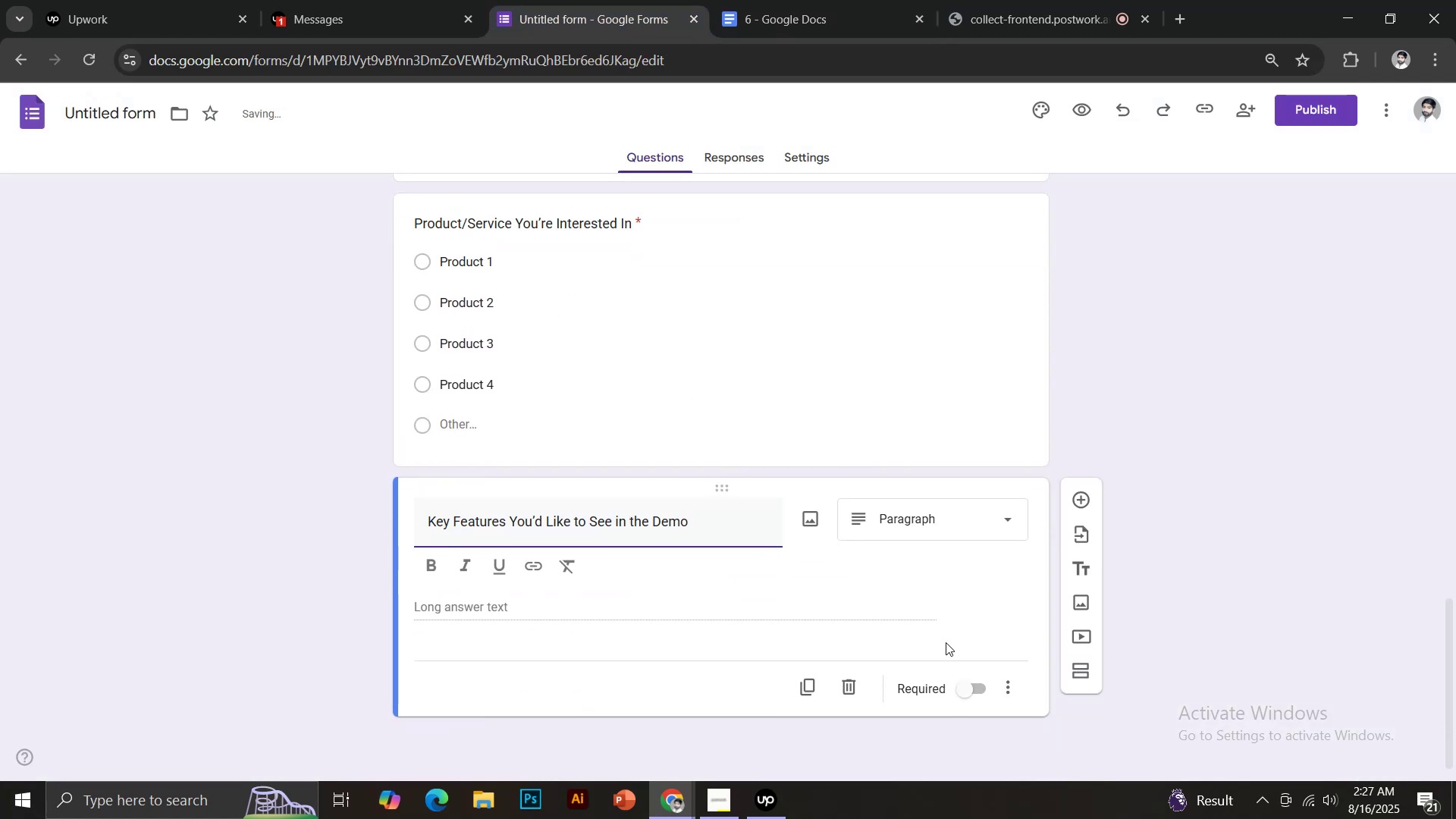 
left_click([977, 685])
 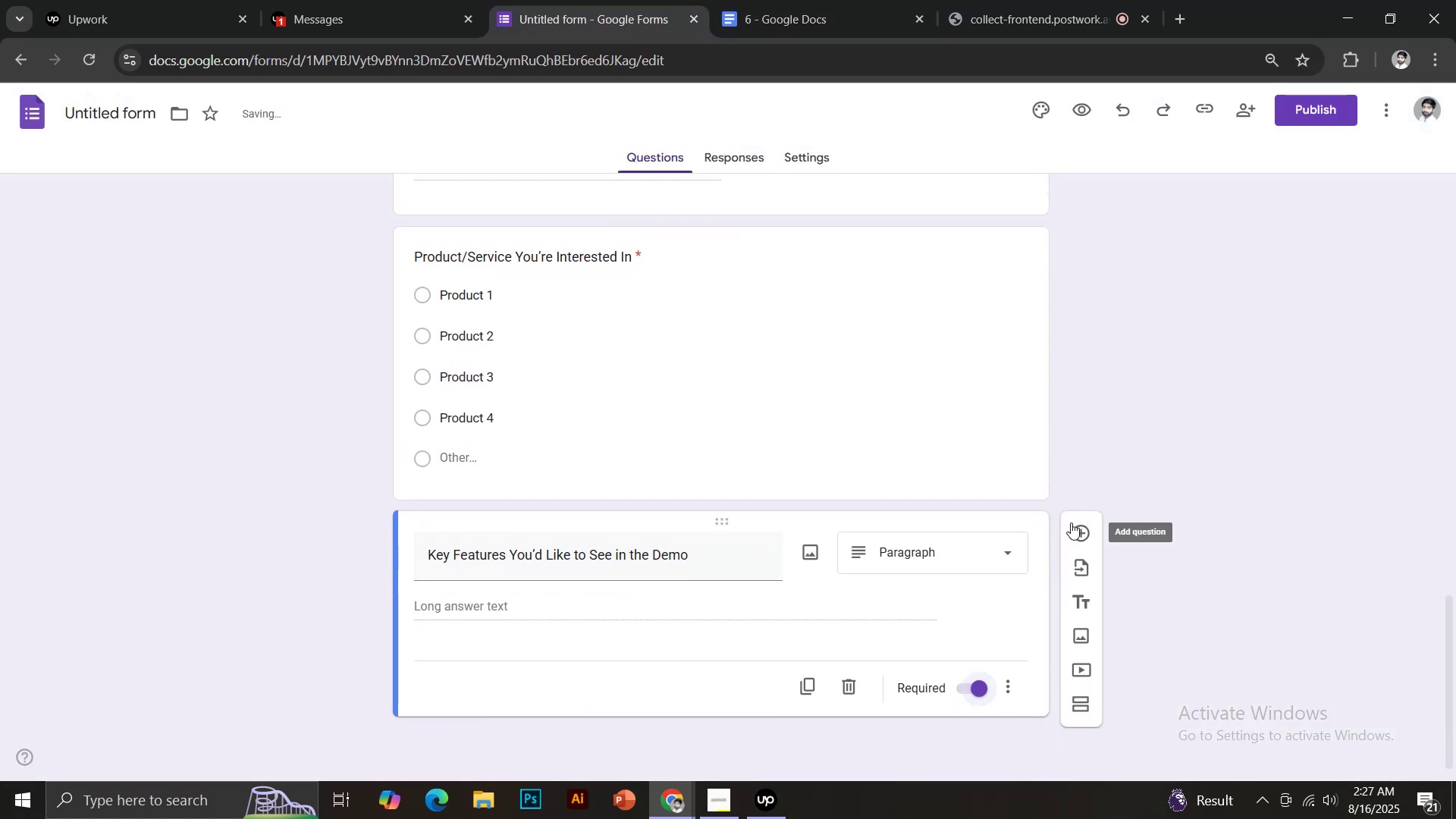 
left_click([1080, 528])
 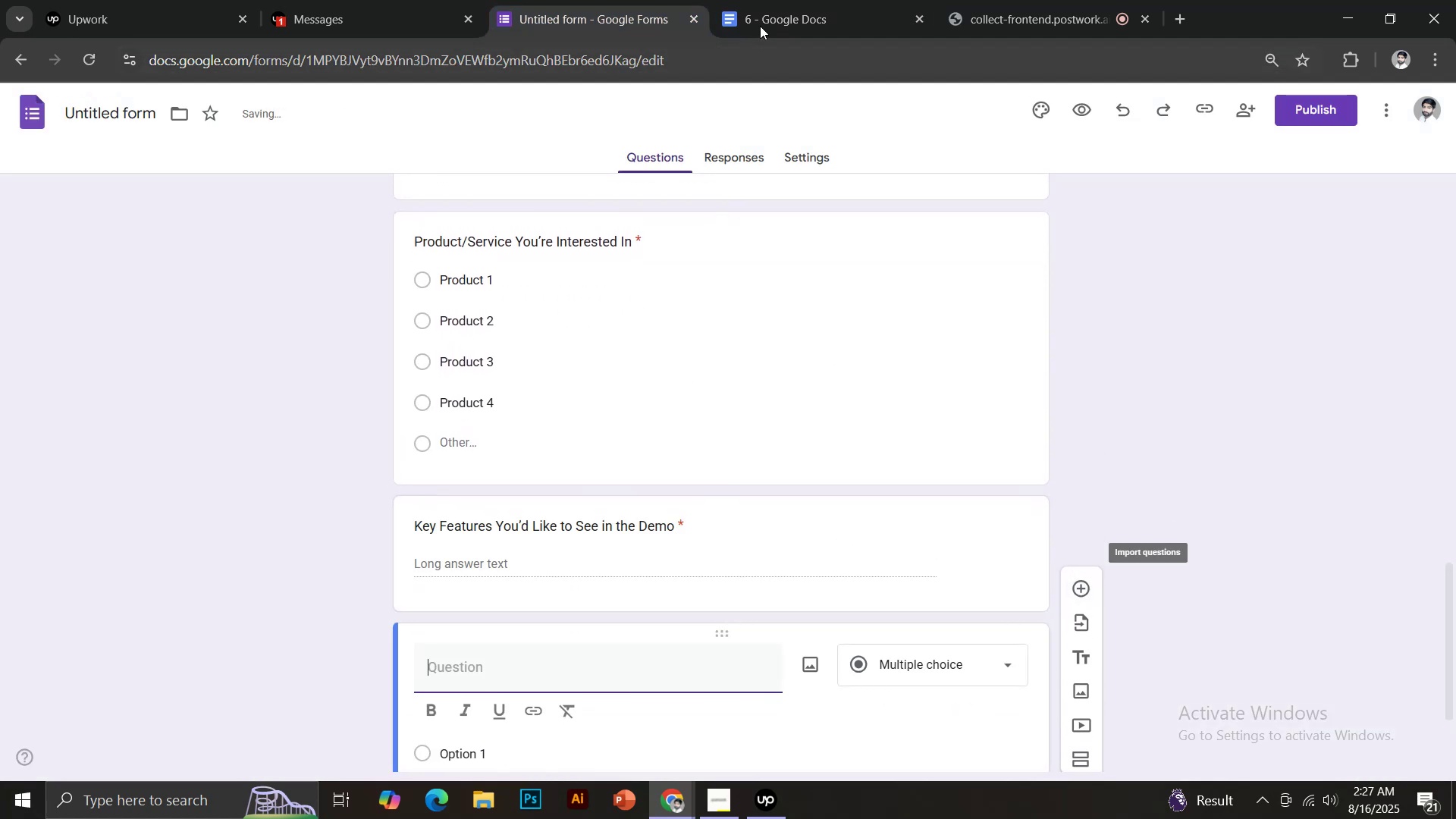 
left_click([763, 0])
 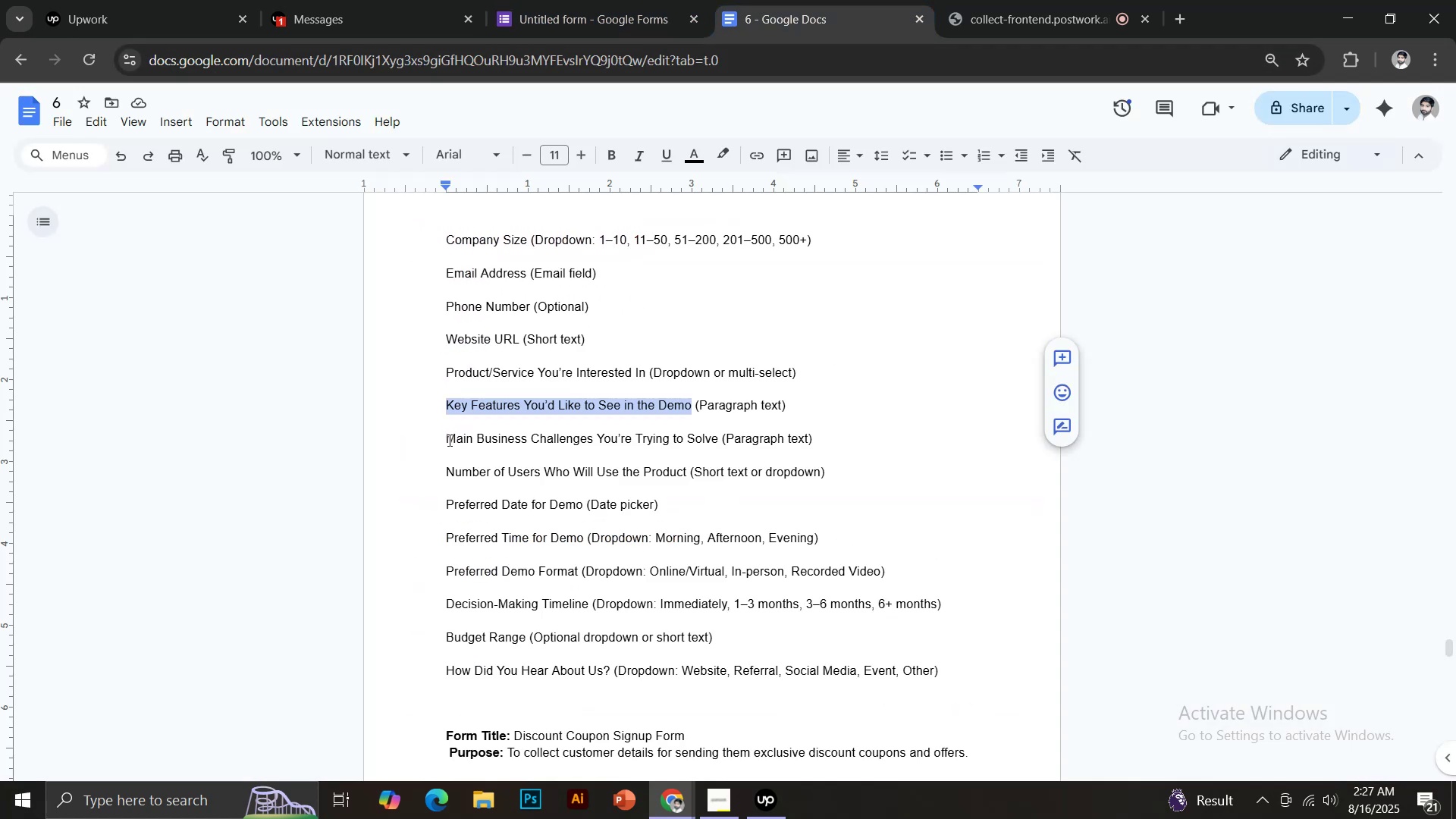 
left_click_drag(start_coordinate=[448, 438], to_coordinate=[717, 438])
 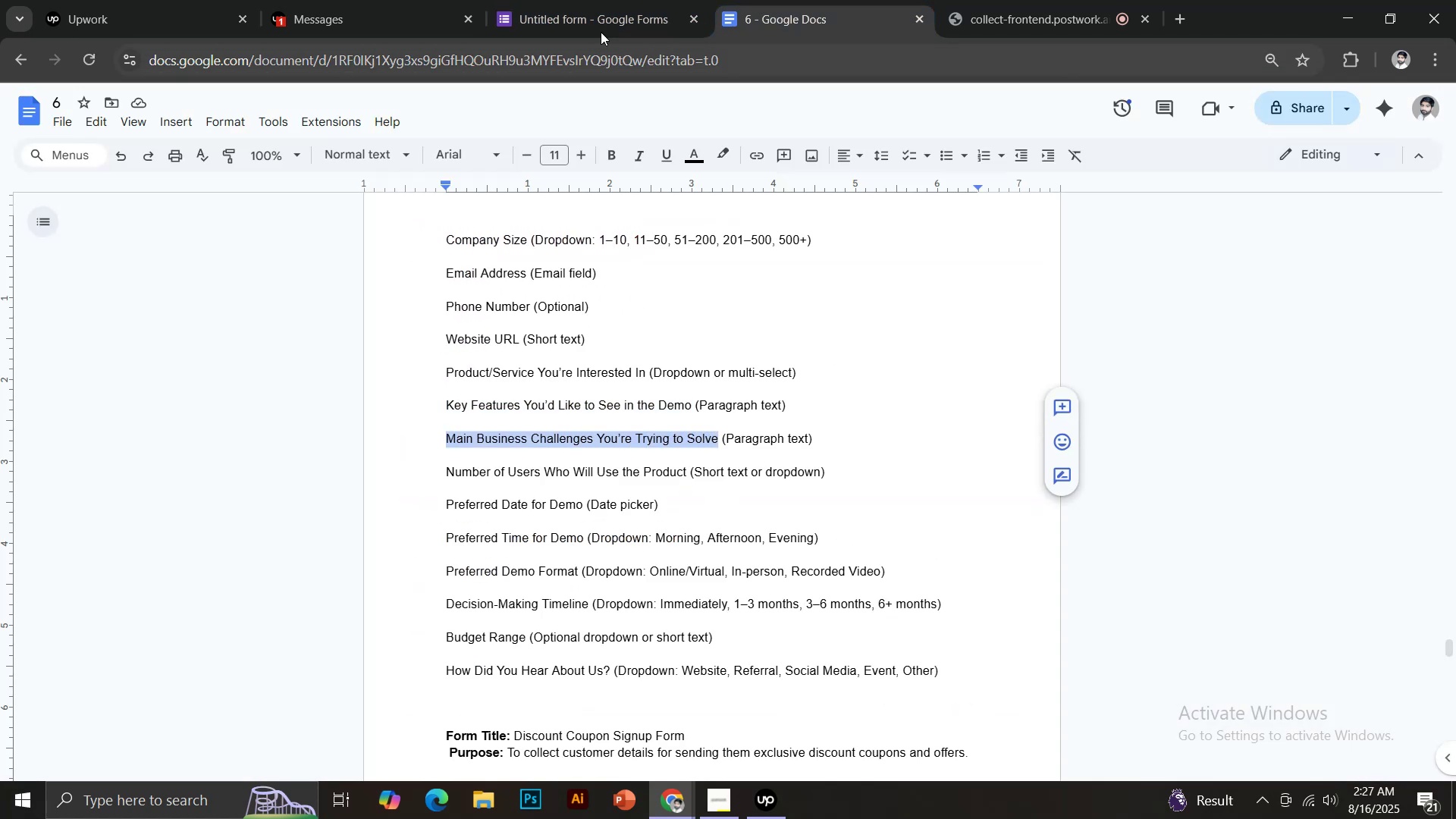 
key(Control+C)
 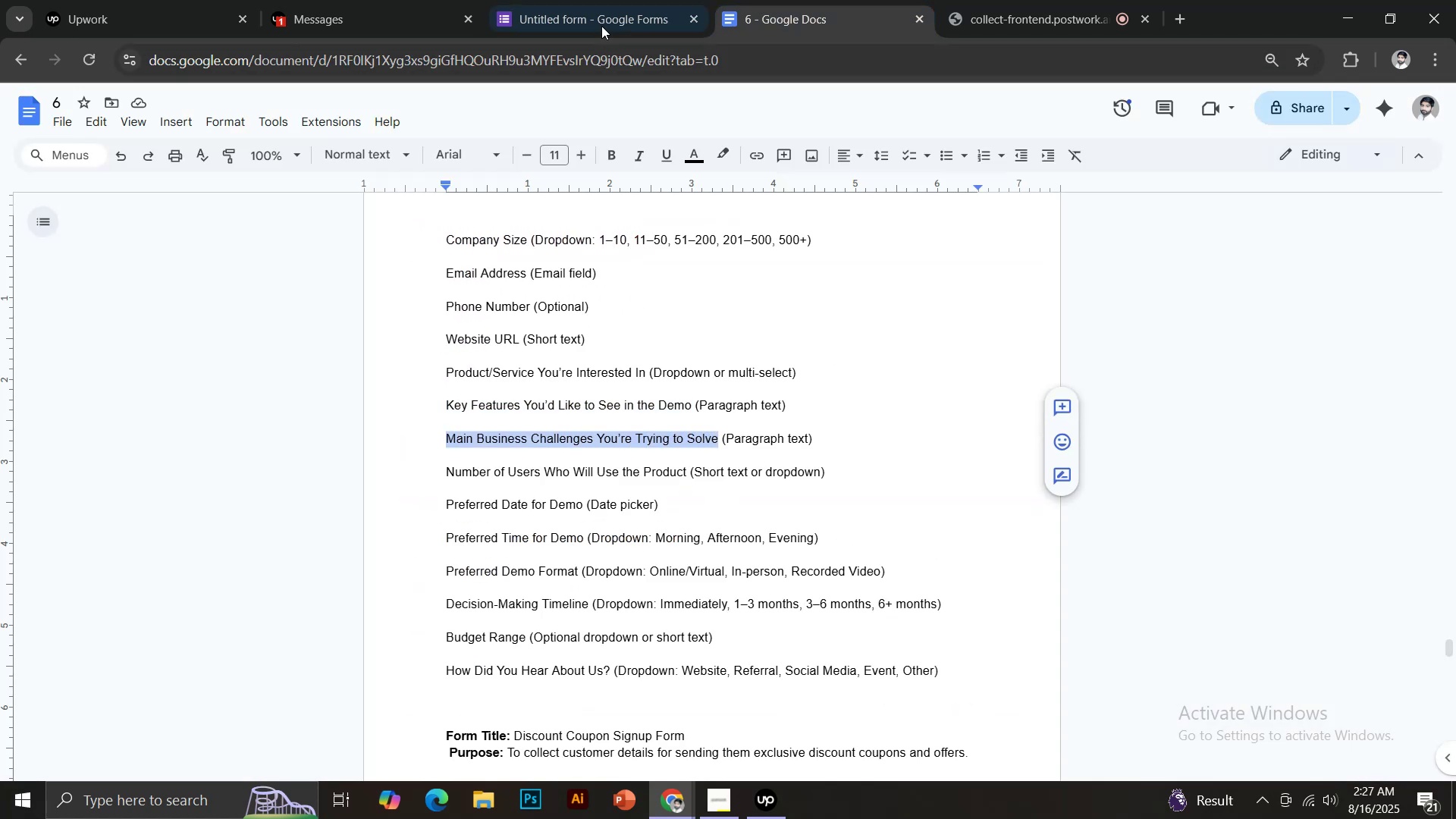 
left_click([601, 19])
 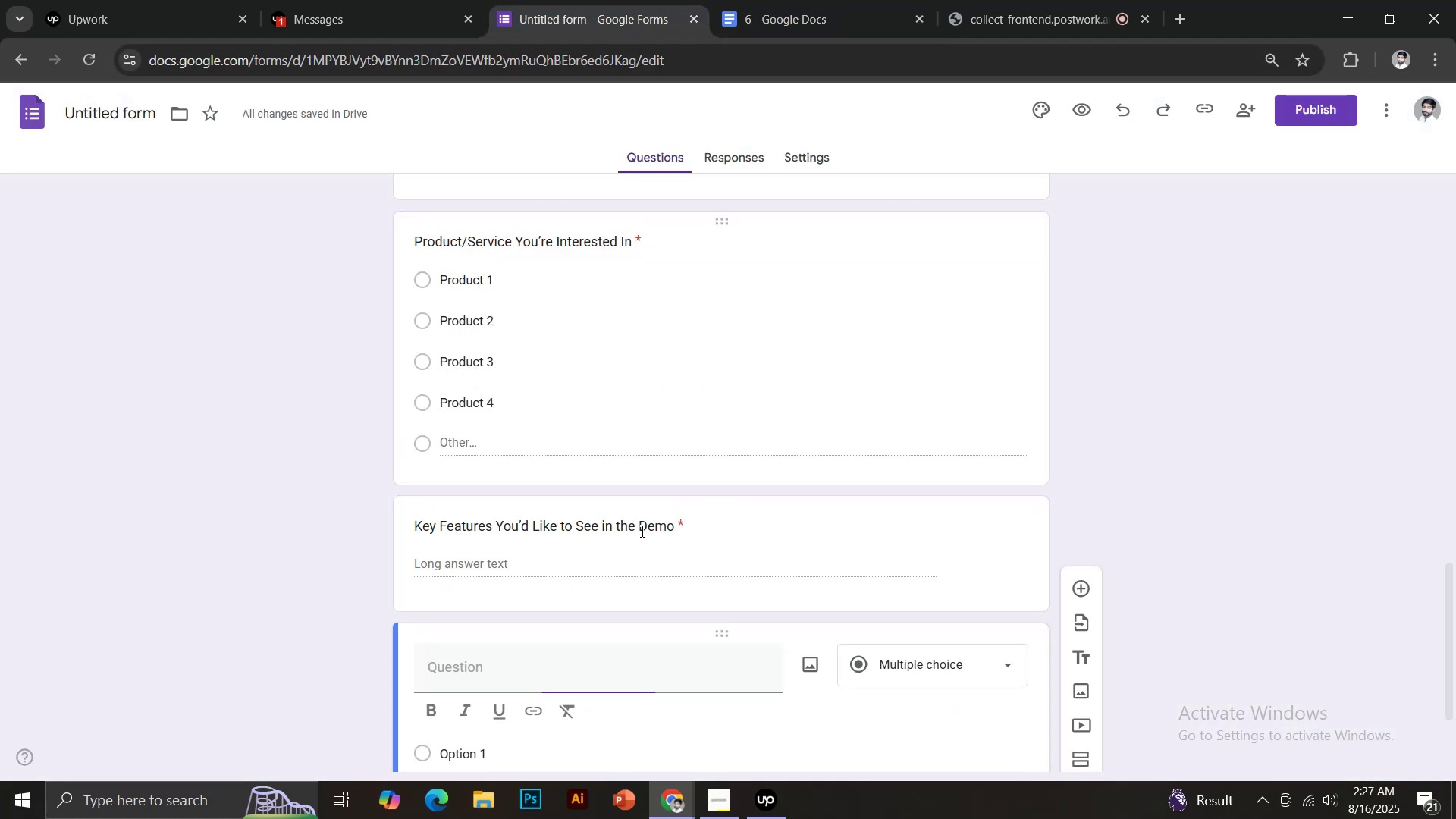 
key(Control+V)
 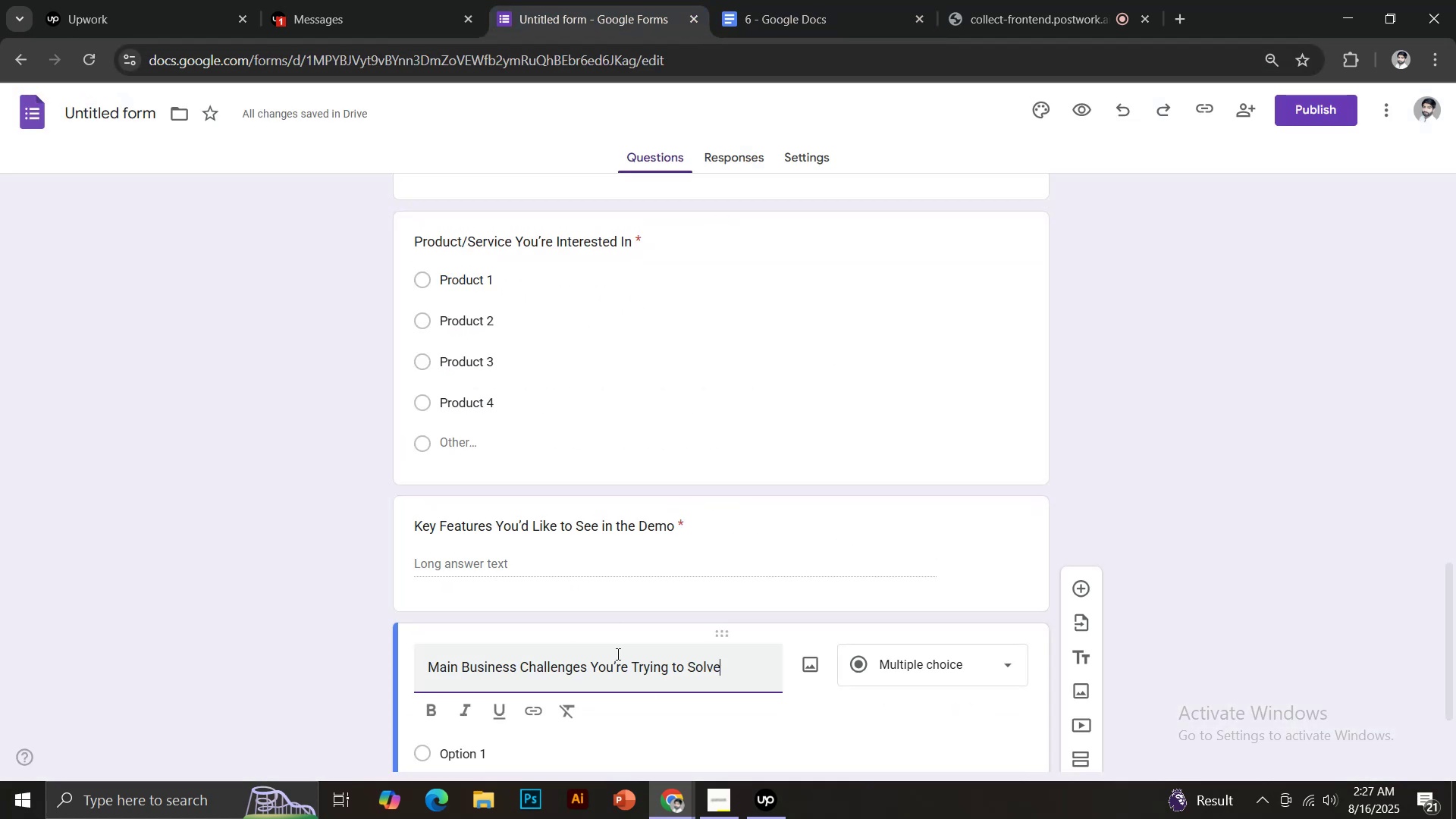 
scroll: coordinate [654, 637], scroll_direction: down, amount: 3.0
 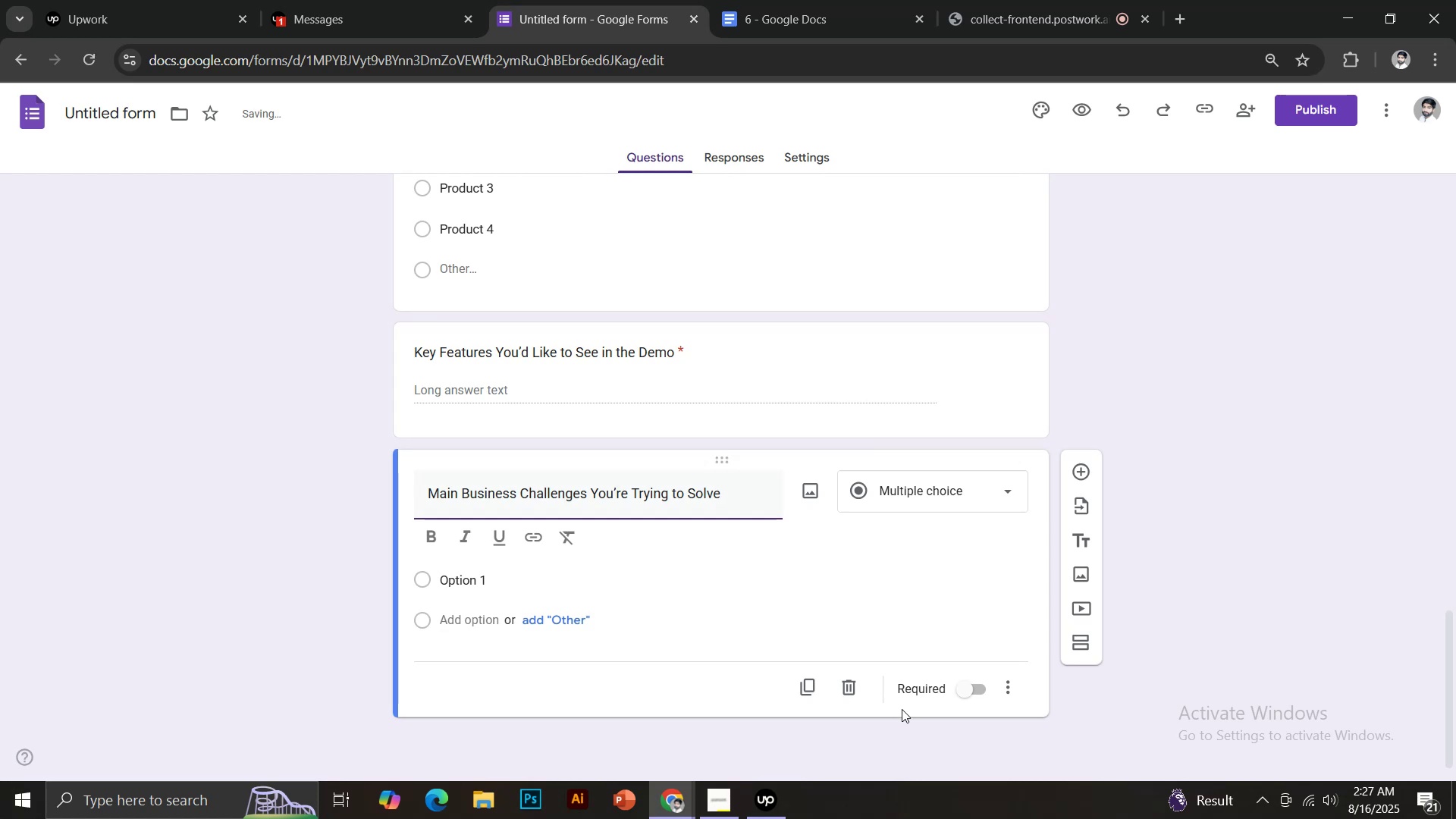 
left_click([963, 686])
 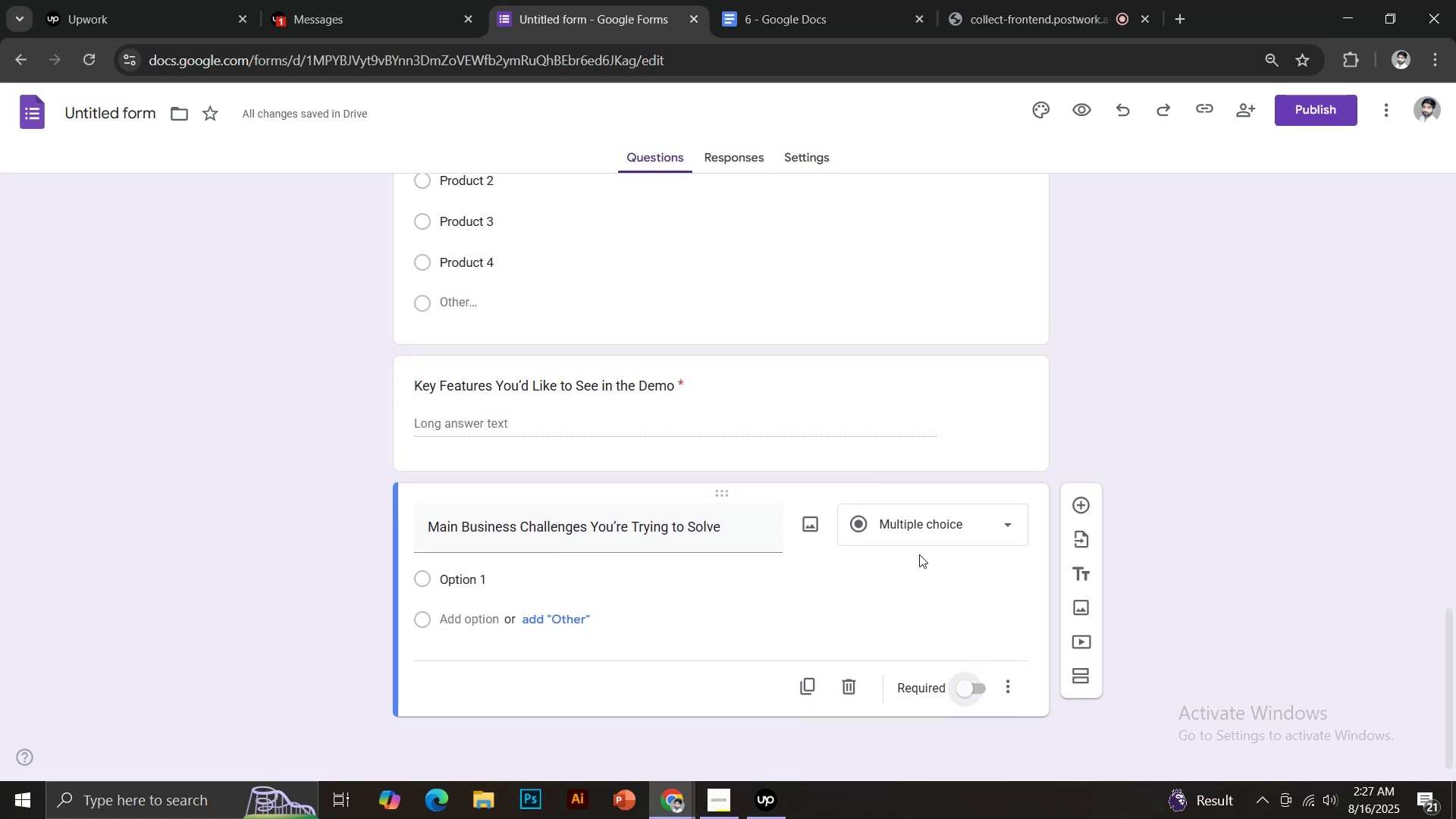 
left_click([919, 526])
 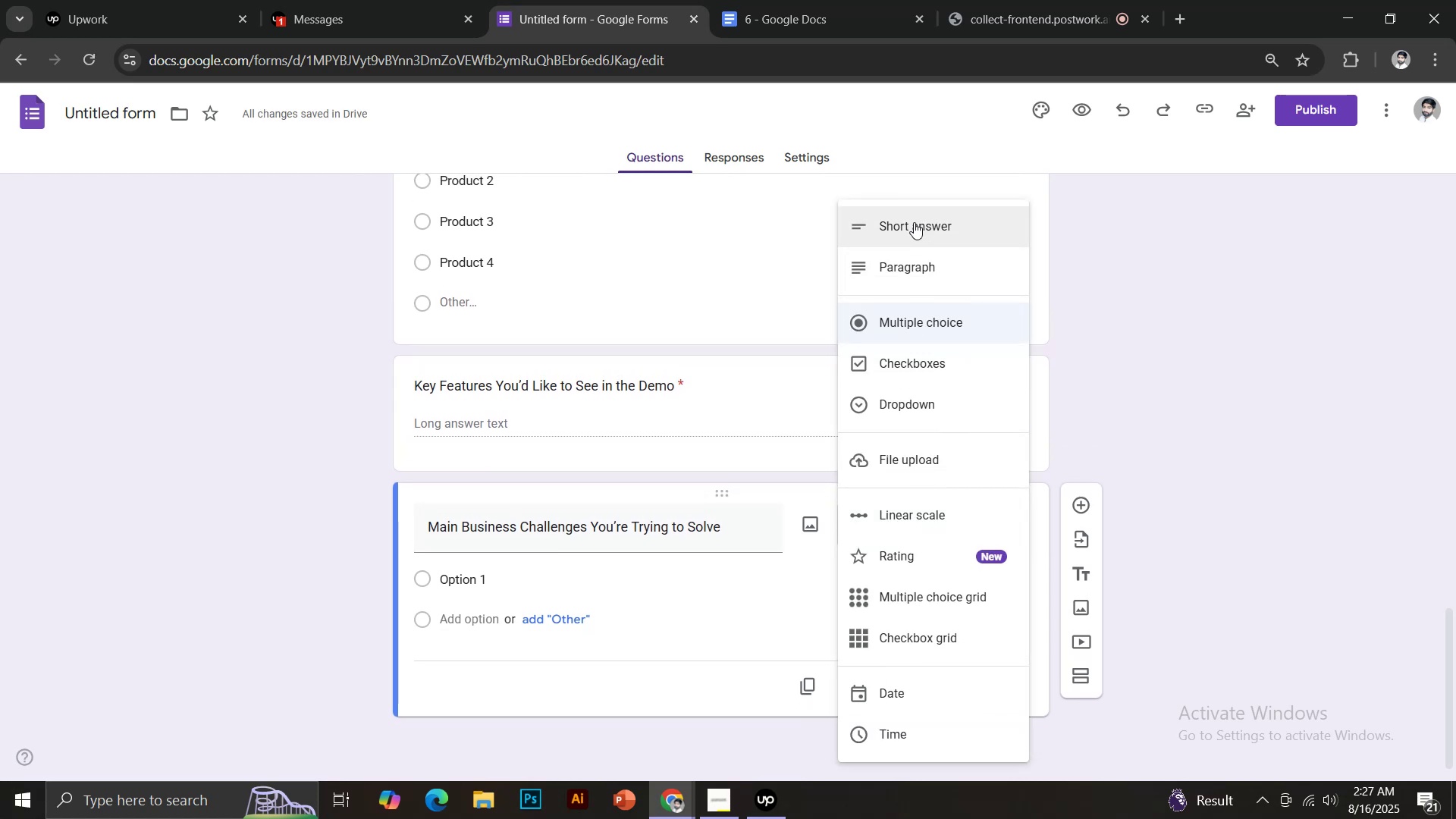 
left_click([915, 266])
 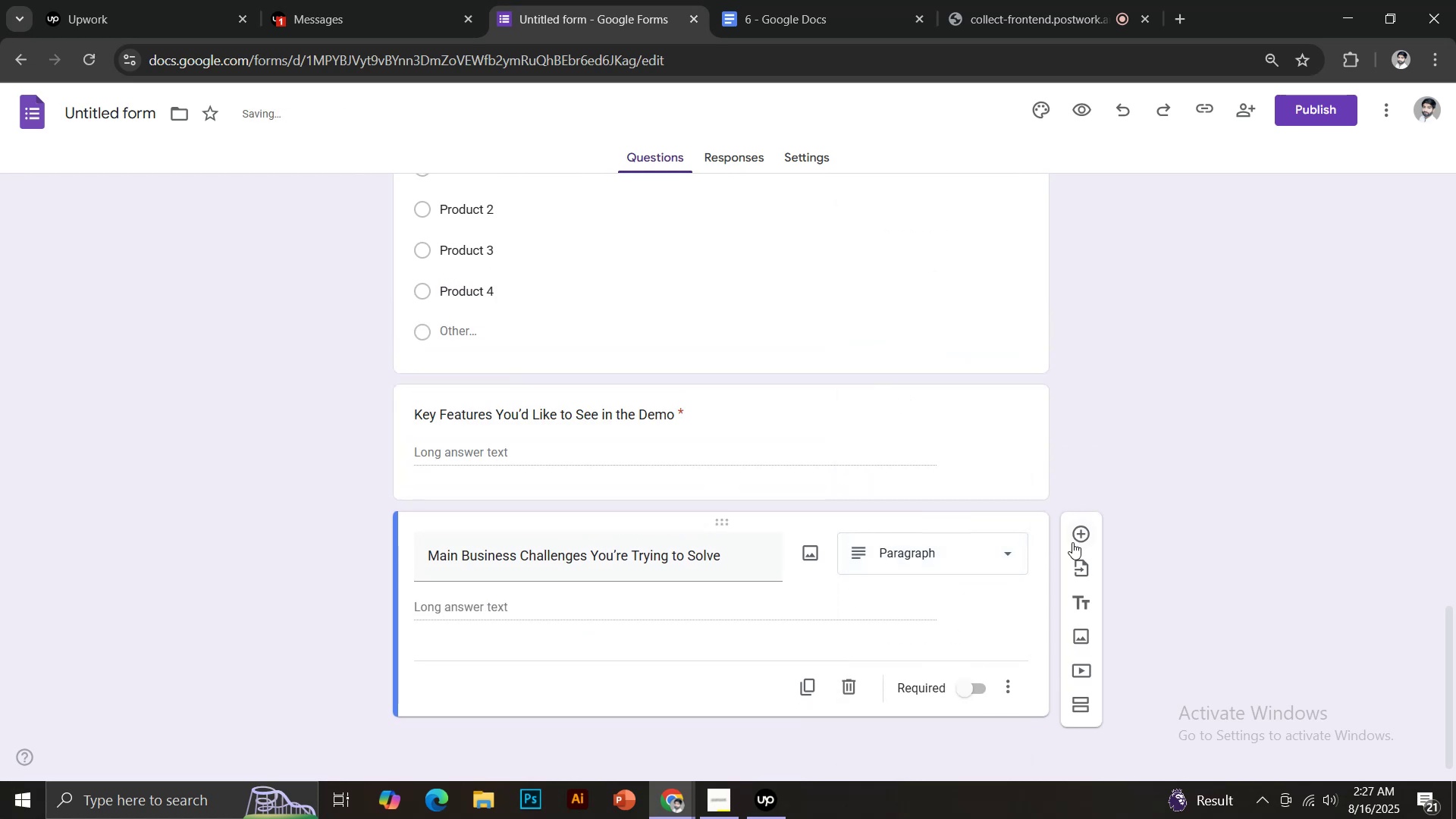 
left_click([1077, 532])
 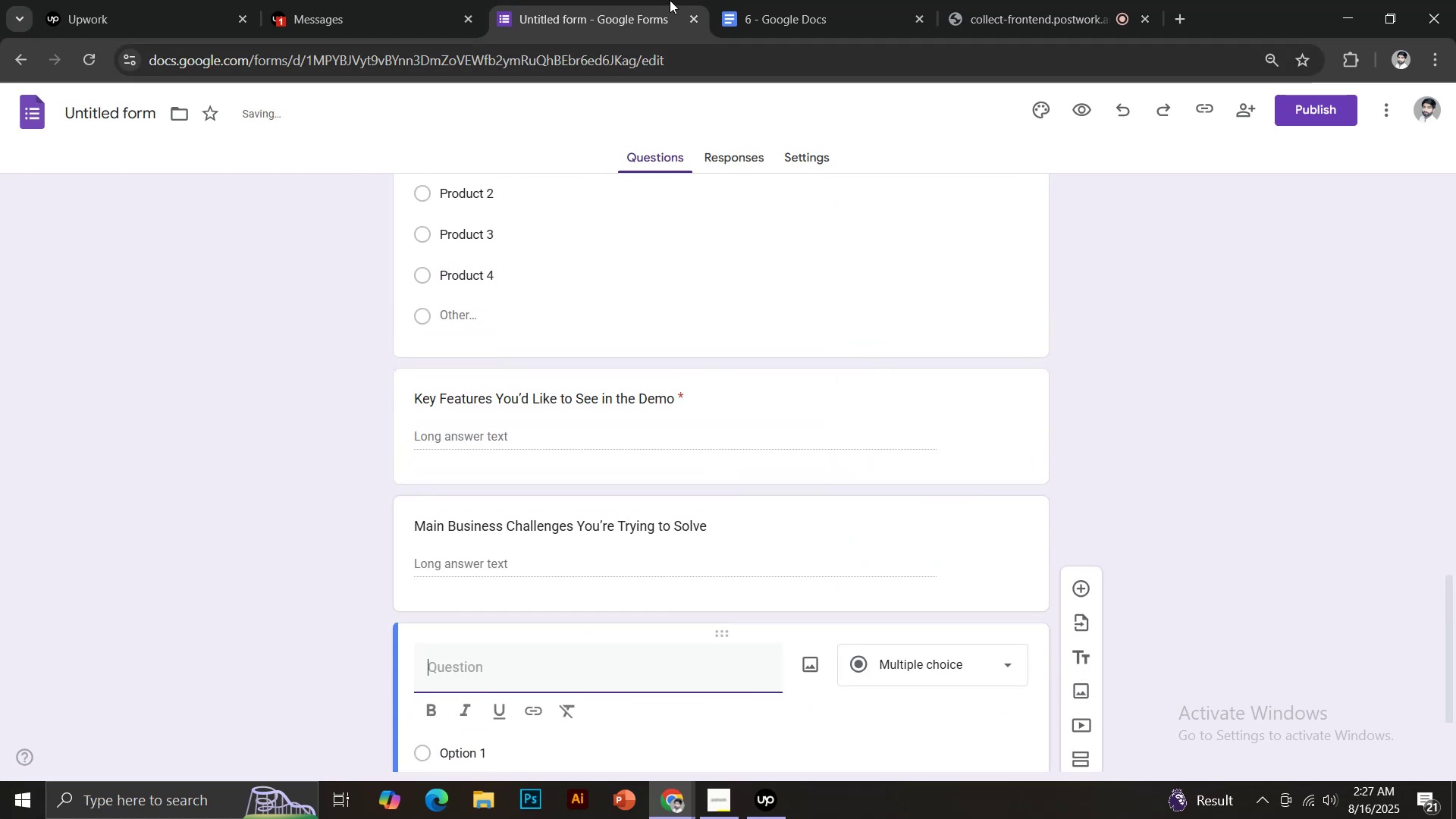 
left_click([719, 0])
 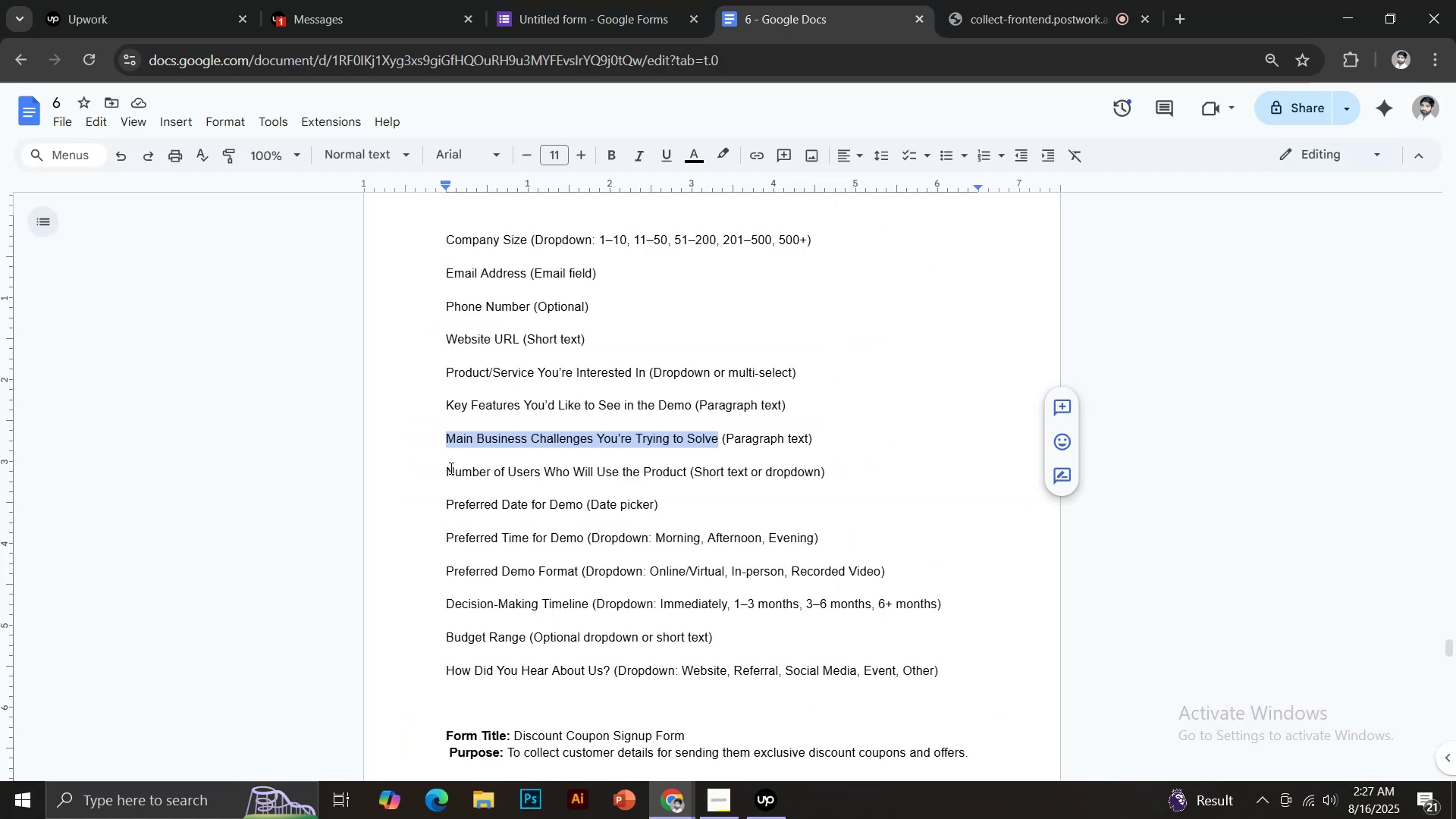 
left_click_drag(start_coordinate=[444, 470], to_coordinate=[686, 469])
 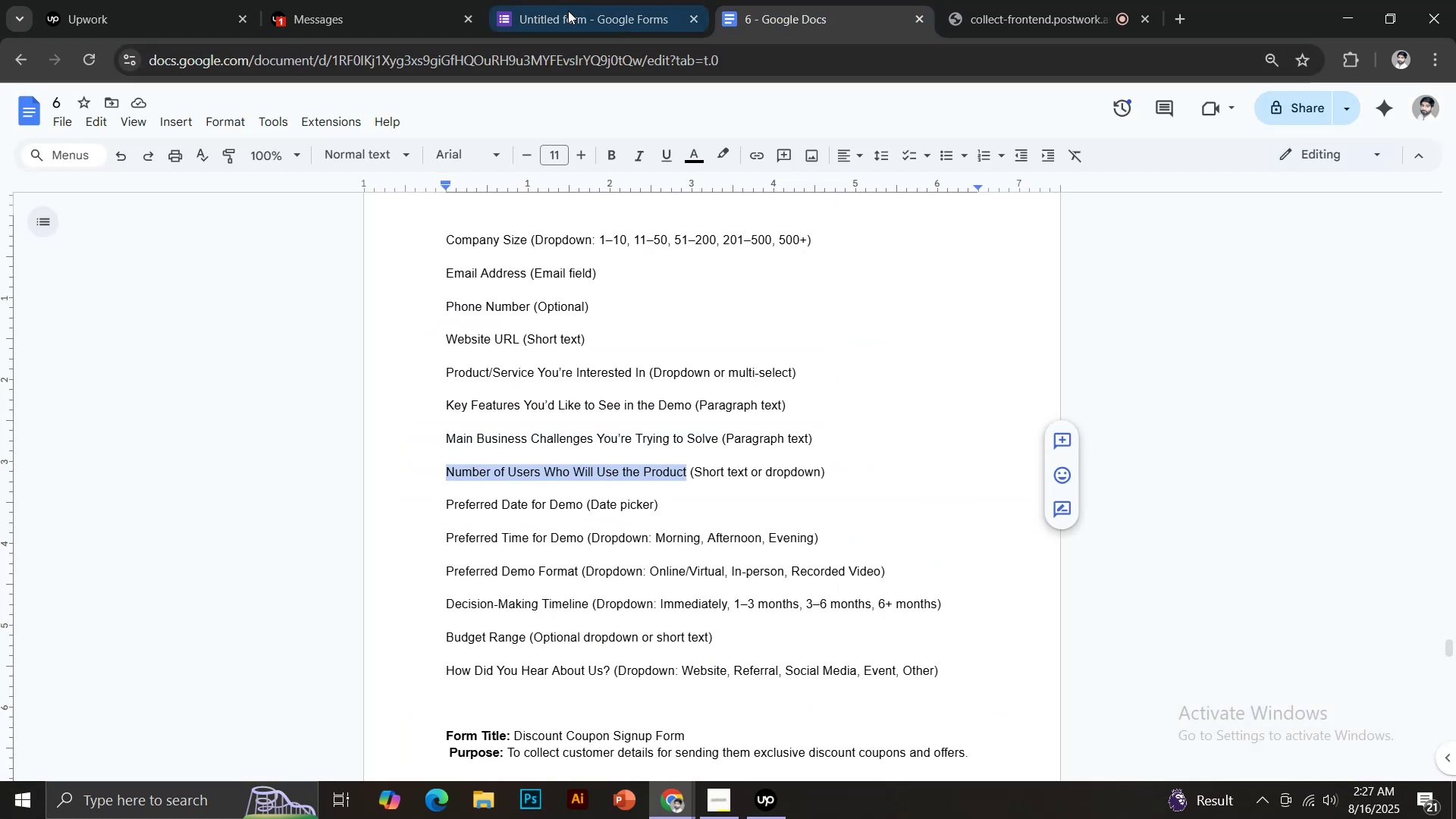 
key(Control+C)
 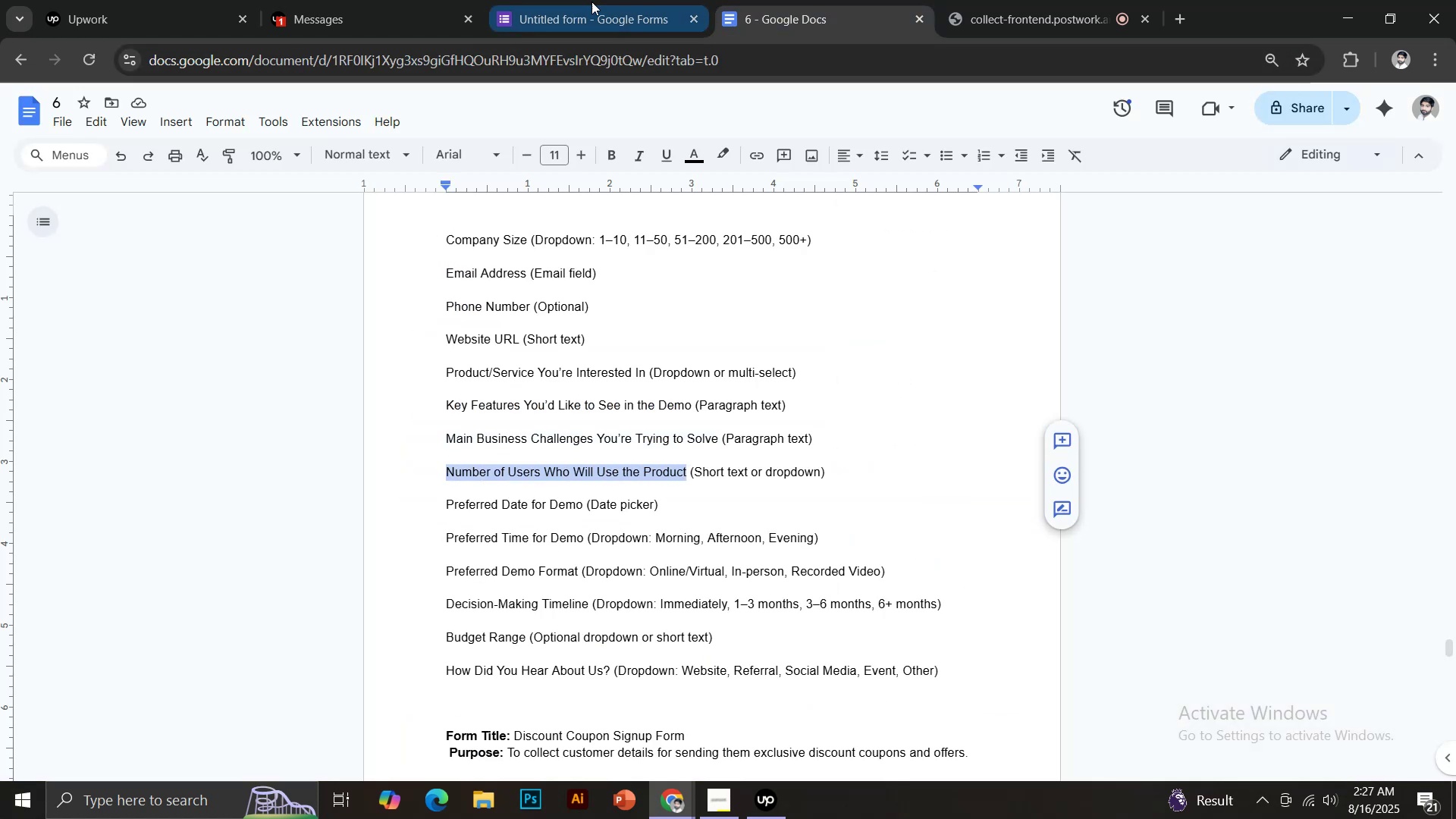 
left_click([592, 1])
 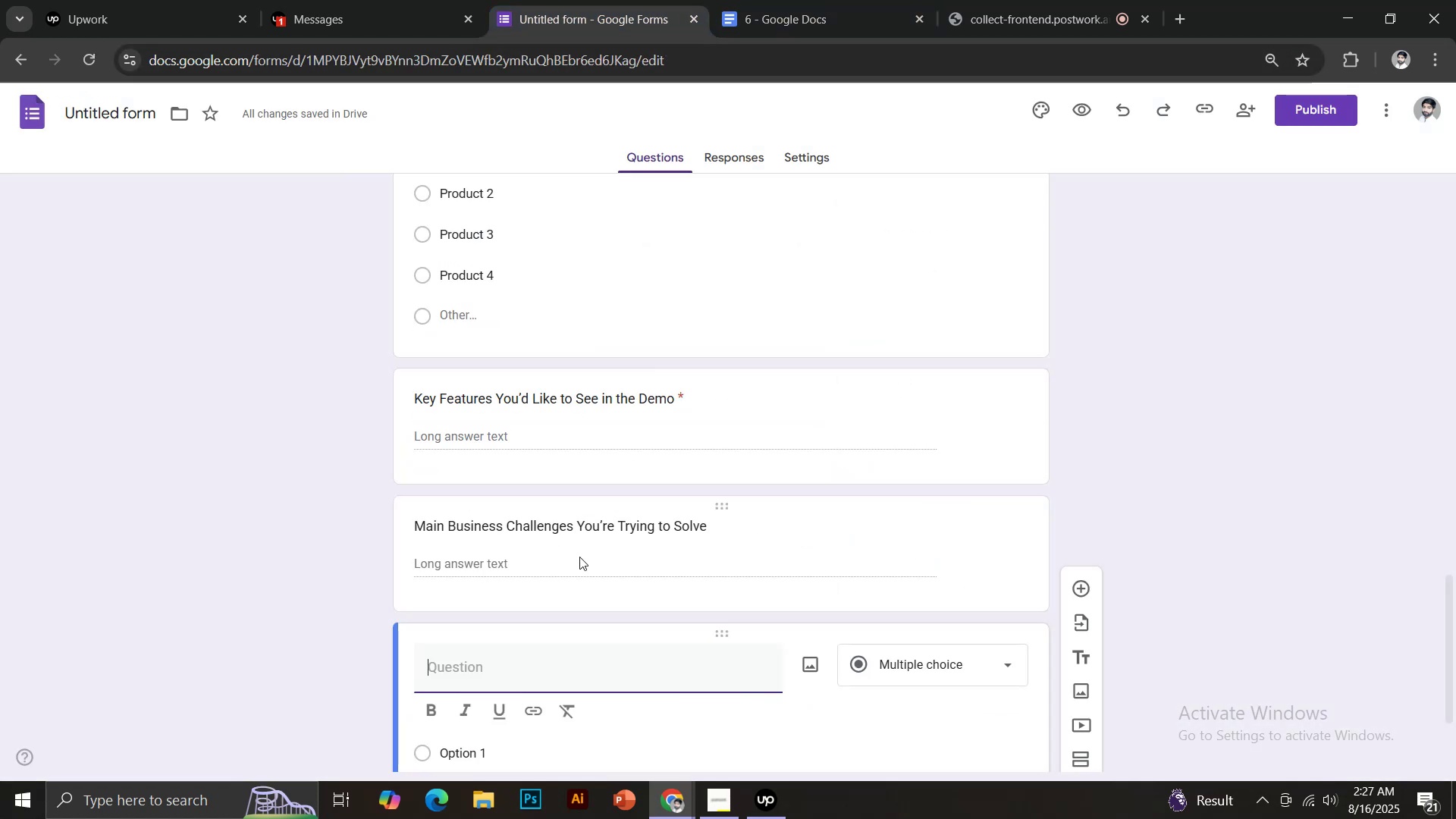 
scroll: coordinate [574, 573], scroll_direction: down, amount: 2.0
 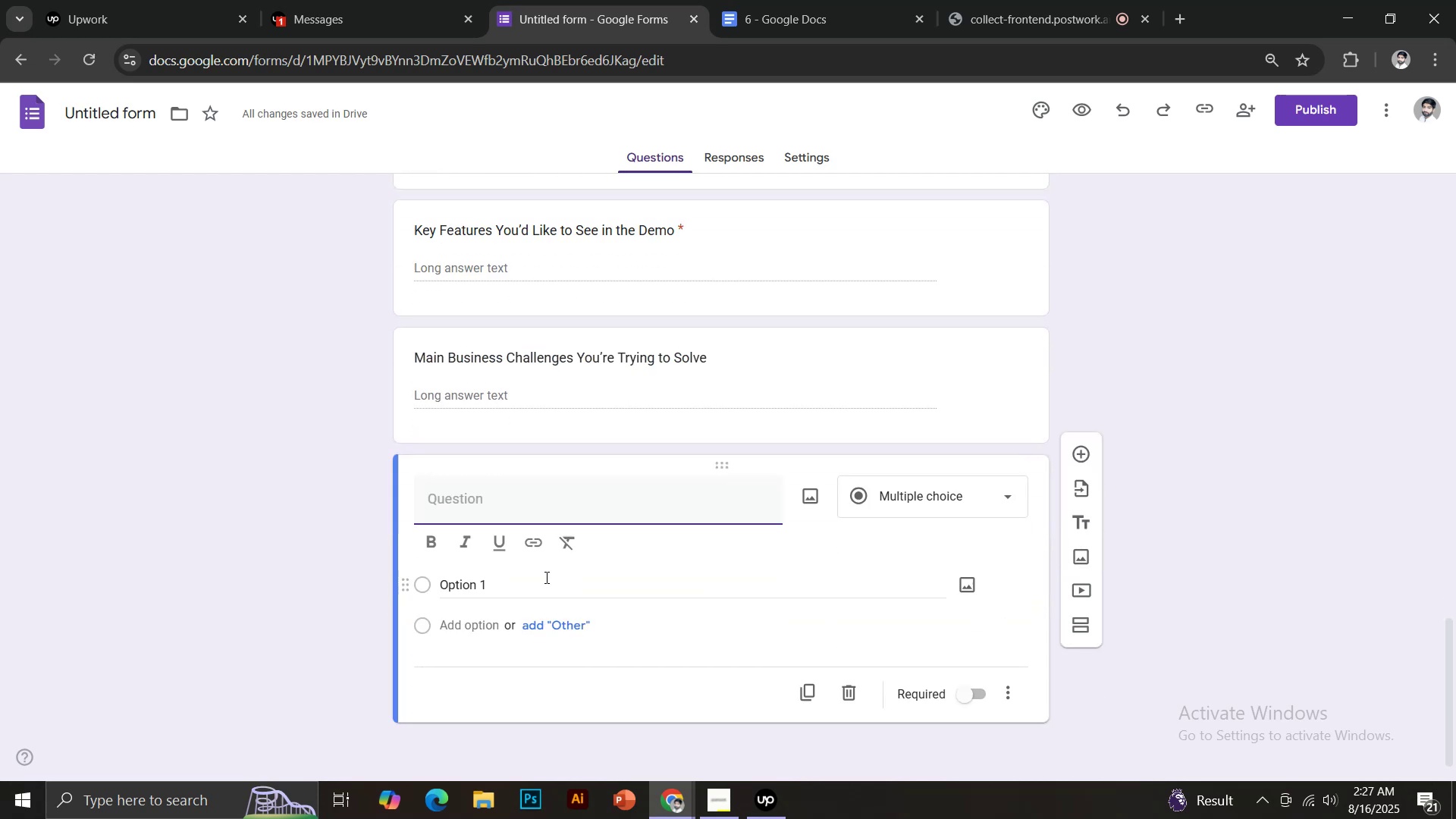 
key(Control+ControlLeft)
 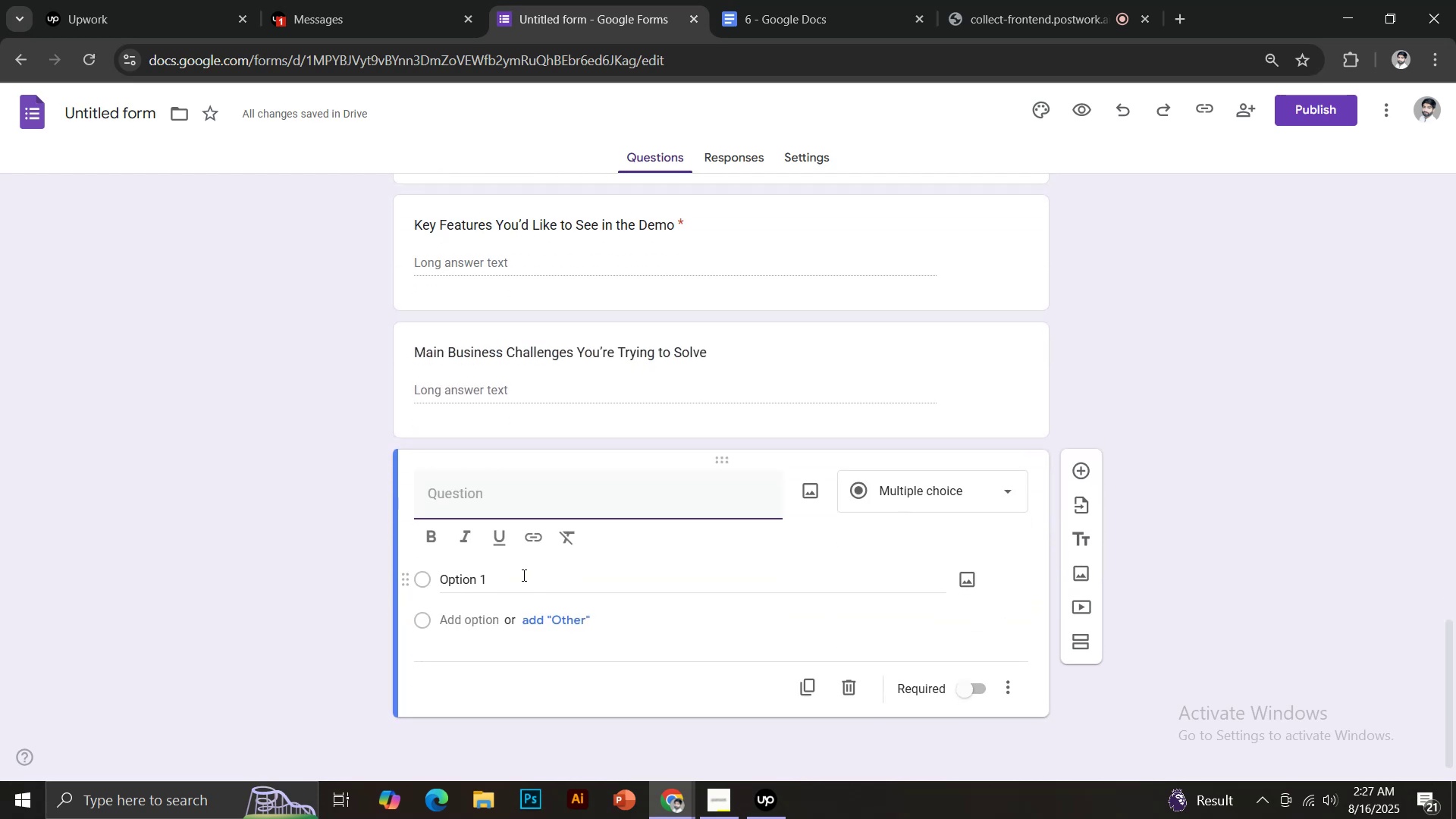 
key(Control+V)
 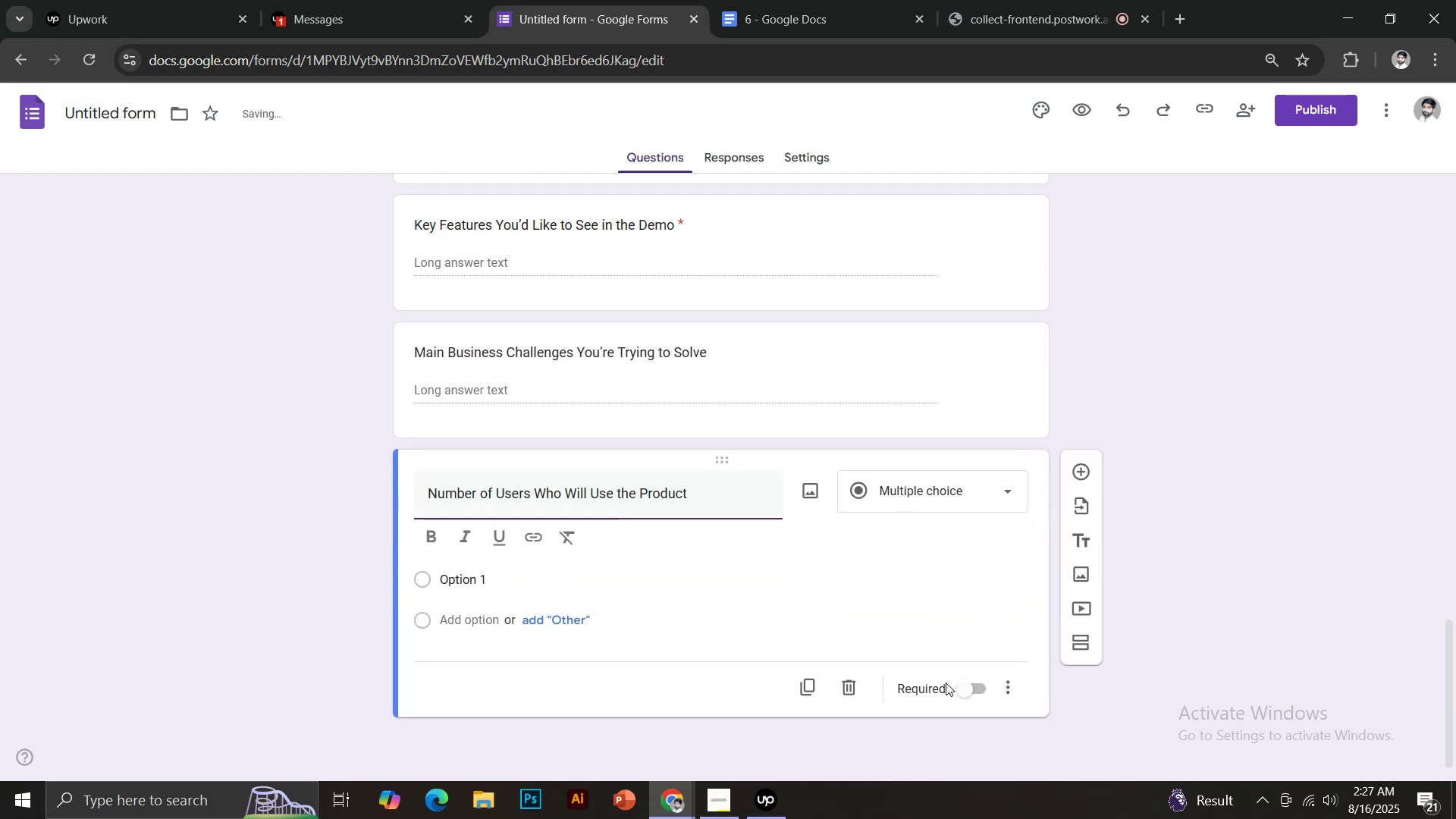 
left_click([962, 696])
 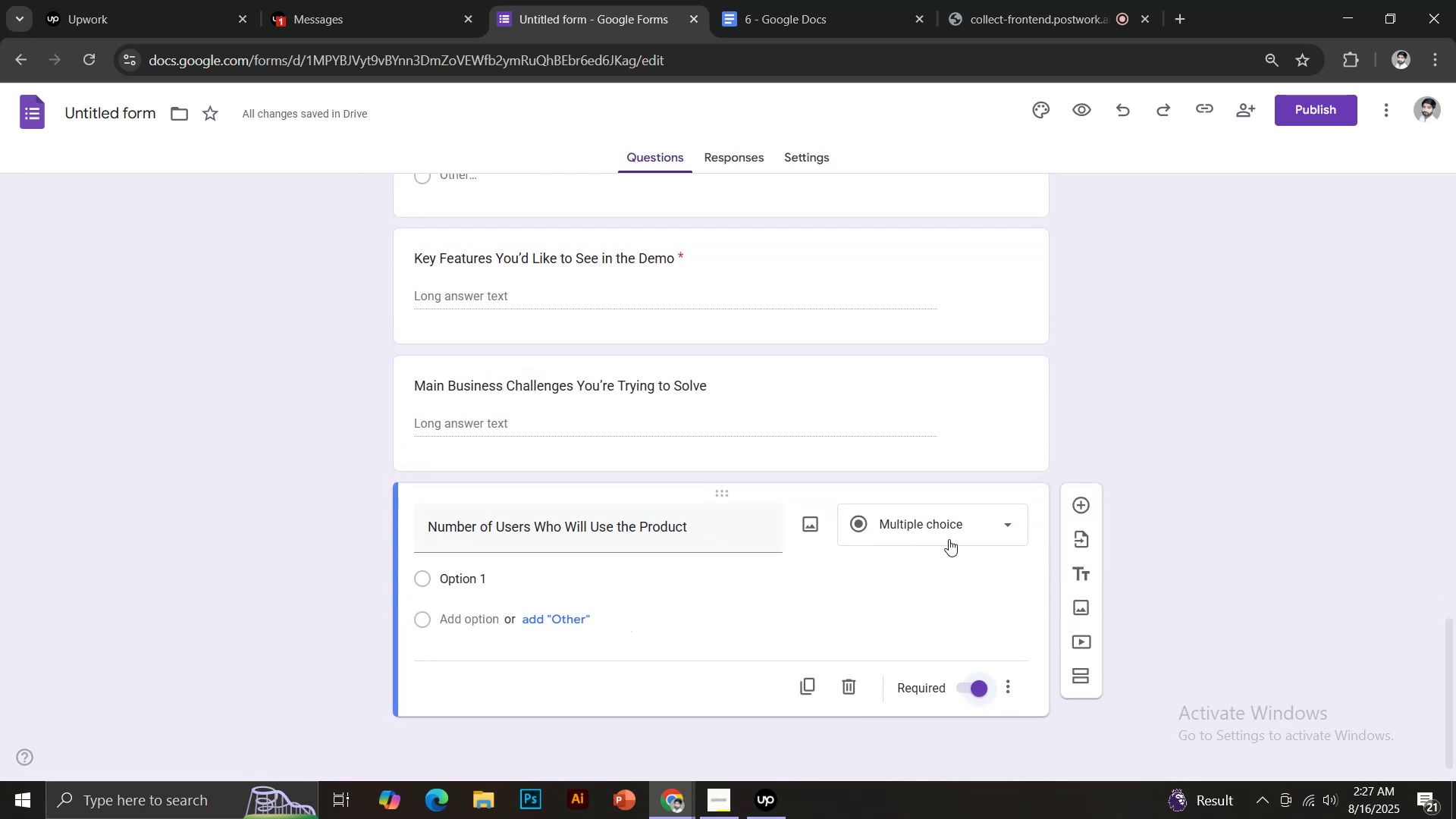 
left_click([921, 224])
 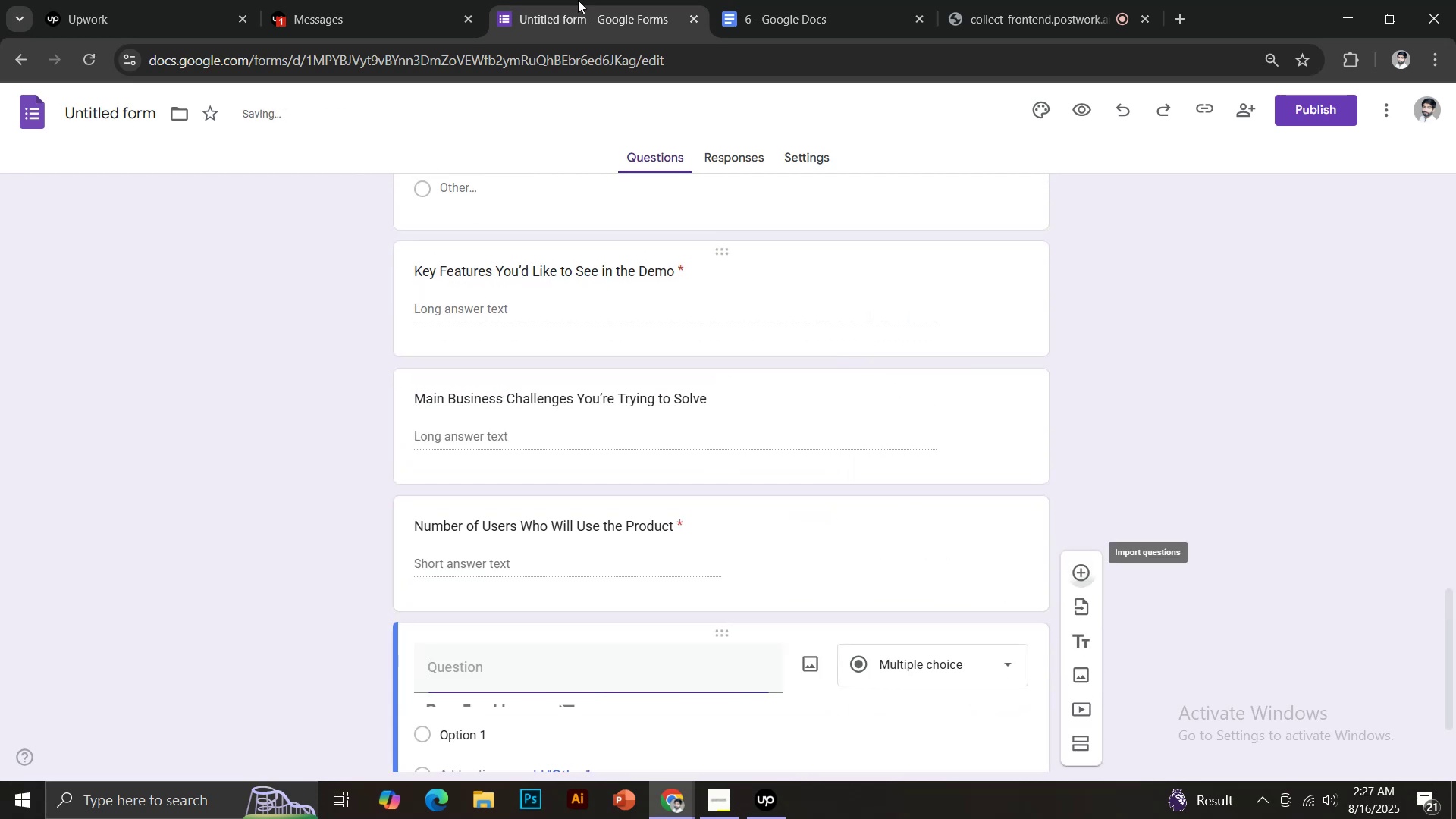 
left_click([725, 0])
 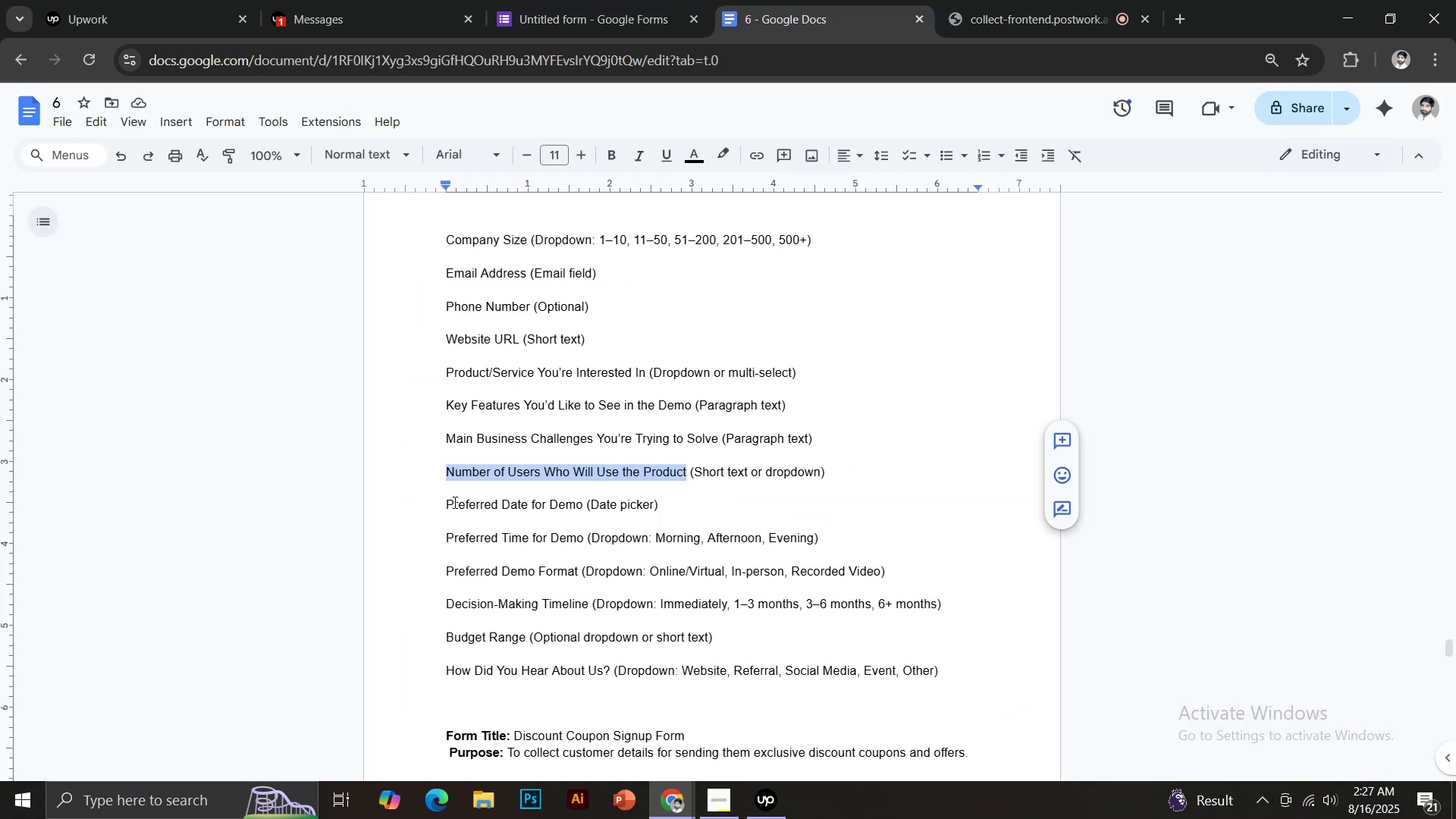 
left_click_drag(start_coordinate=[446, 504], to_coordinate=[582, 501])
 